 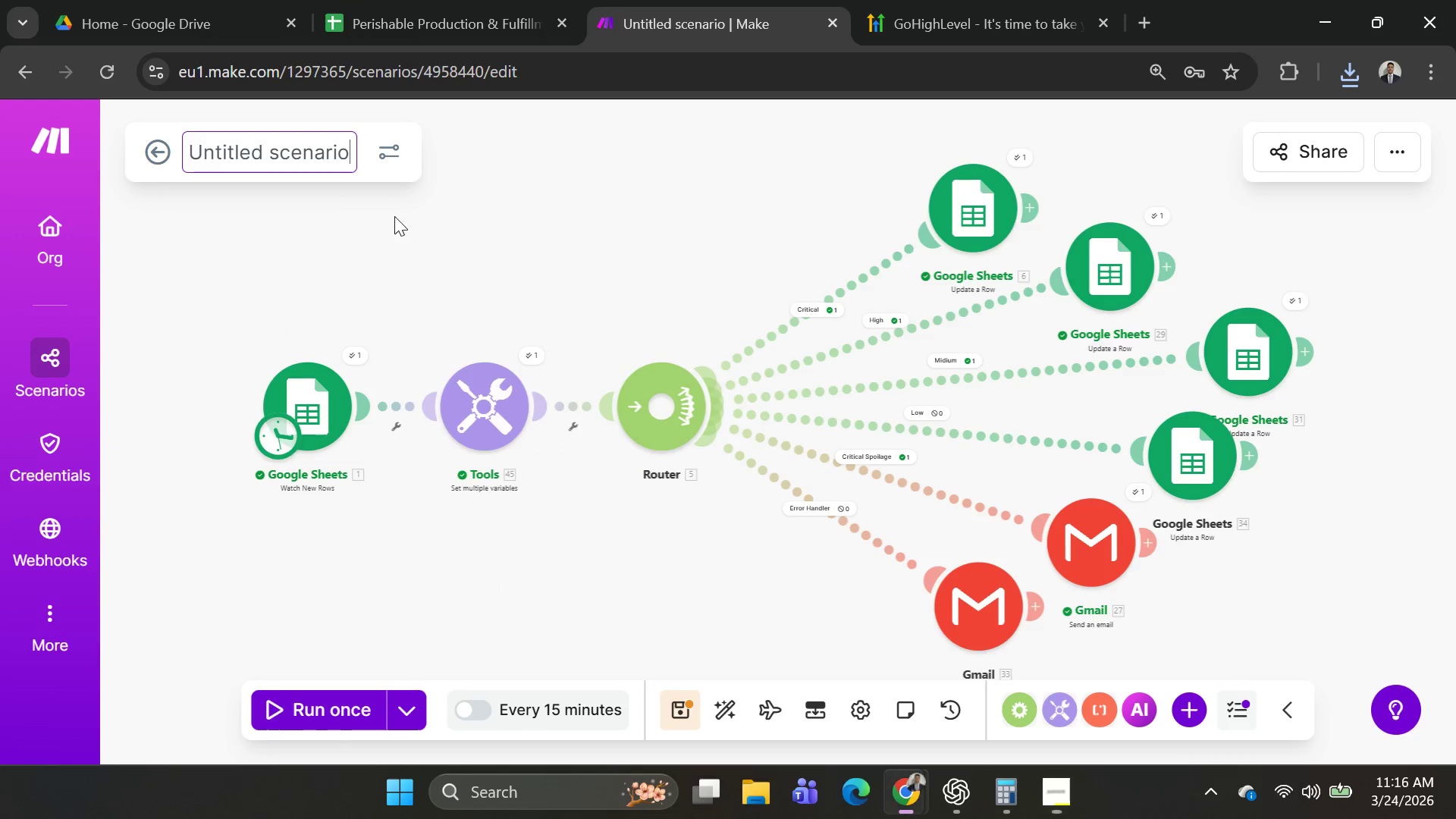 
left_click([296, 156])
 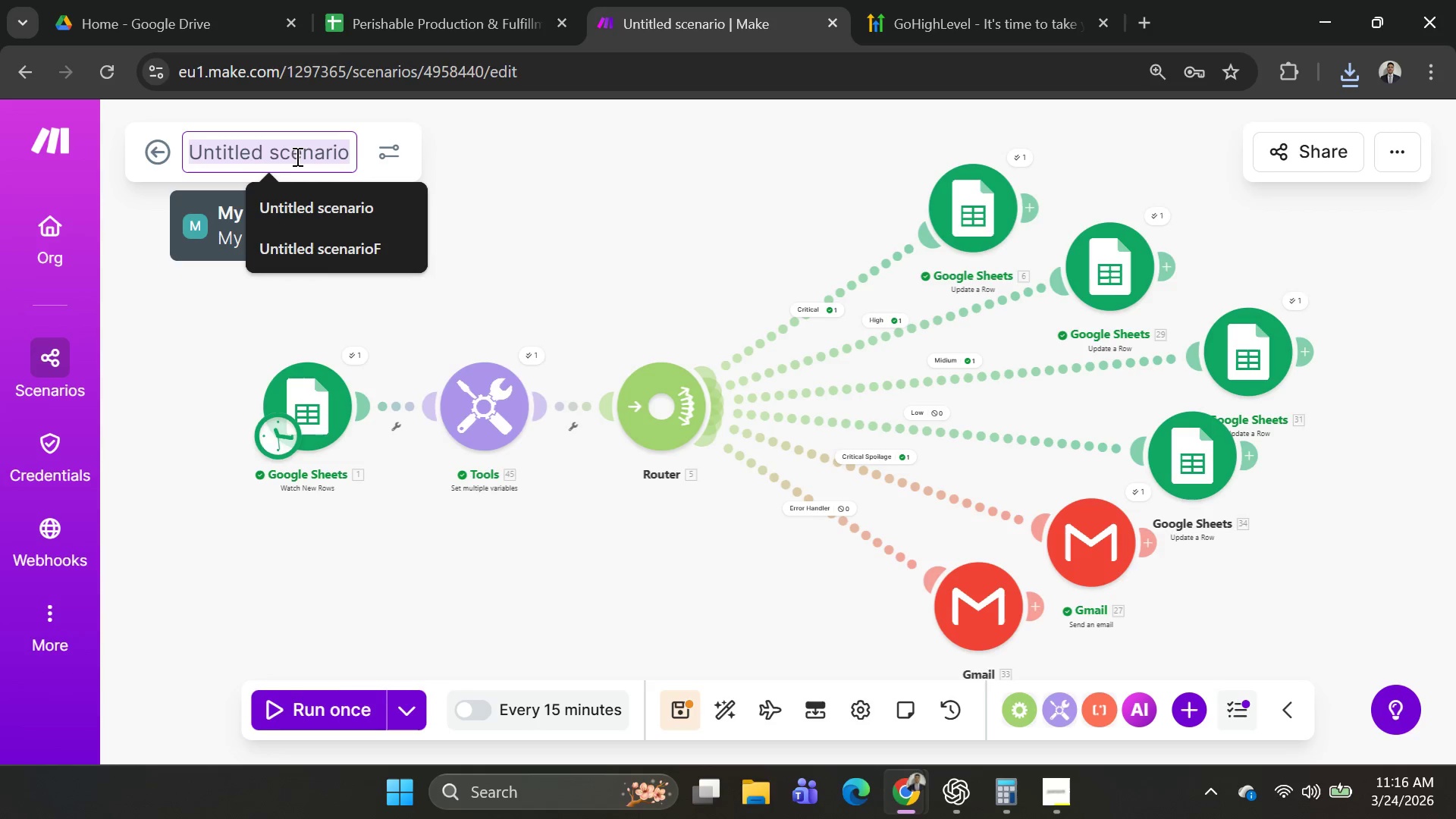 
key(Control+A)
 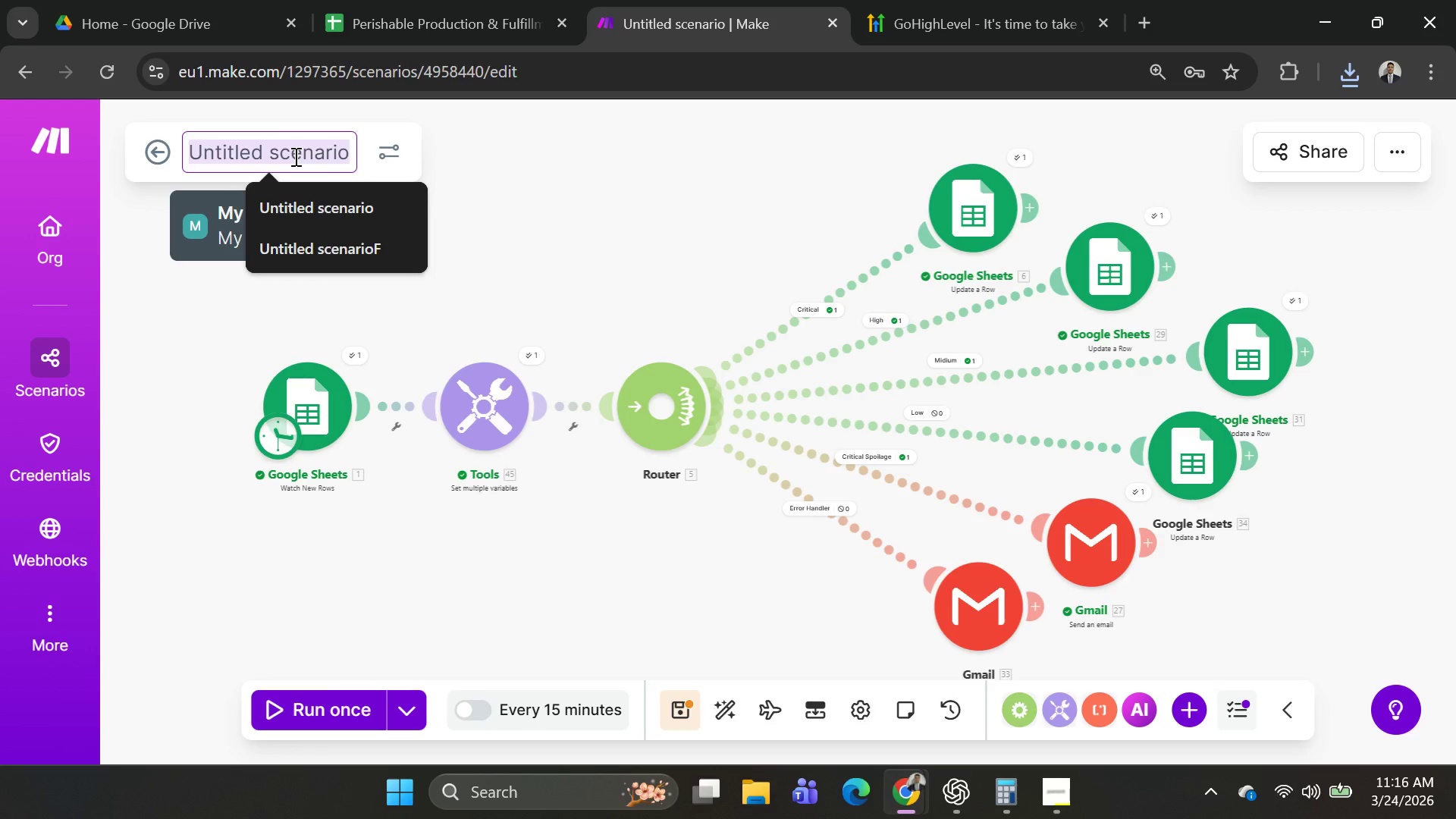 
key(Control+V)
 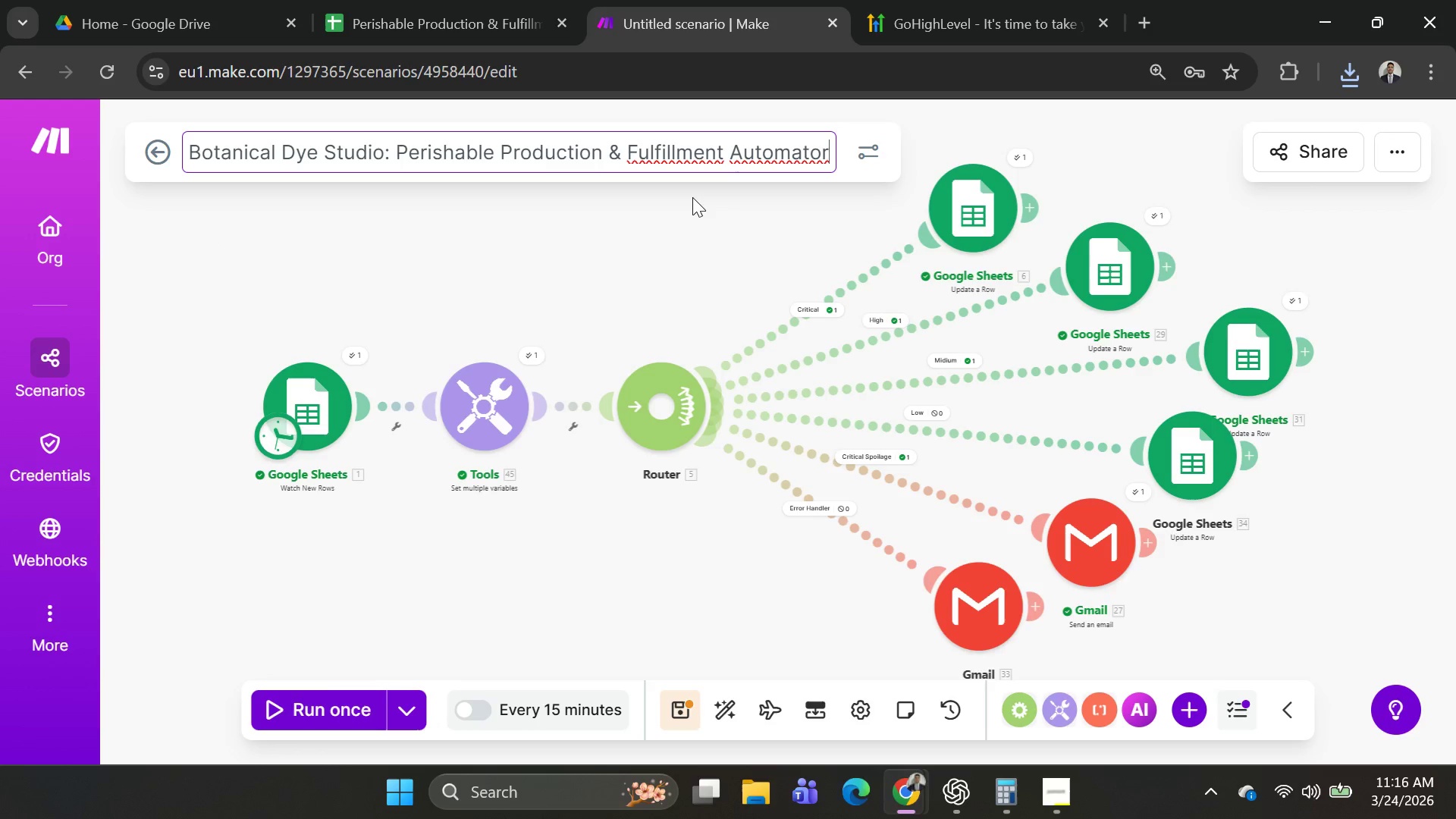 
key(Enter)
 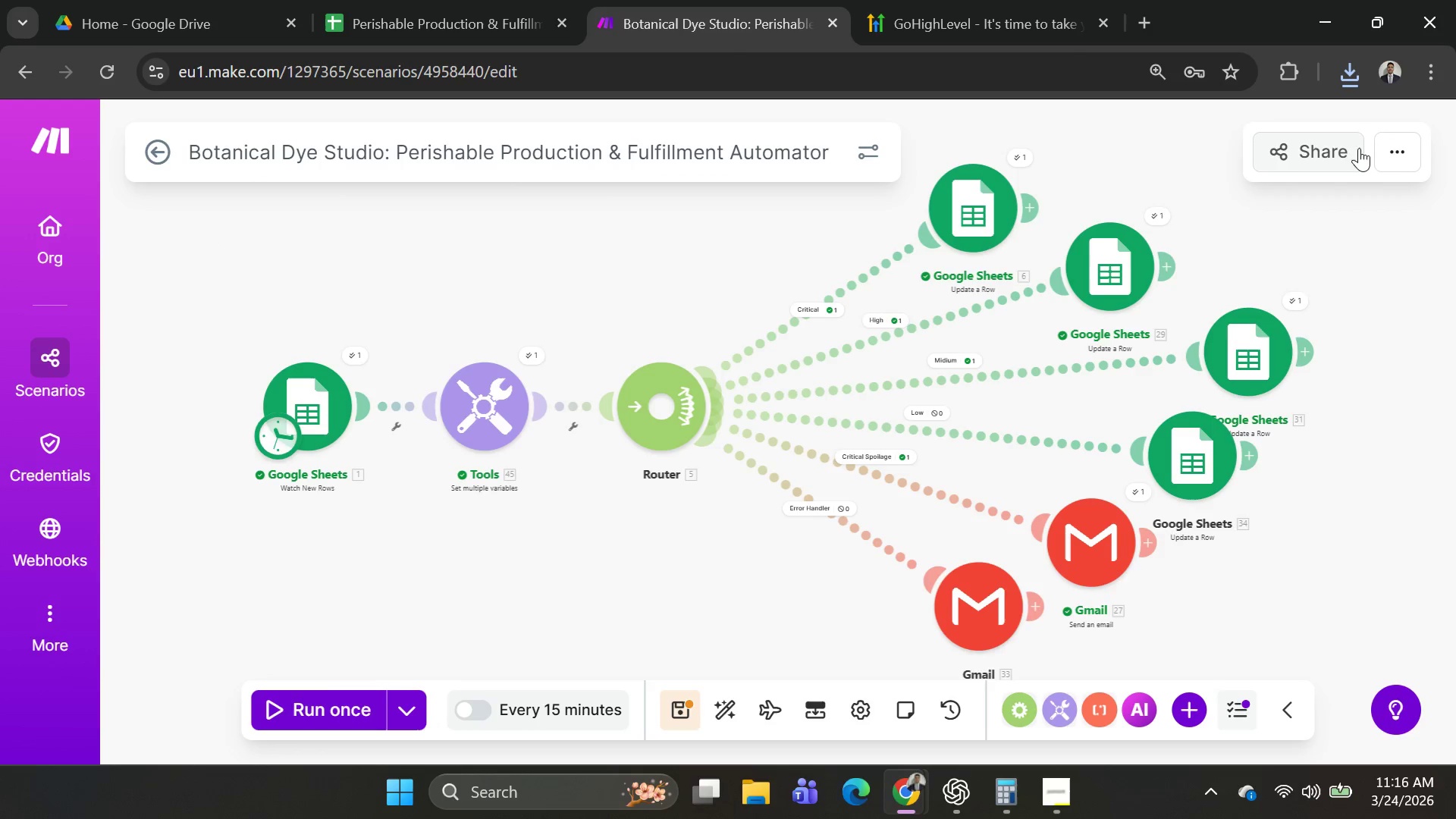 
left_click([1401, 150])
 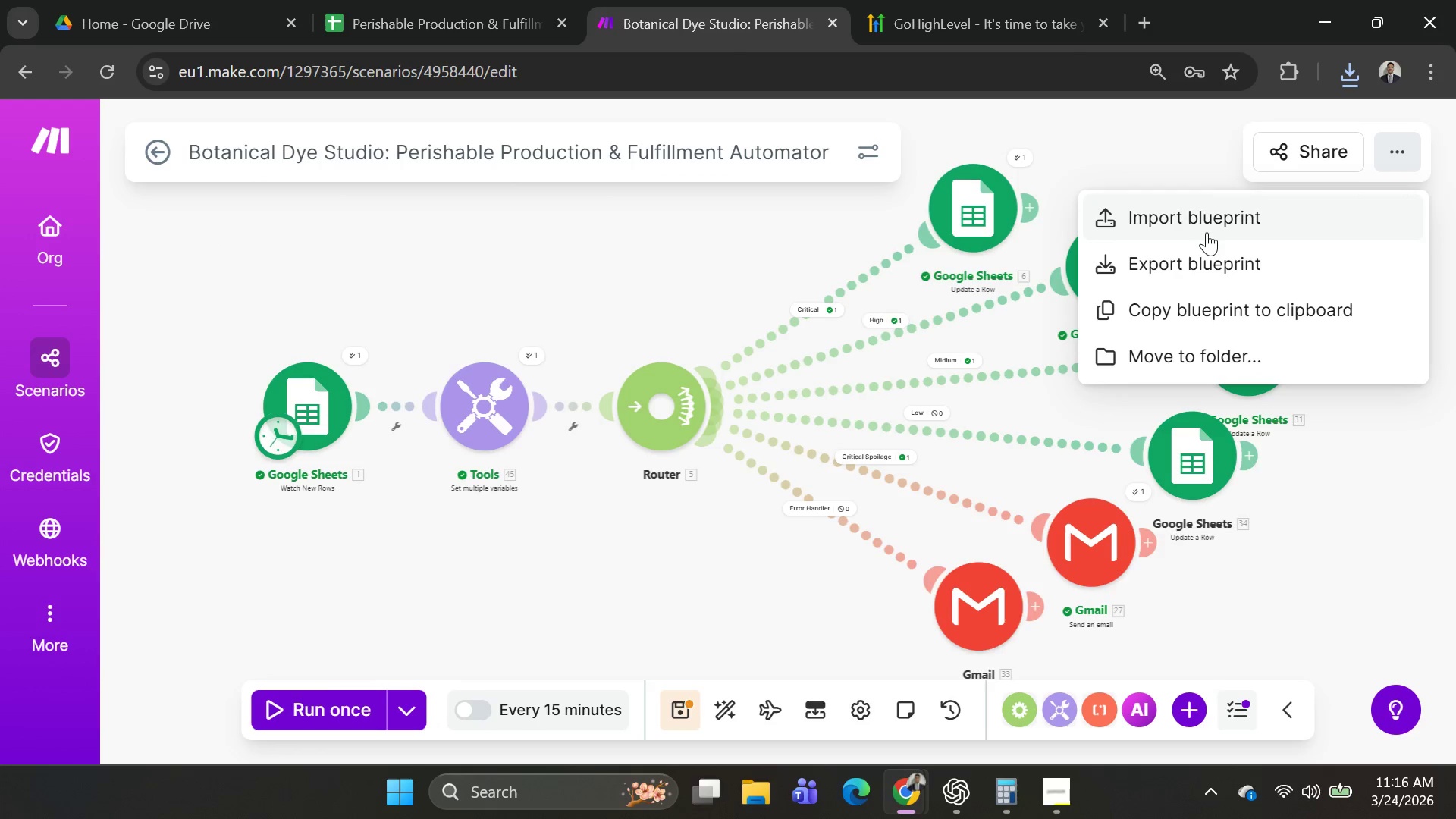 
left_click([1206, 227])
 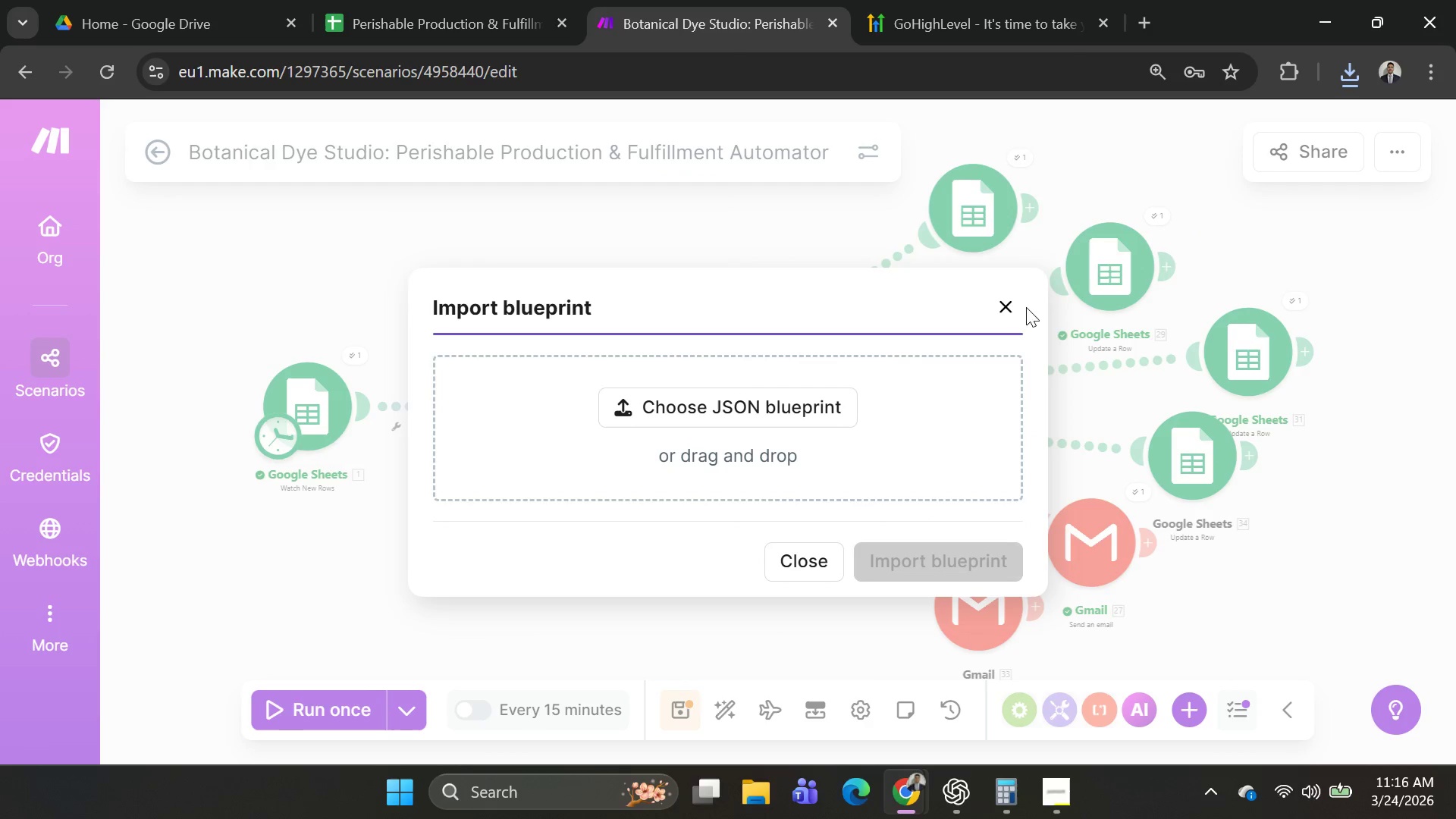 
left_click([1015, 303])
 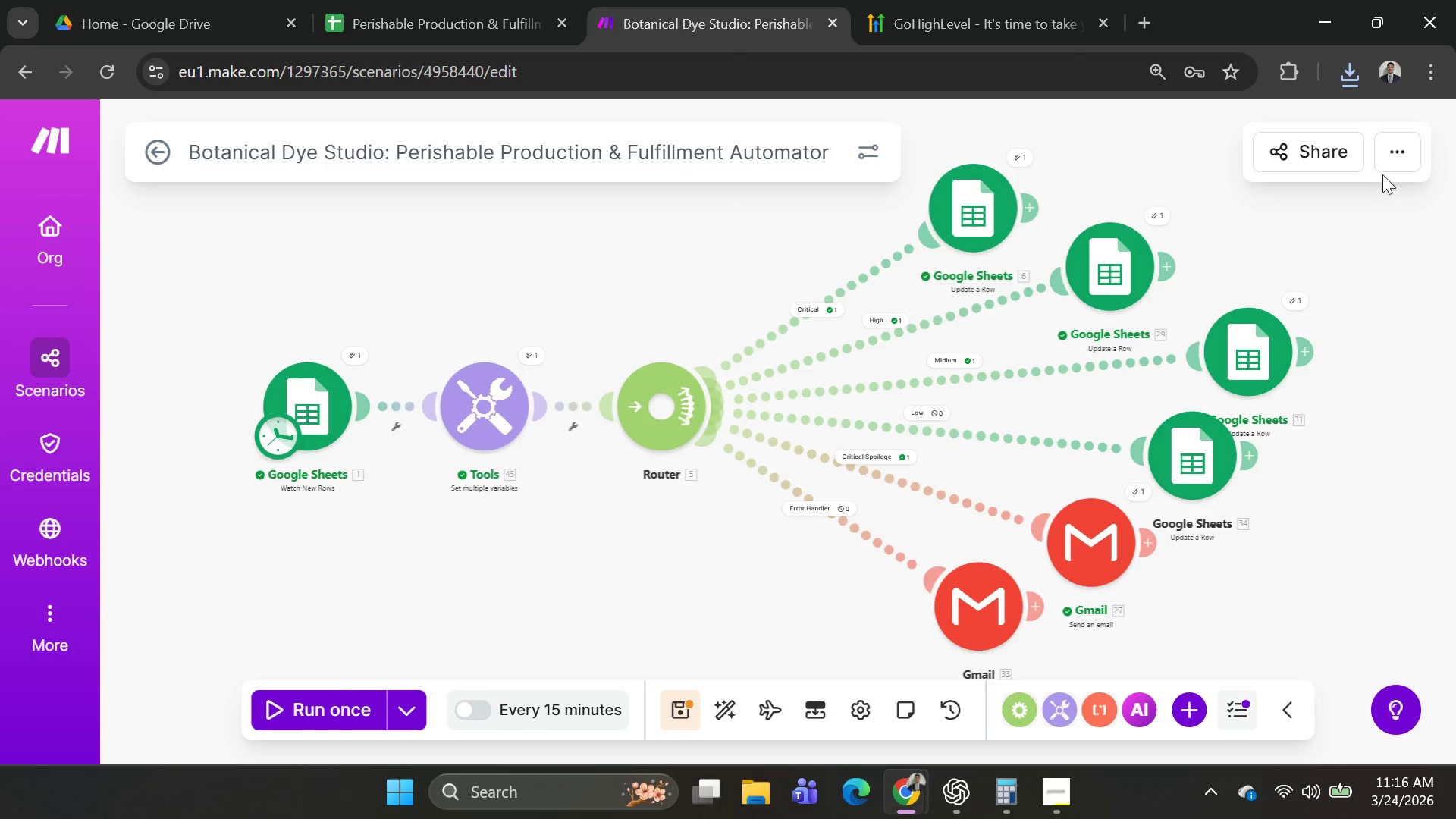 
left_click([1386, 158])
 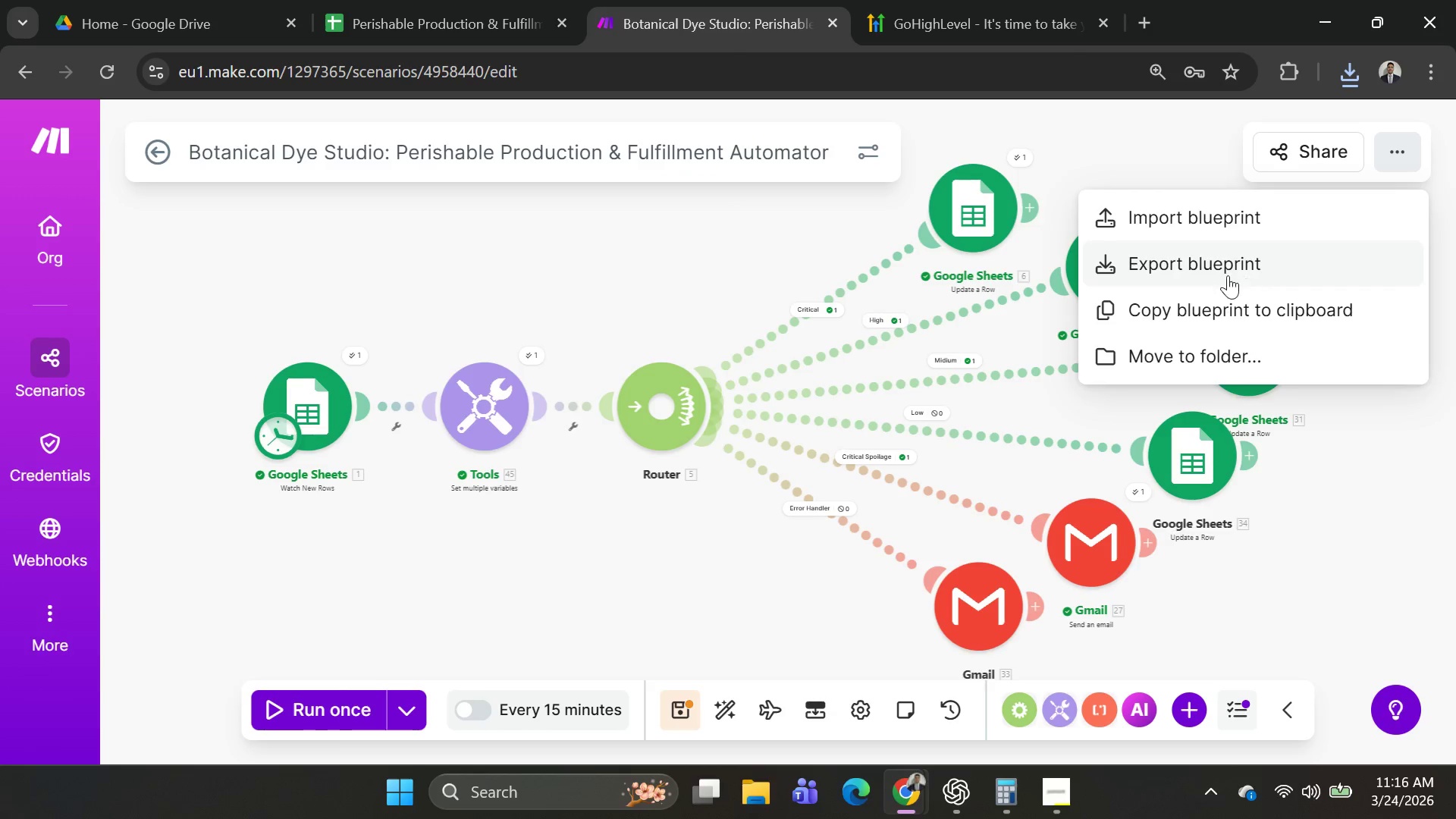 
left_click([1224, 275])
 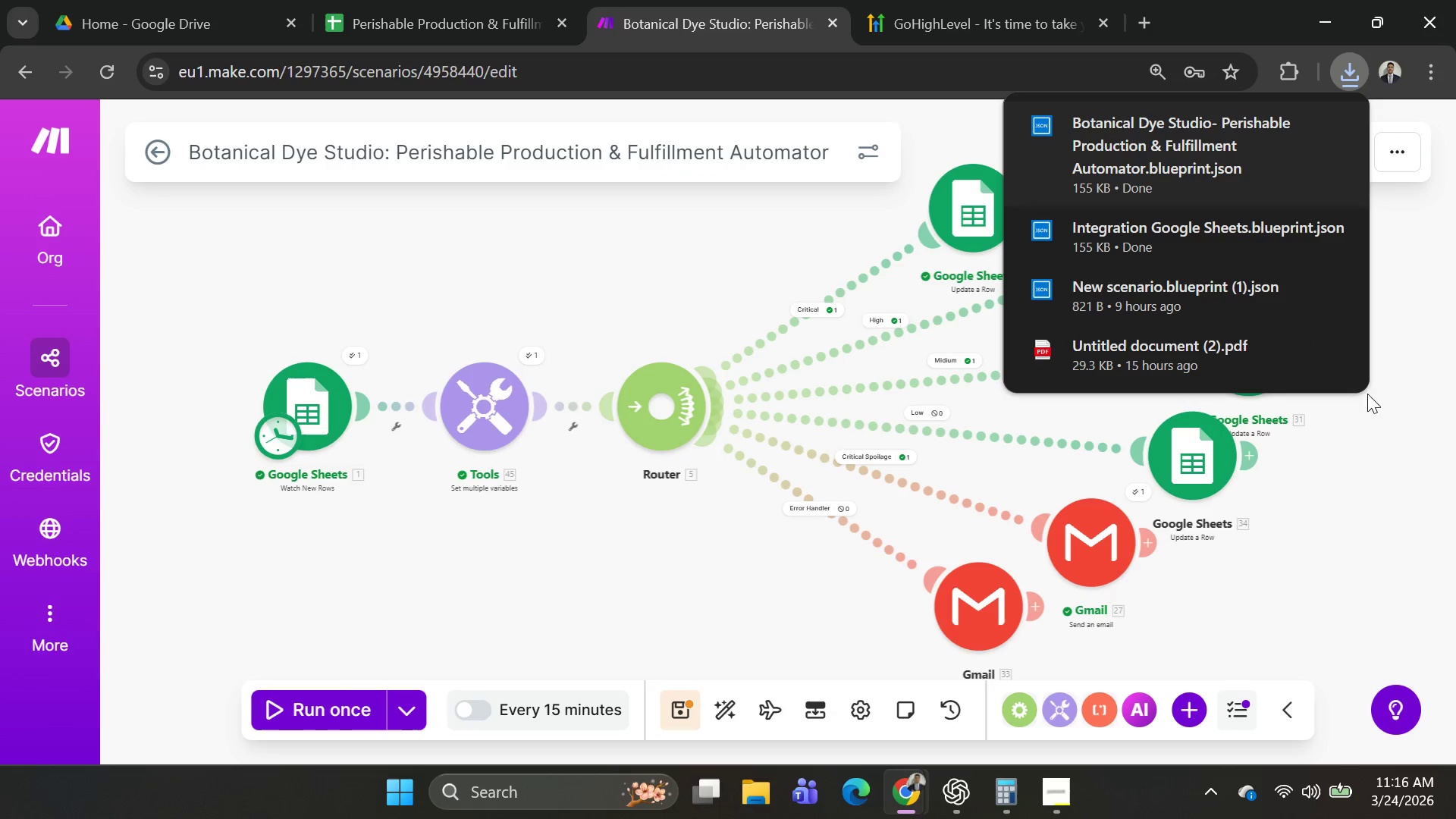 
left_click([1401, 411])
 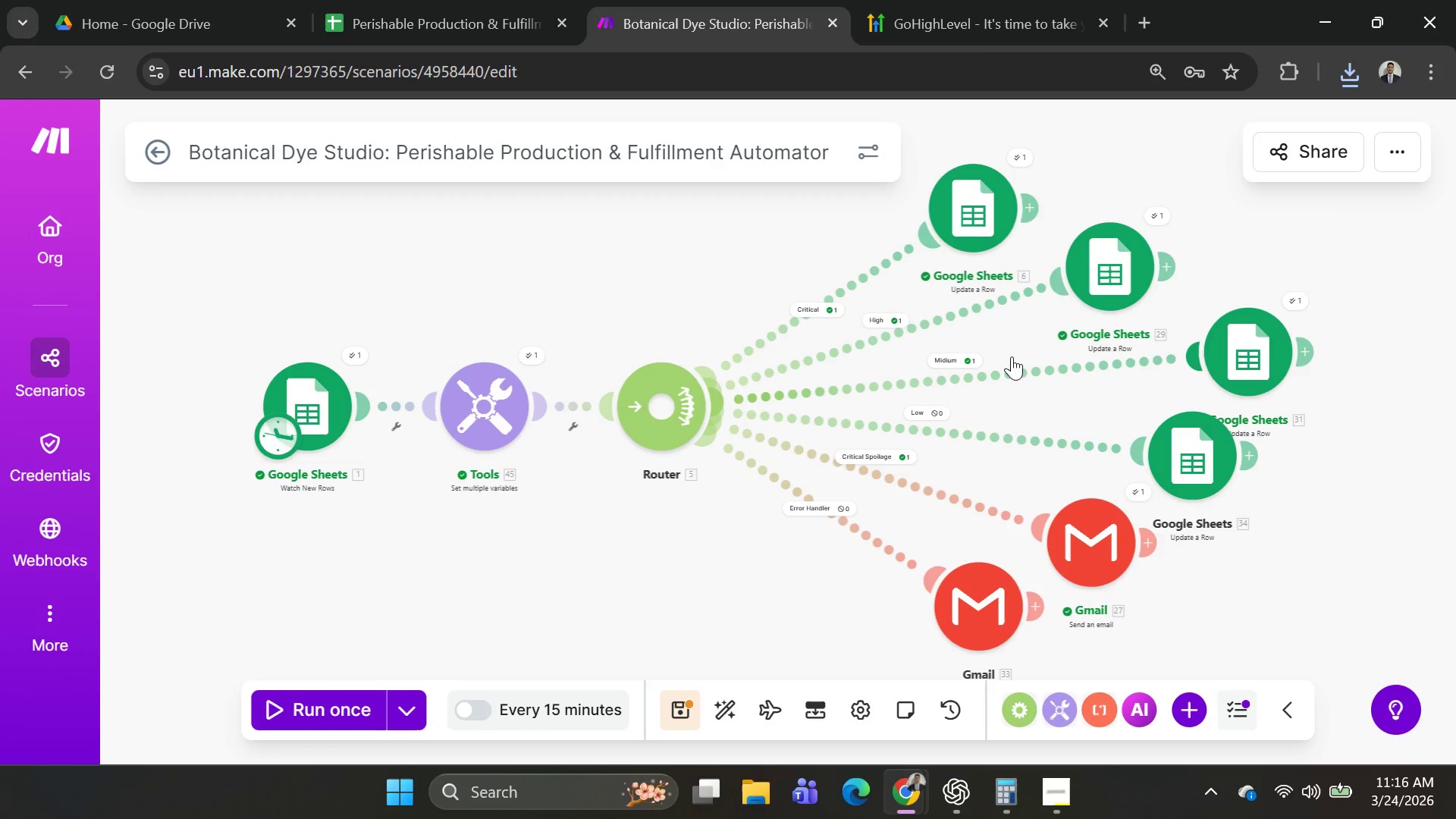 
wait(7.72)
 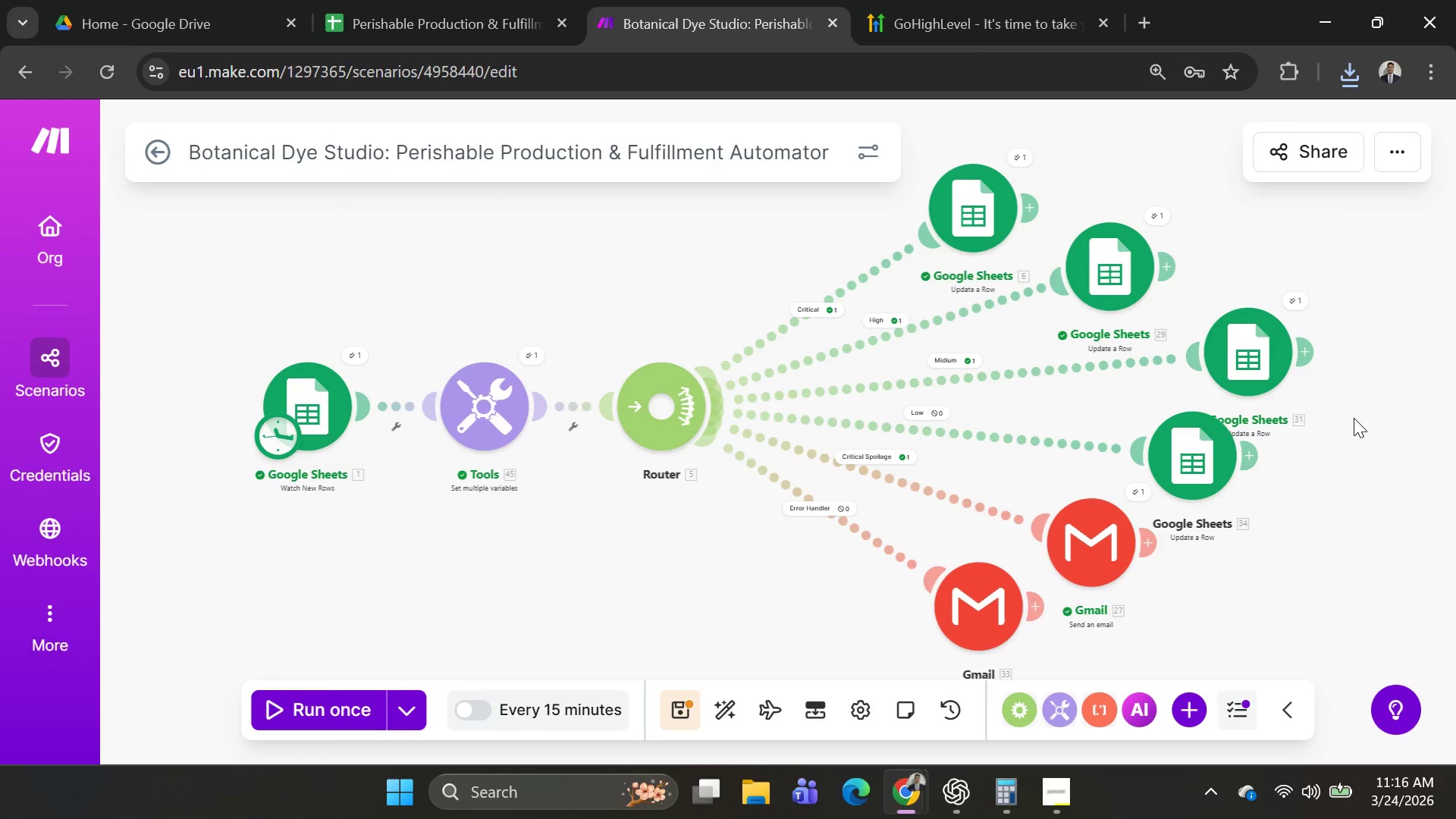 
left_click([359, 357])
 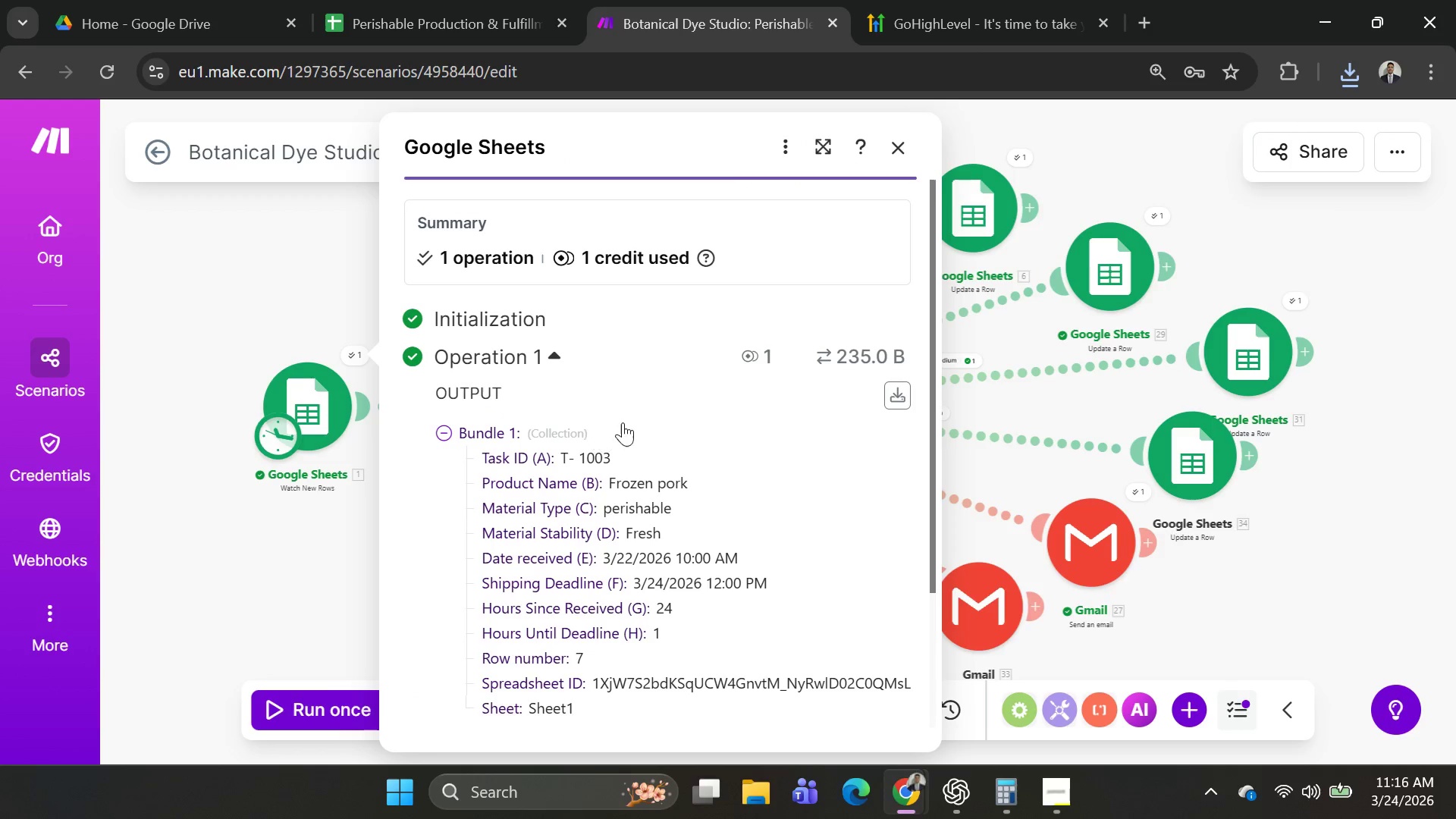 
scroll: coordinate [623, 422], scroll_direction: down, amount: 1.0
 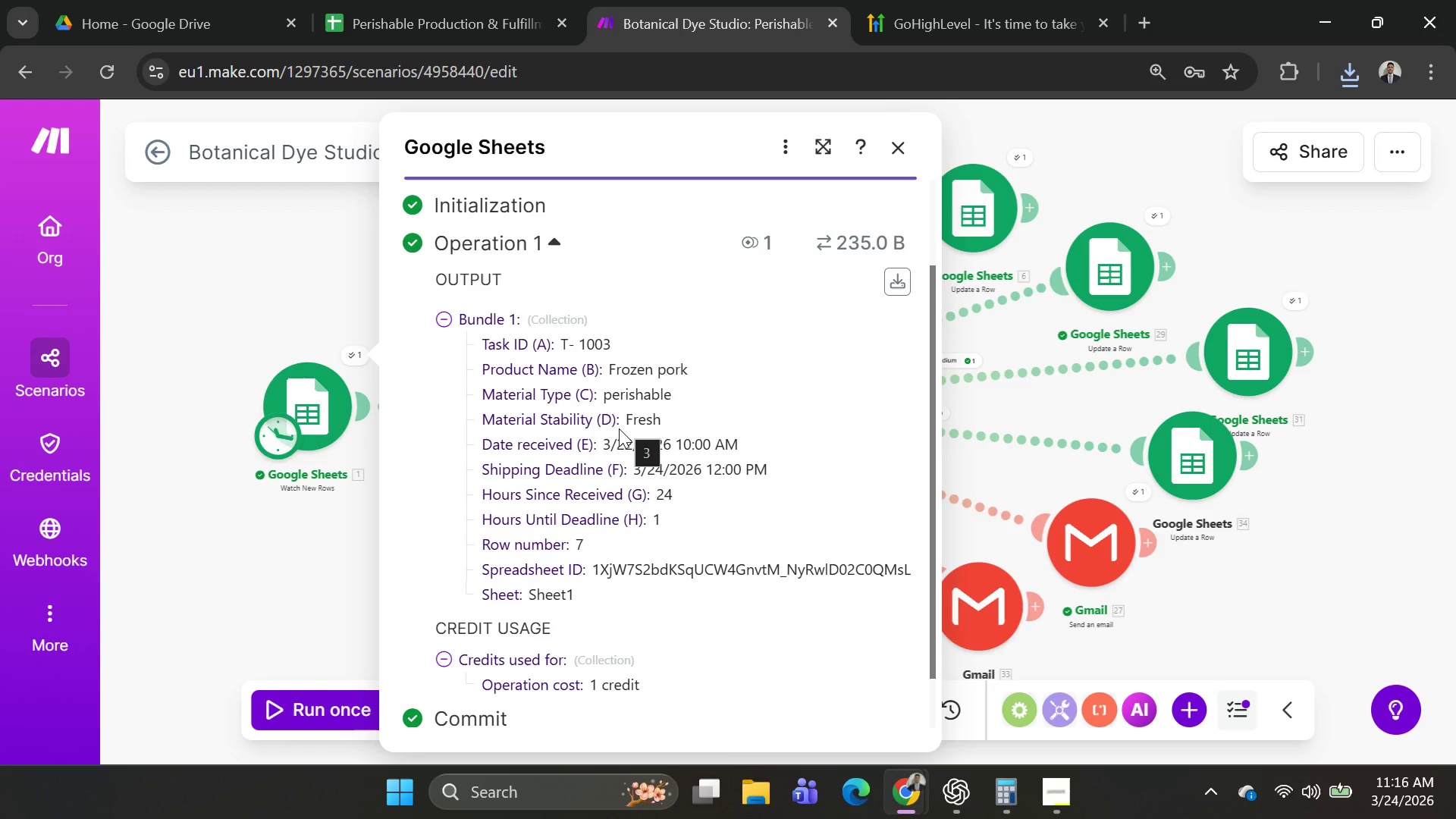 
hold_key(key=ShiftLeft, duration=0.98)
 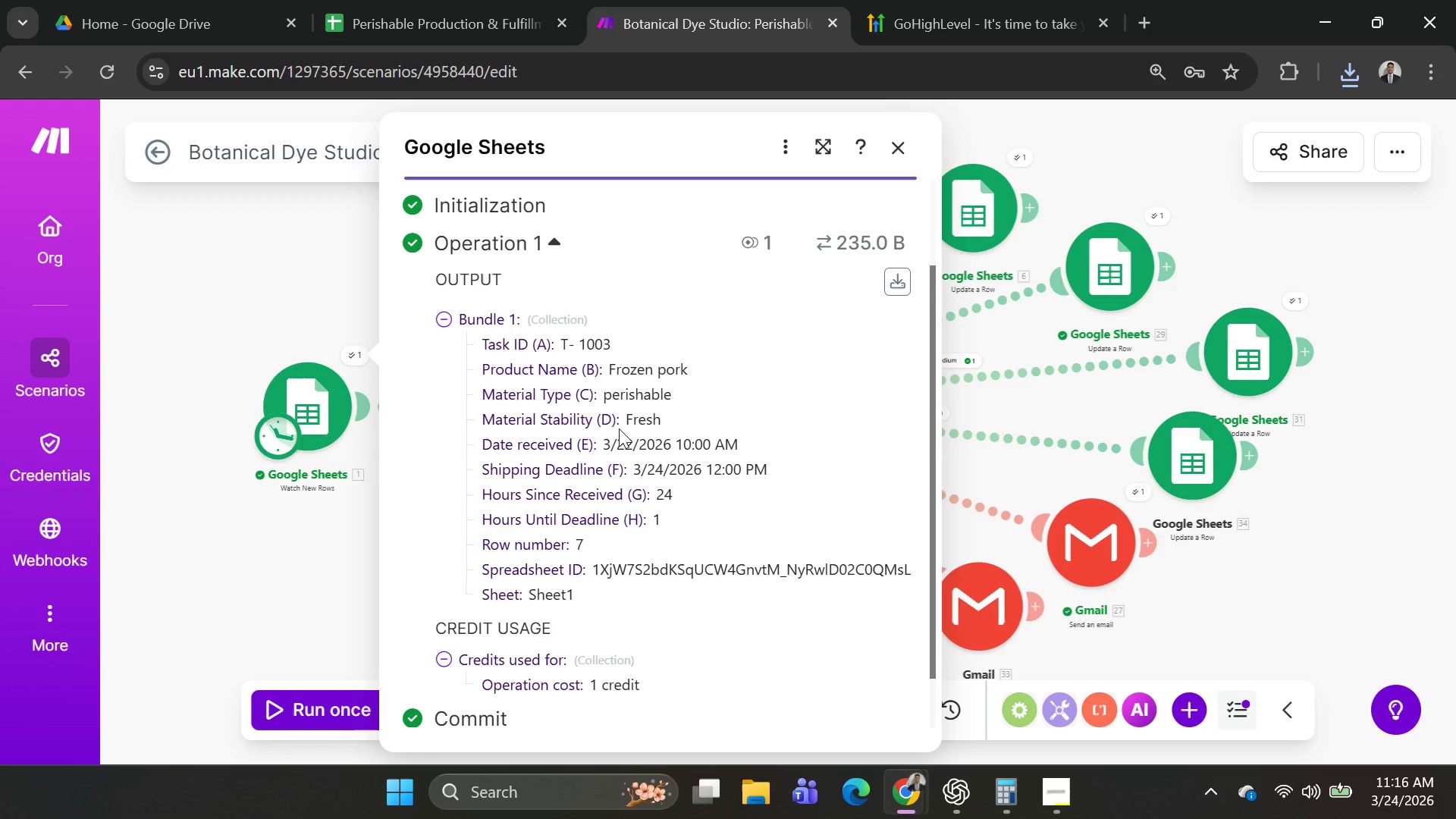 
key(PrintScreen)
 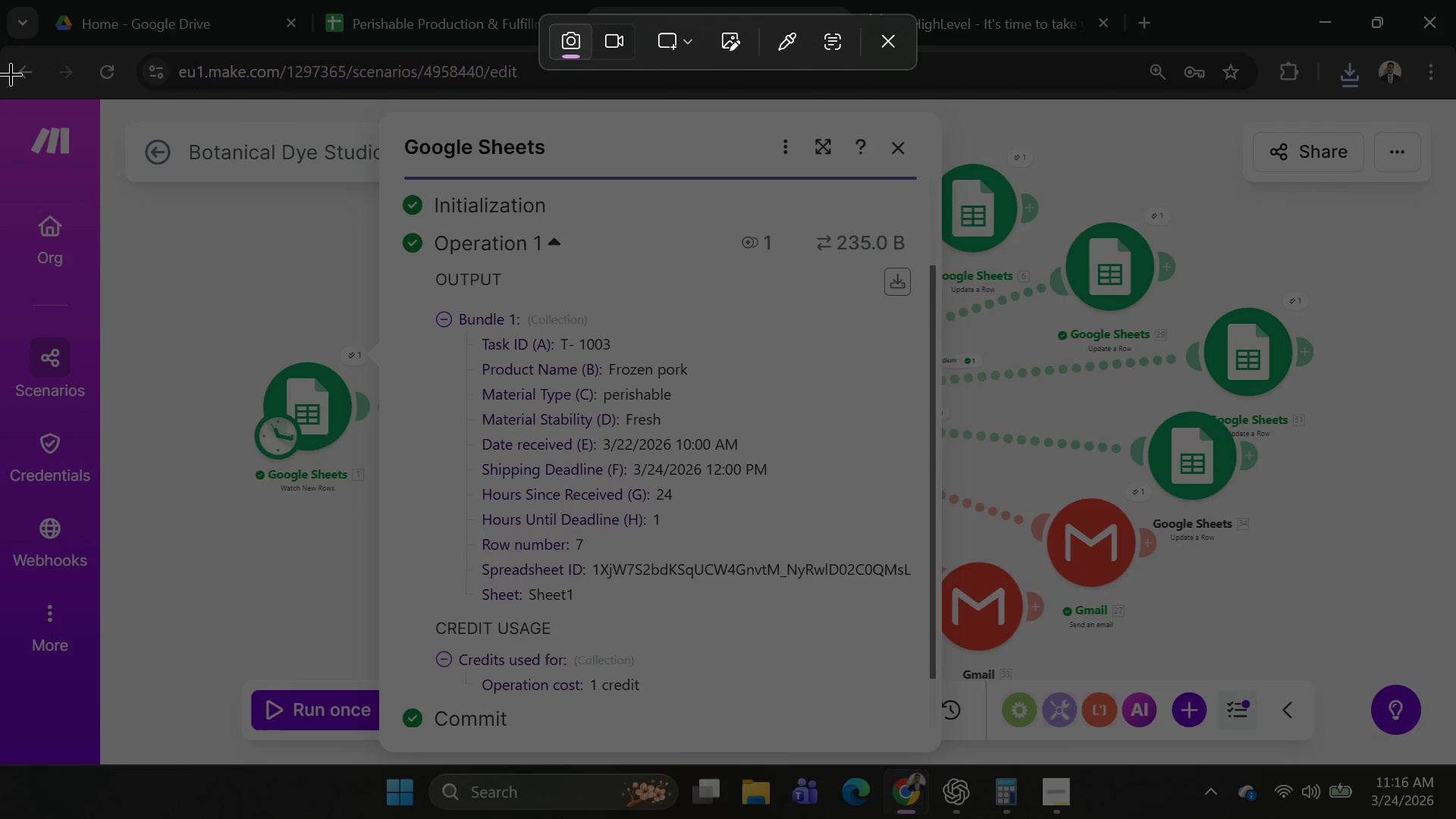 
left_click_drag(start_coordinate=[0, 98], to_coordinate=[1455, 818])
 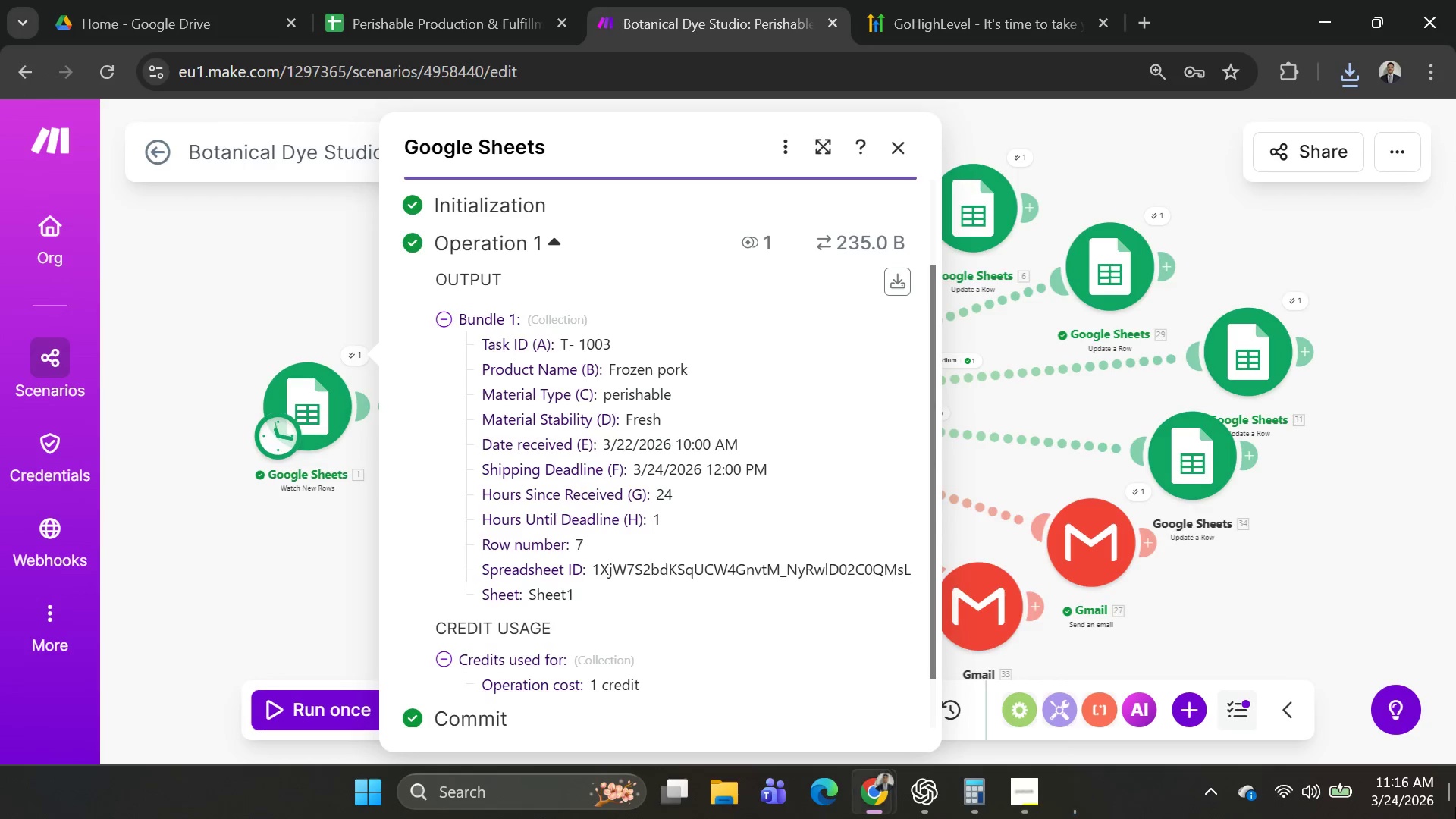 
hold_key(key=AltLeft, duration=0.84)
 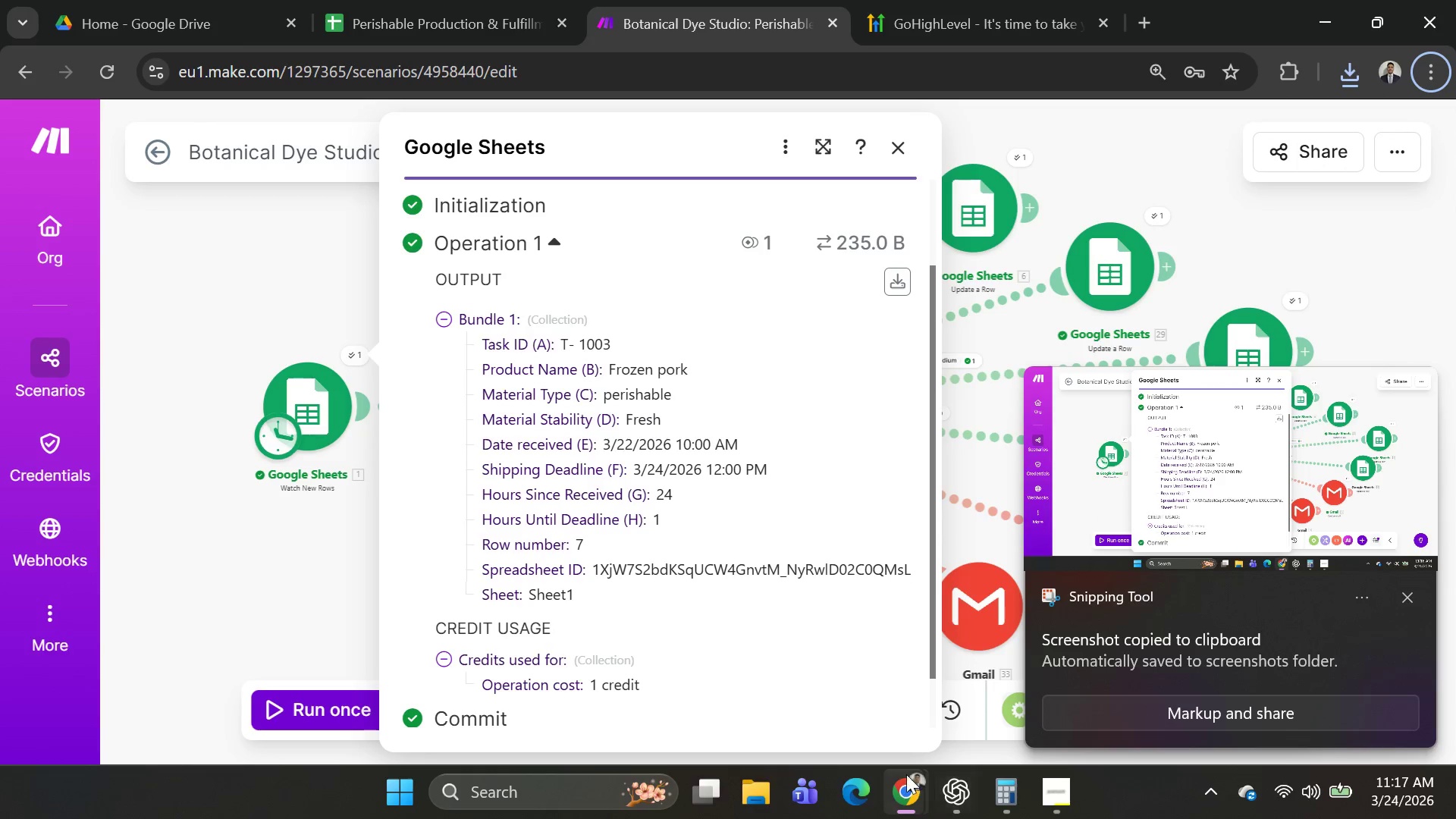 
left_click([912, 782])
 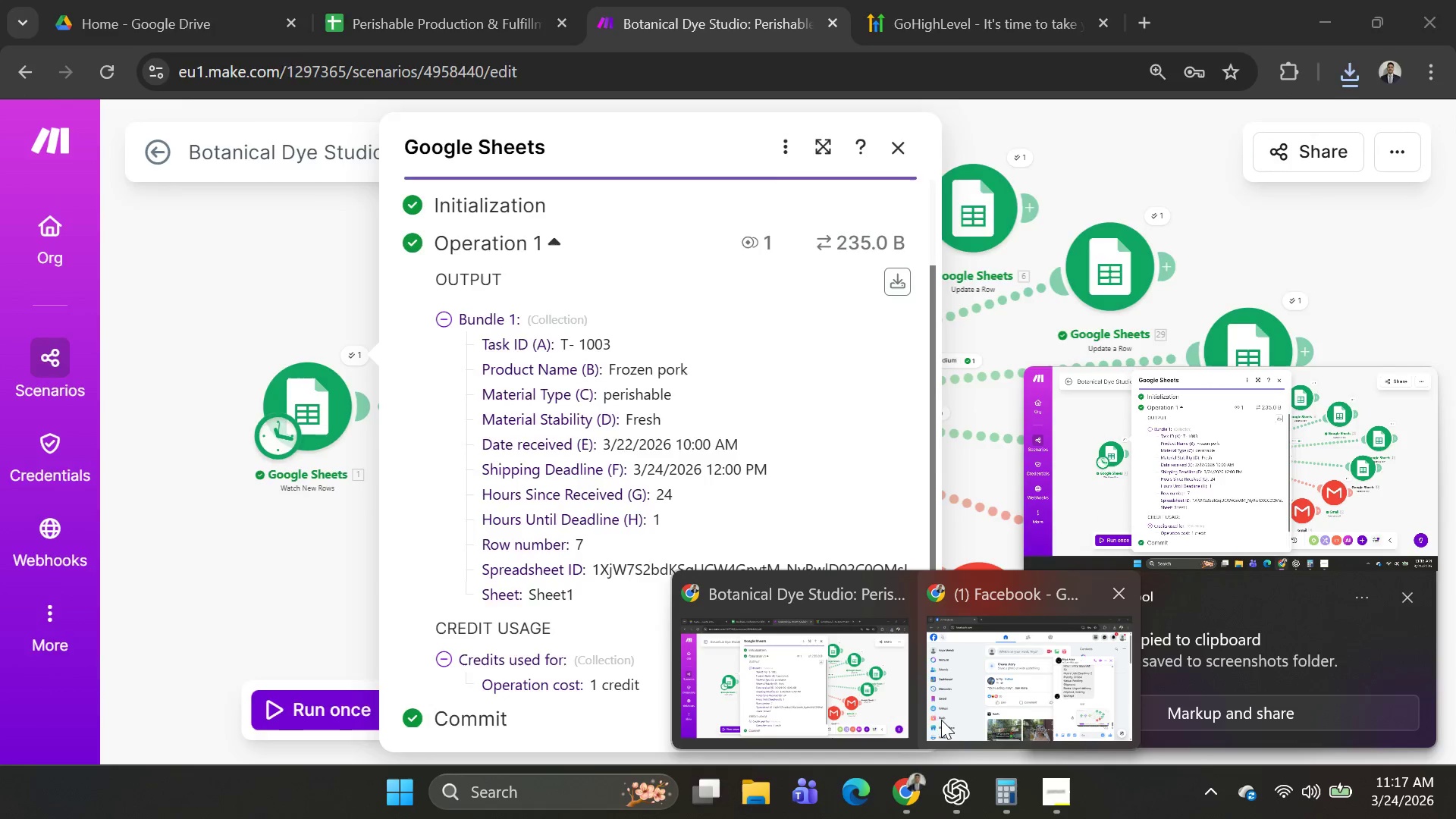 
left_click([989, 718])
 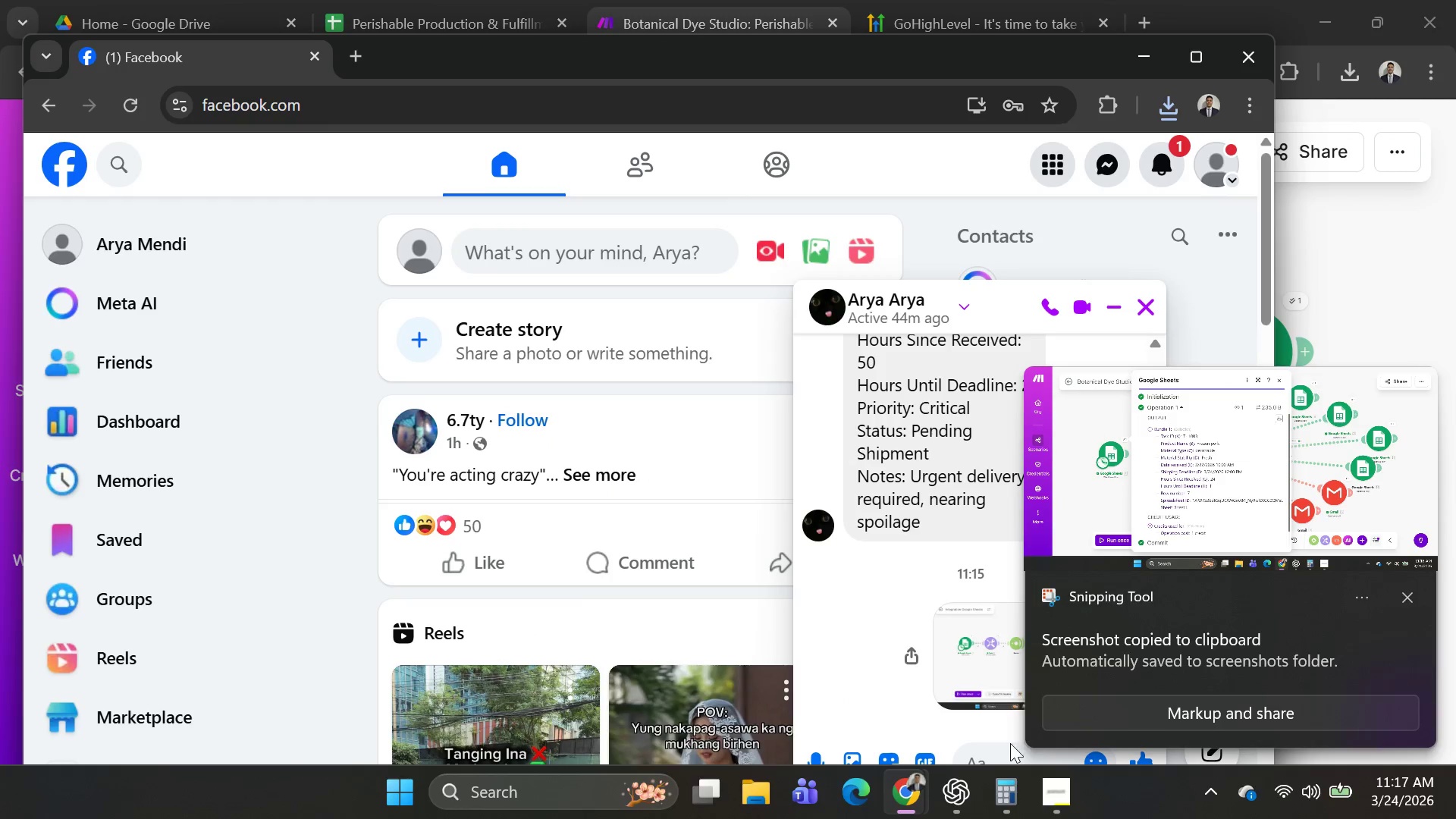 
key(Control+V)
 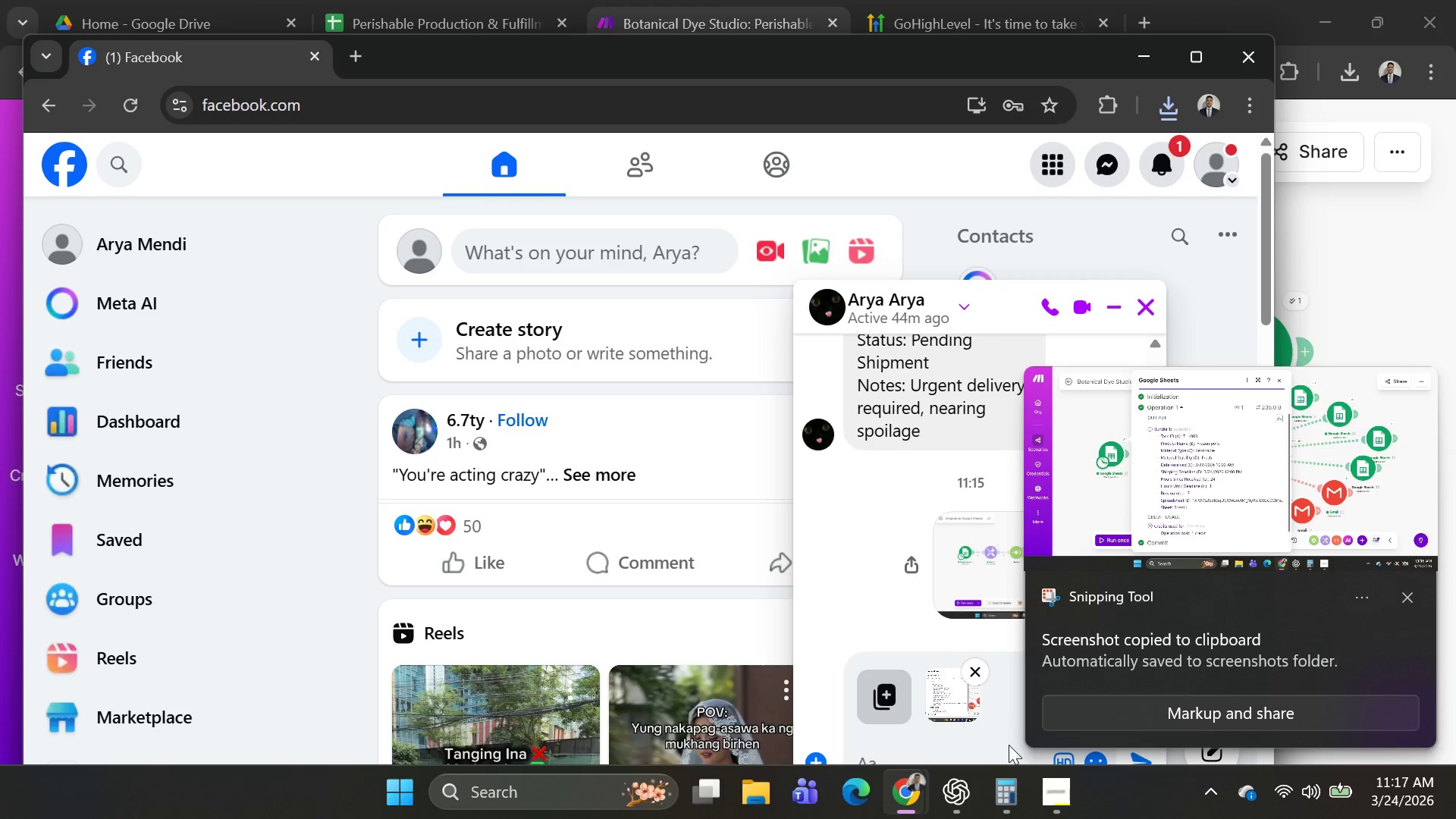 
key(Enter)
 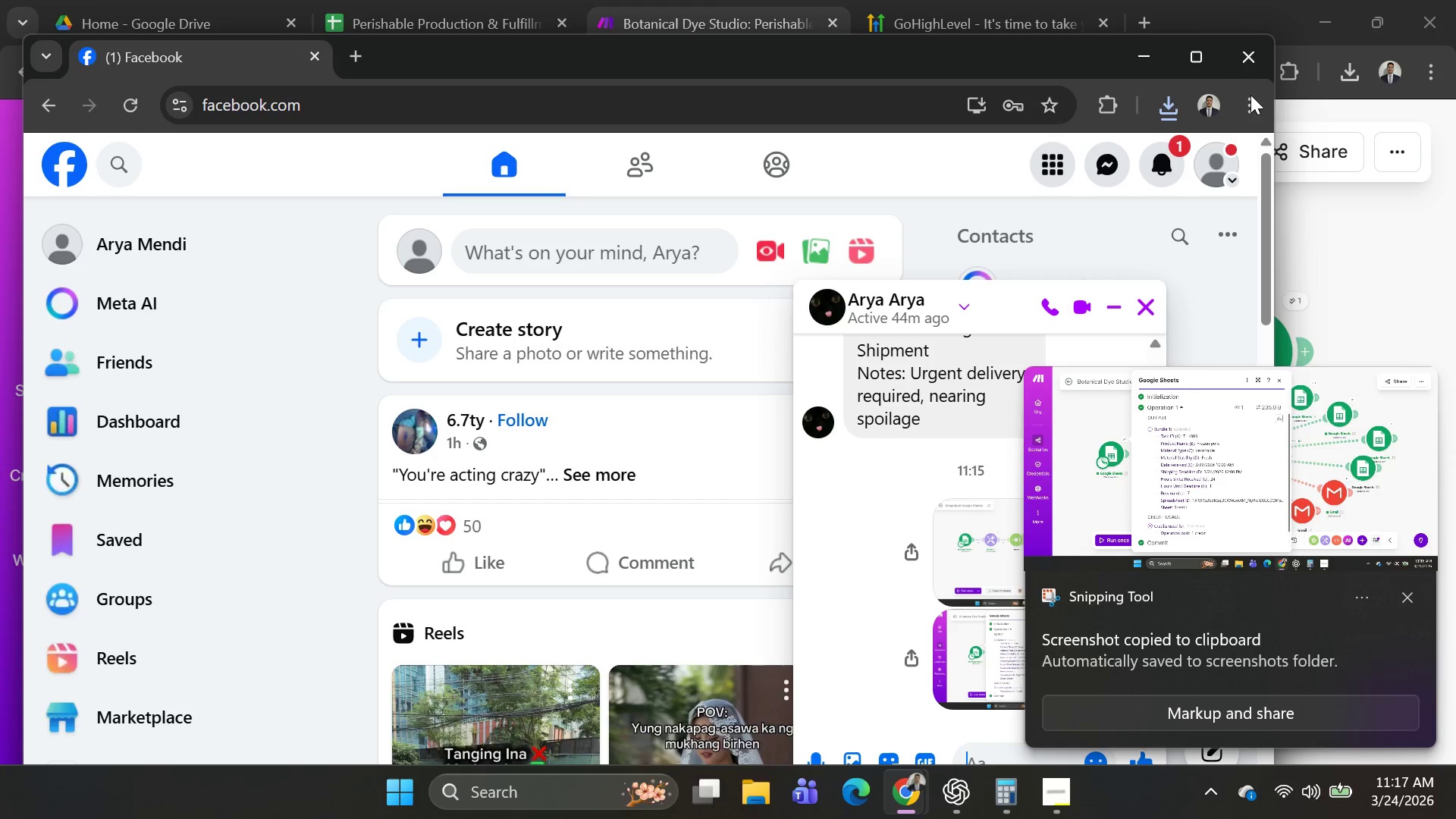 
left_click([1193, 63])
 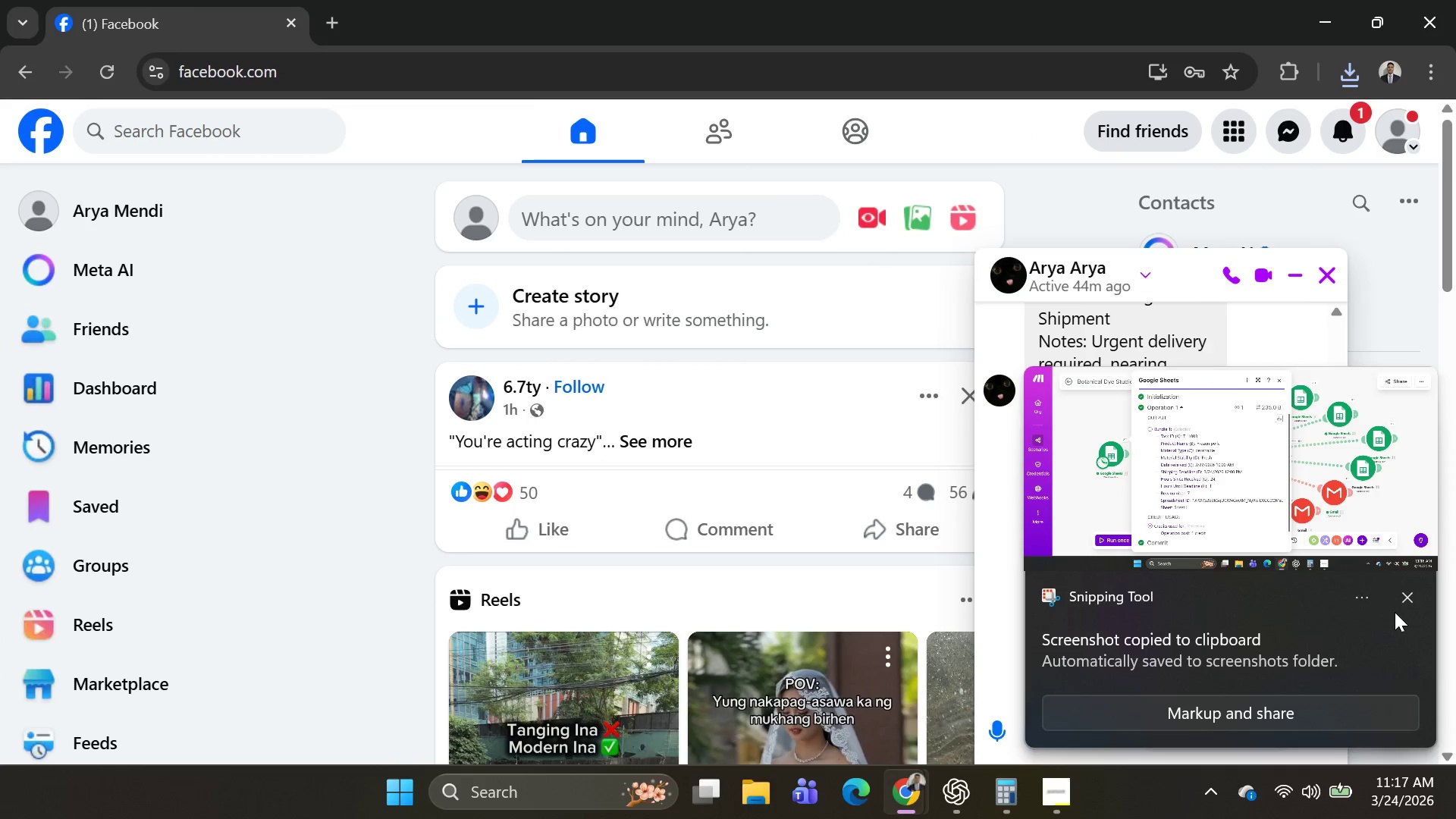 
left_click([1411, 603])
 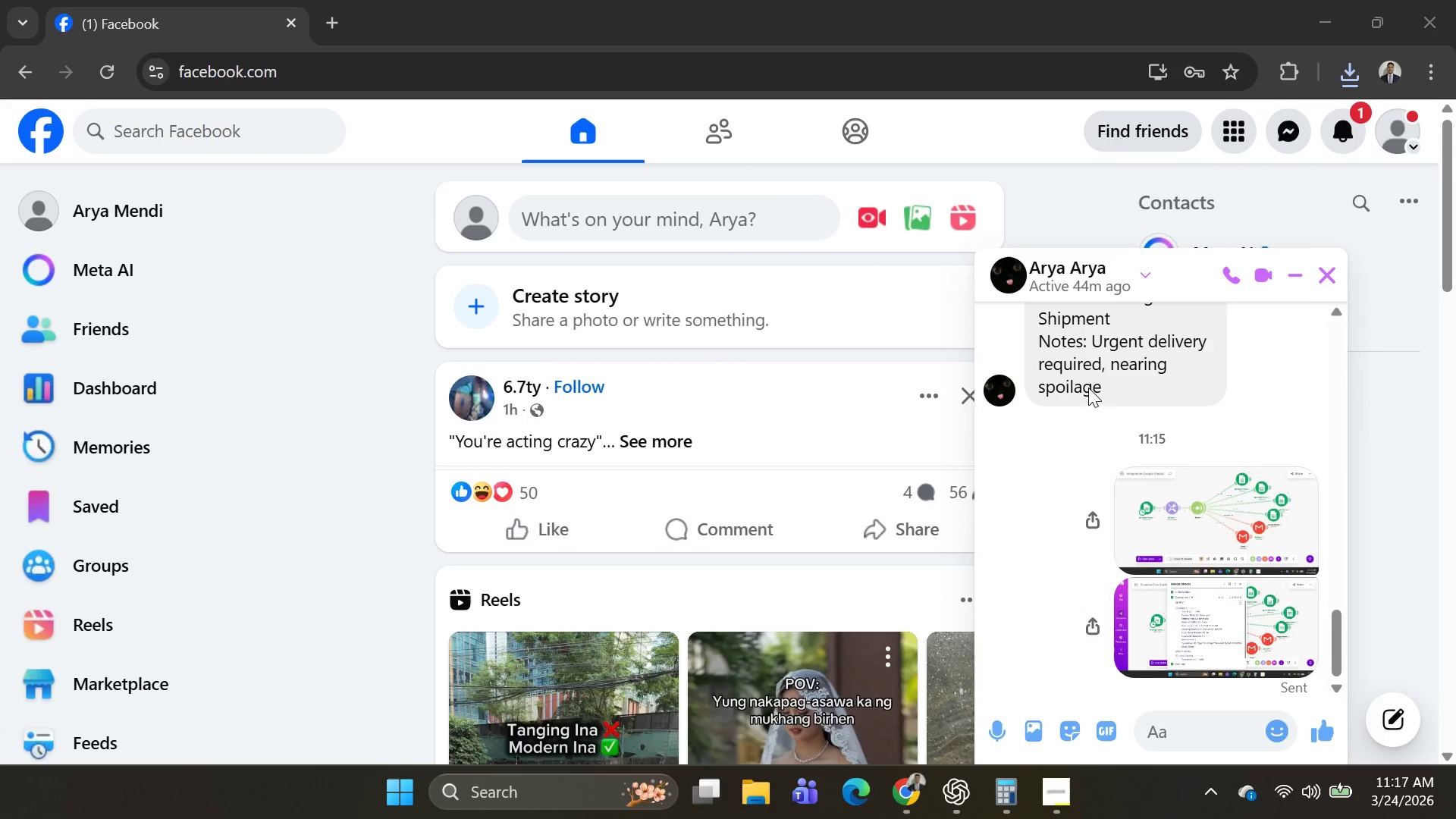 
key(Alt+AltLeft)
 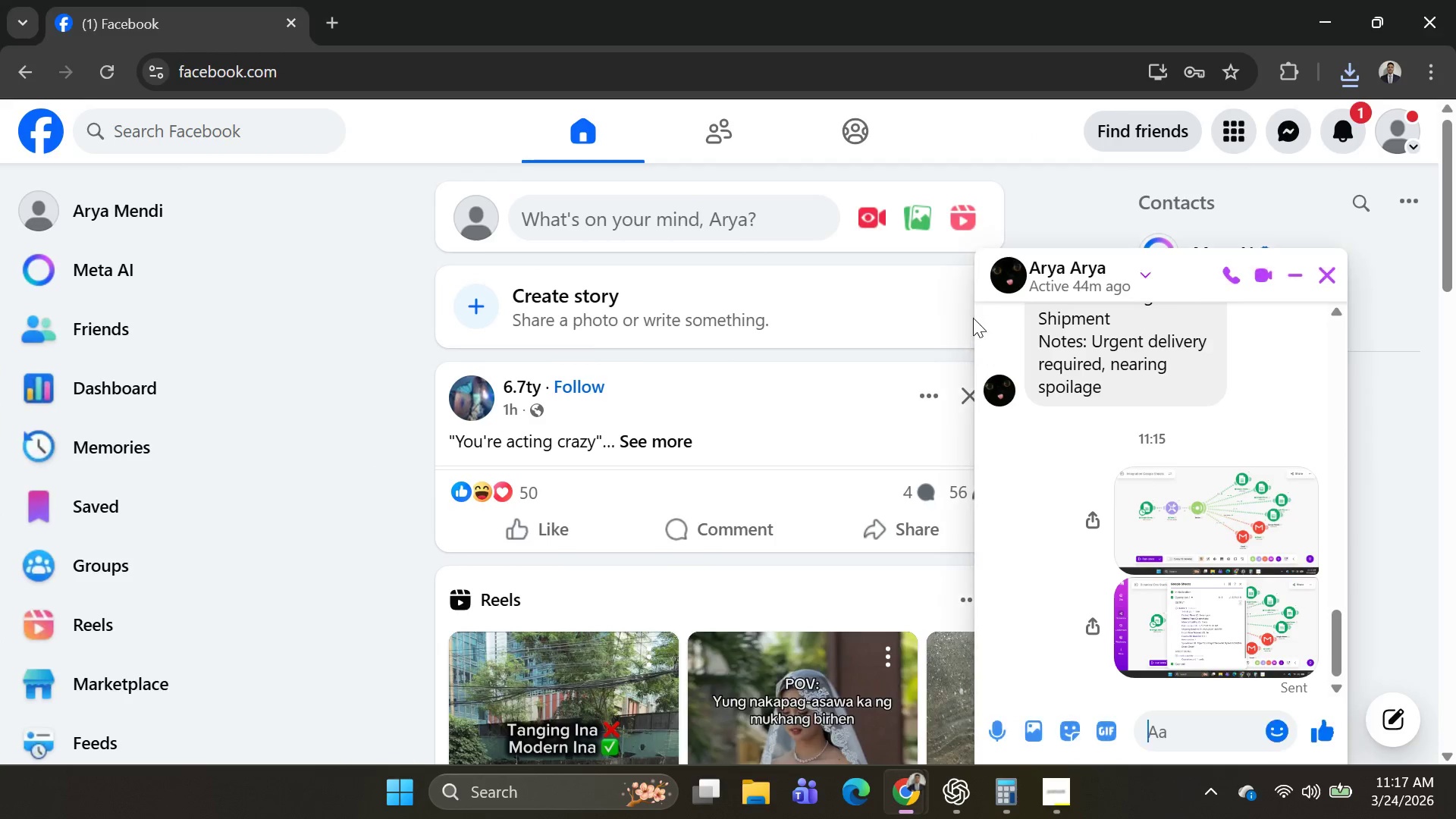 
key(Alt+Tab)
 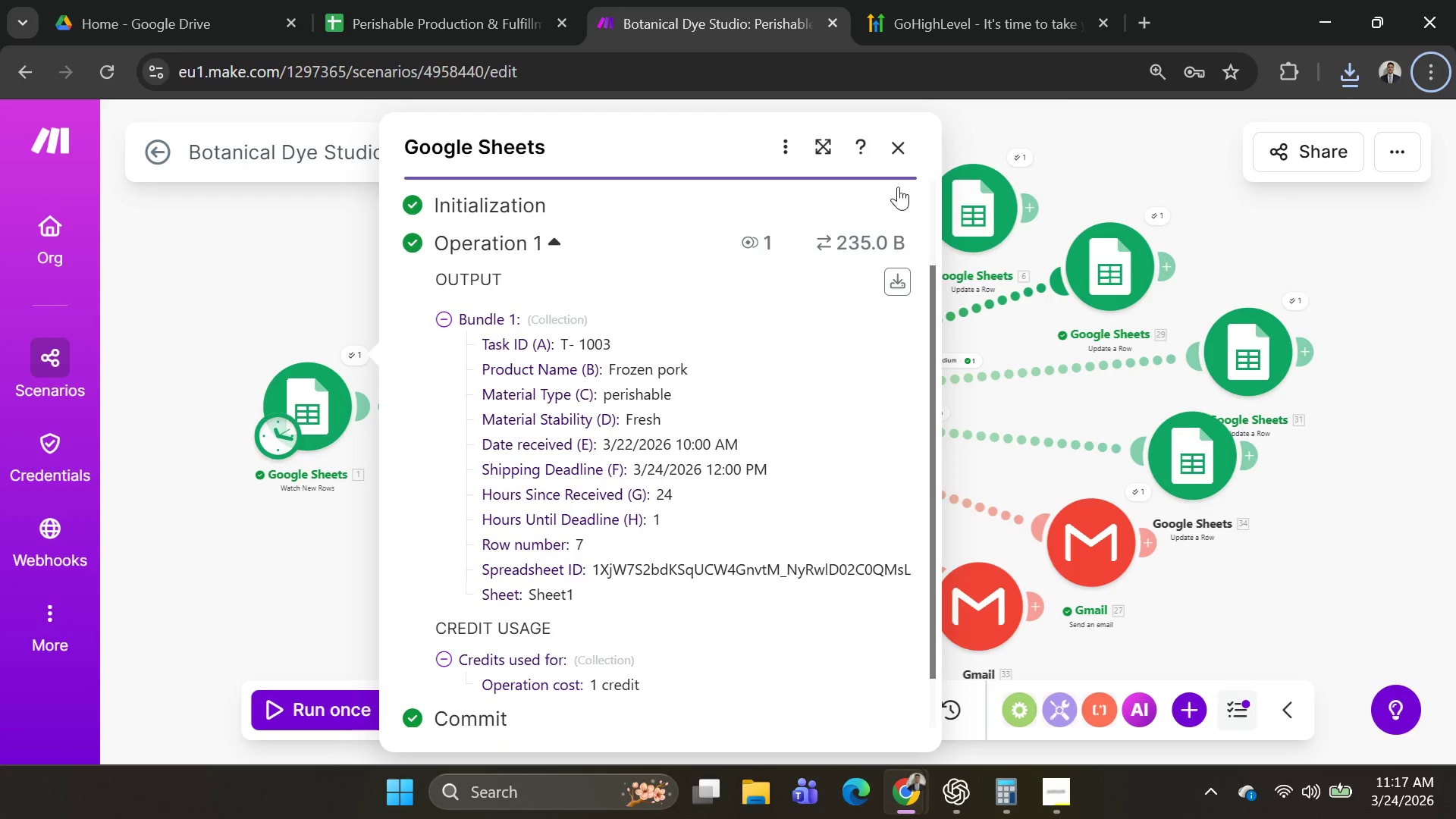 
left_click([903, 147])
 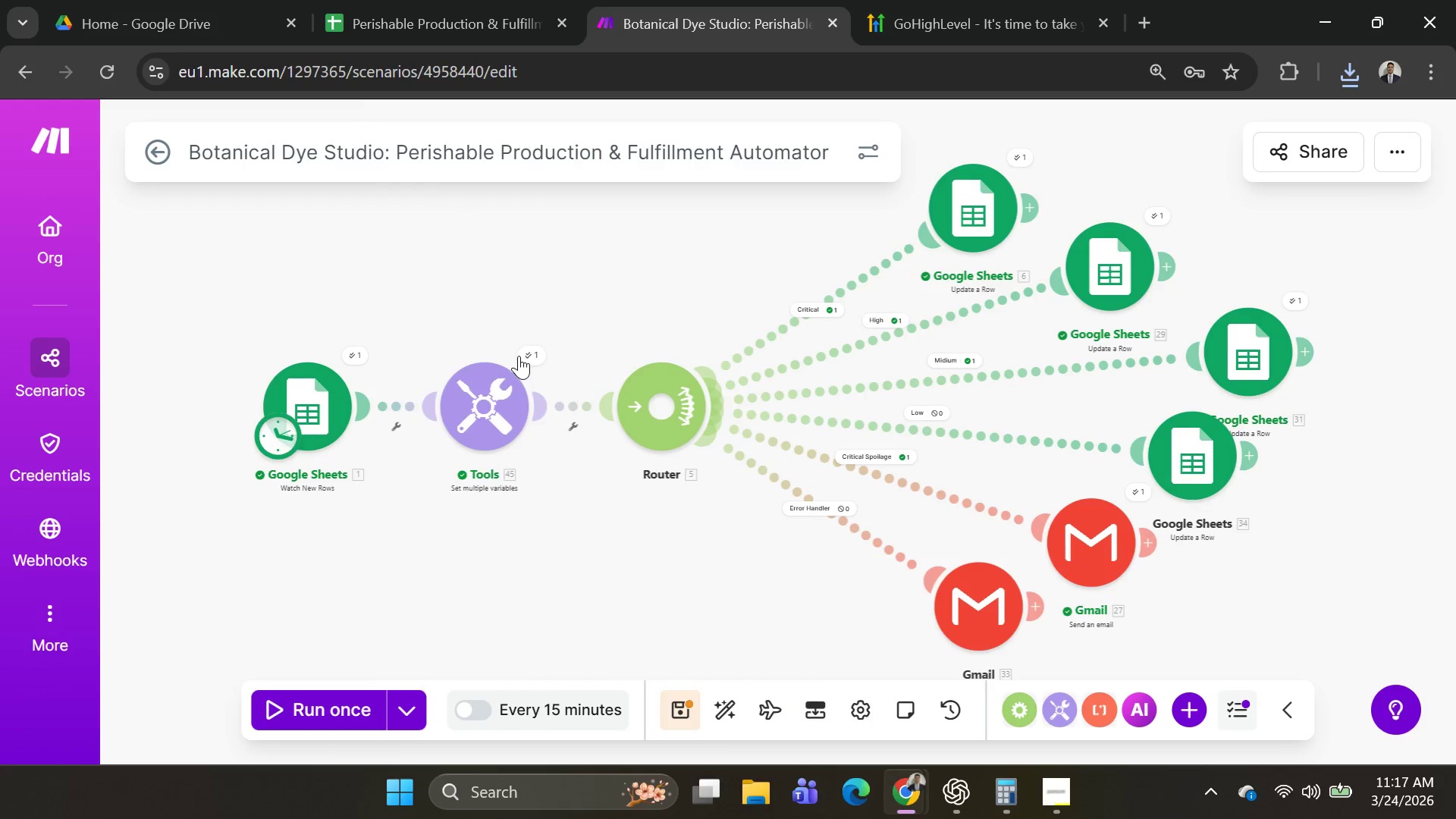 
left_click([526, 356])
 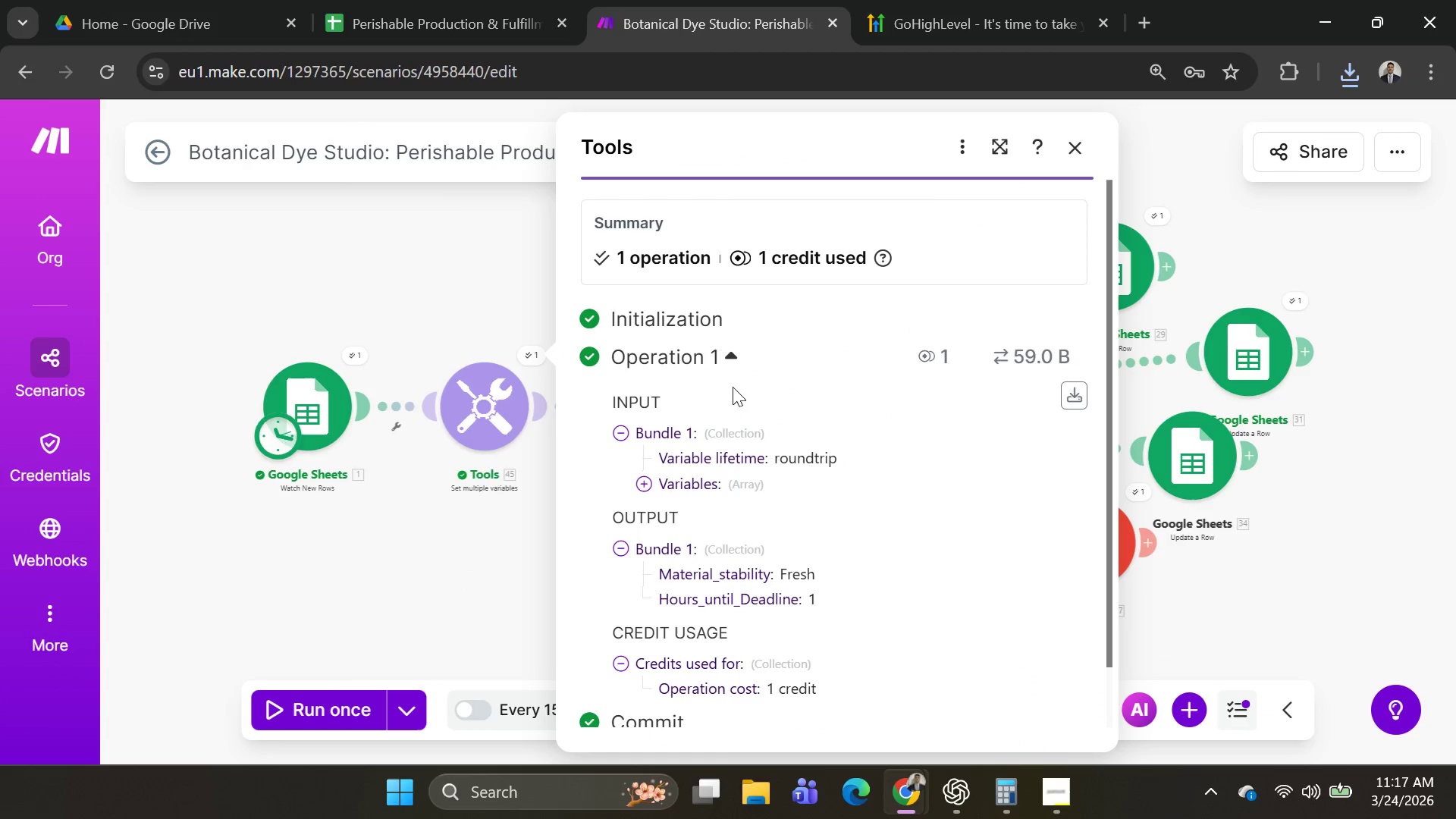 
scroll: coordinate [743, 375], scroll_direction: down, amount: 1.0
 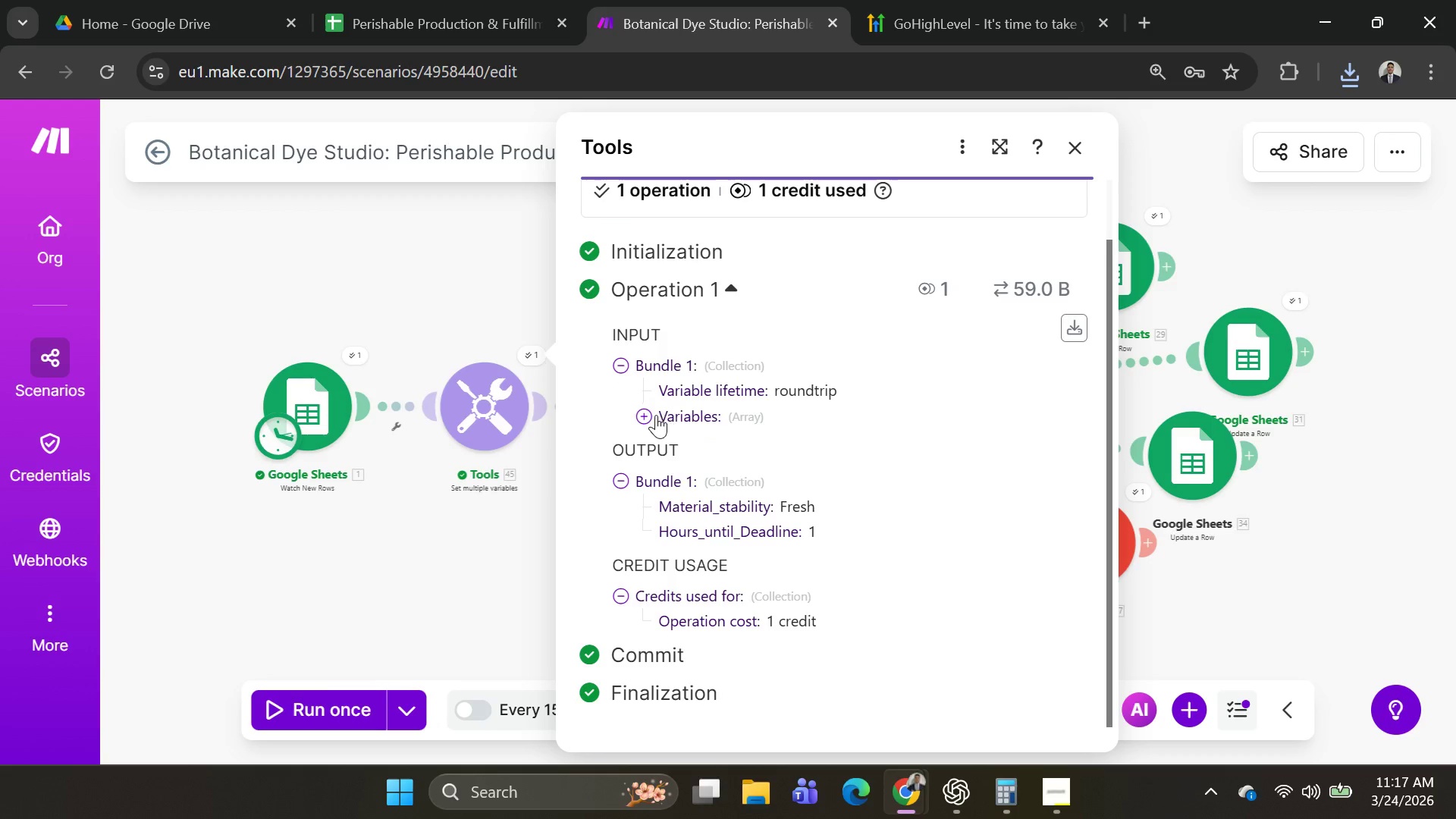 
left_click([645, 410])
 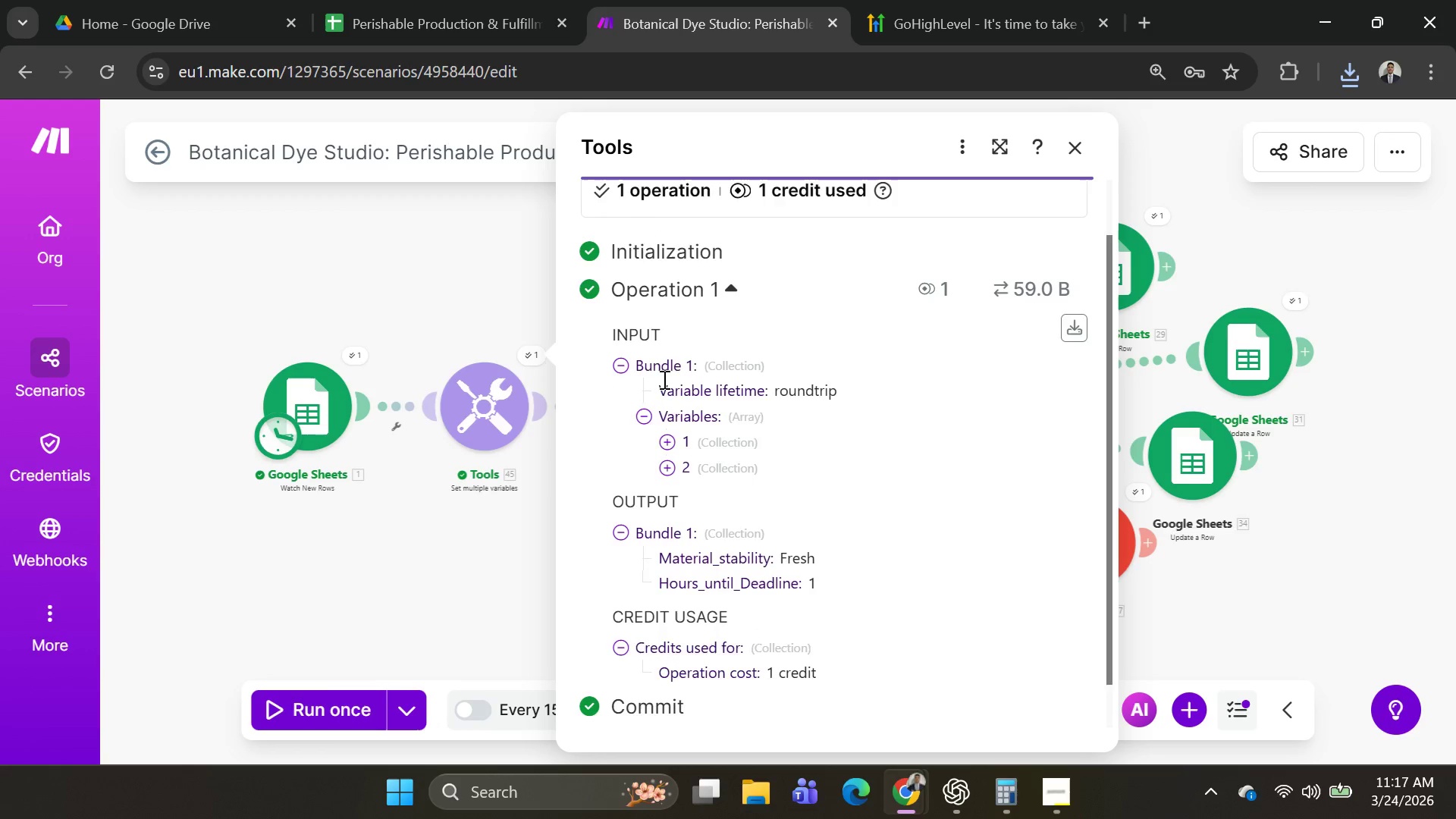 
scroll: coordinate [663, 379], scroll_direction: down, amount: 1.0
 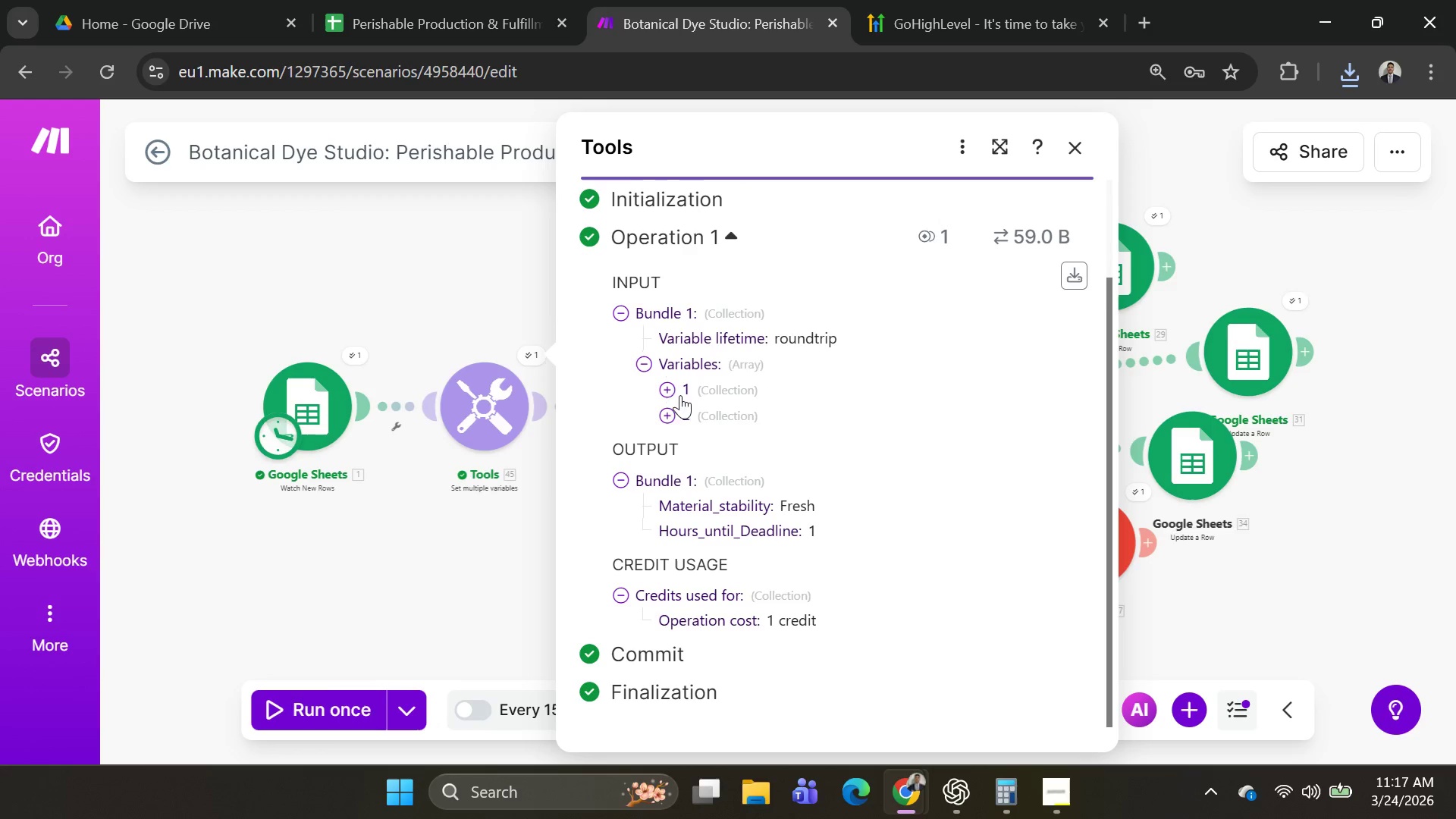 
left_click([670, 393])
 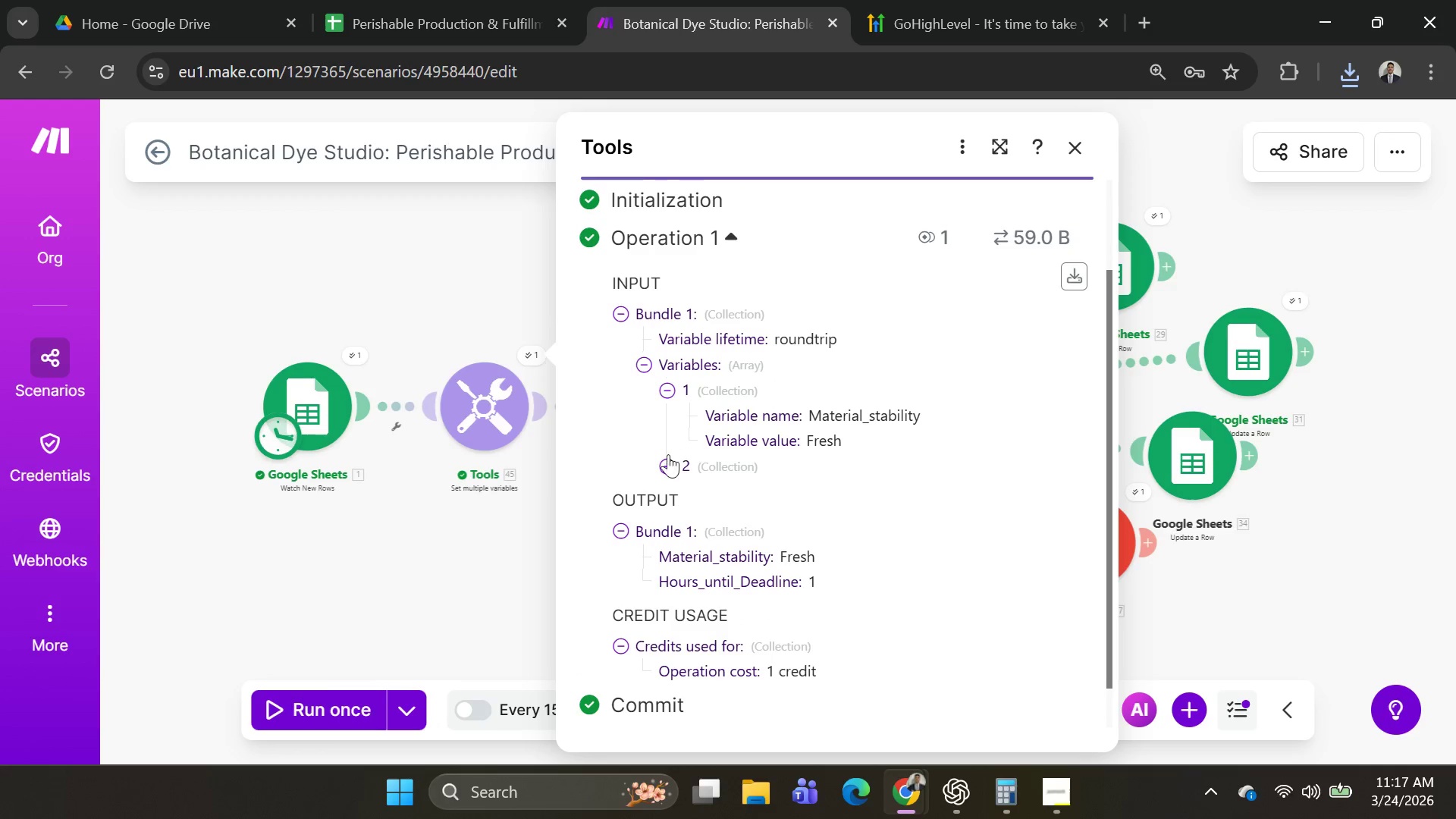 
left_click([667, 459])
 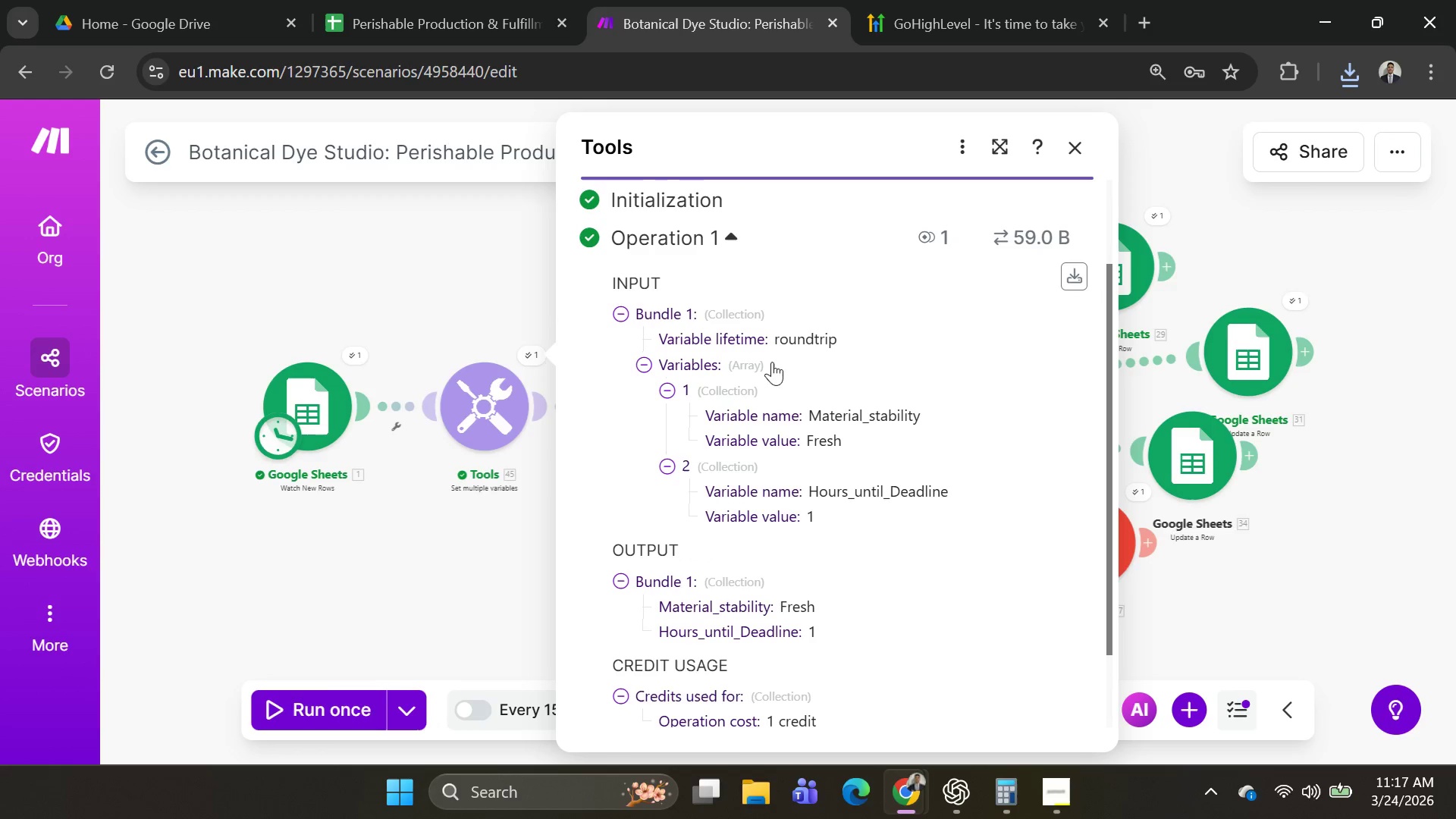 
scroll: coordinate [802, 526], scroll_direction: down, amount: 3.0
 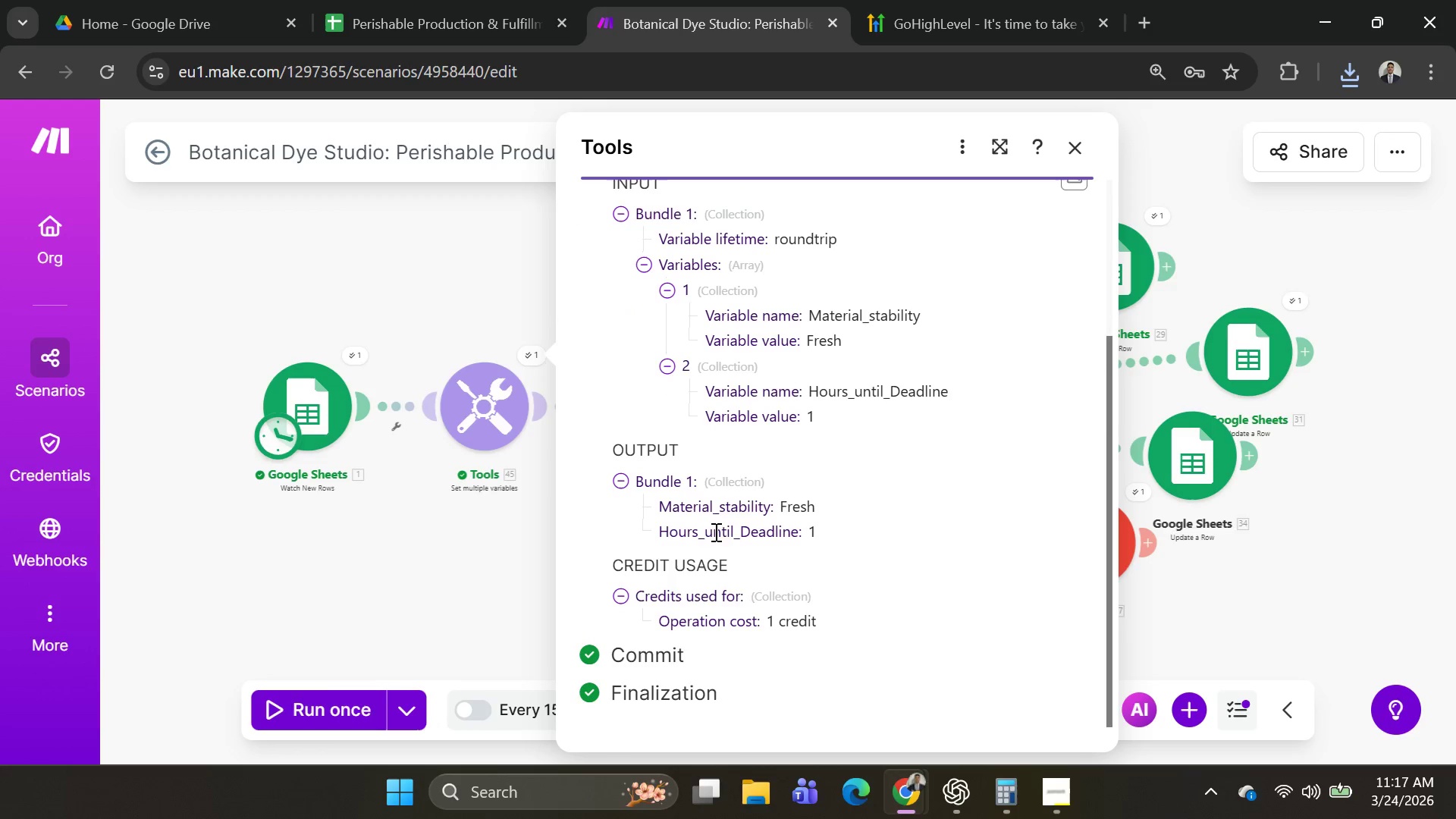 
scroll: coordinate [757, 495], scroll_direction: none, amount: 0.0
 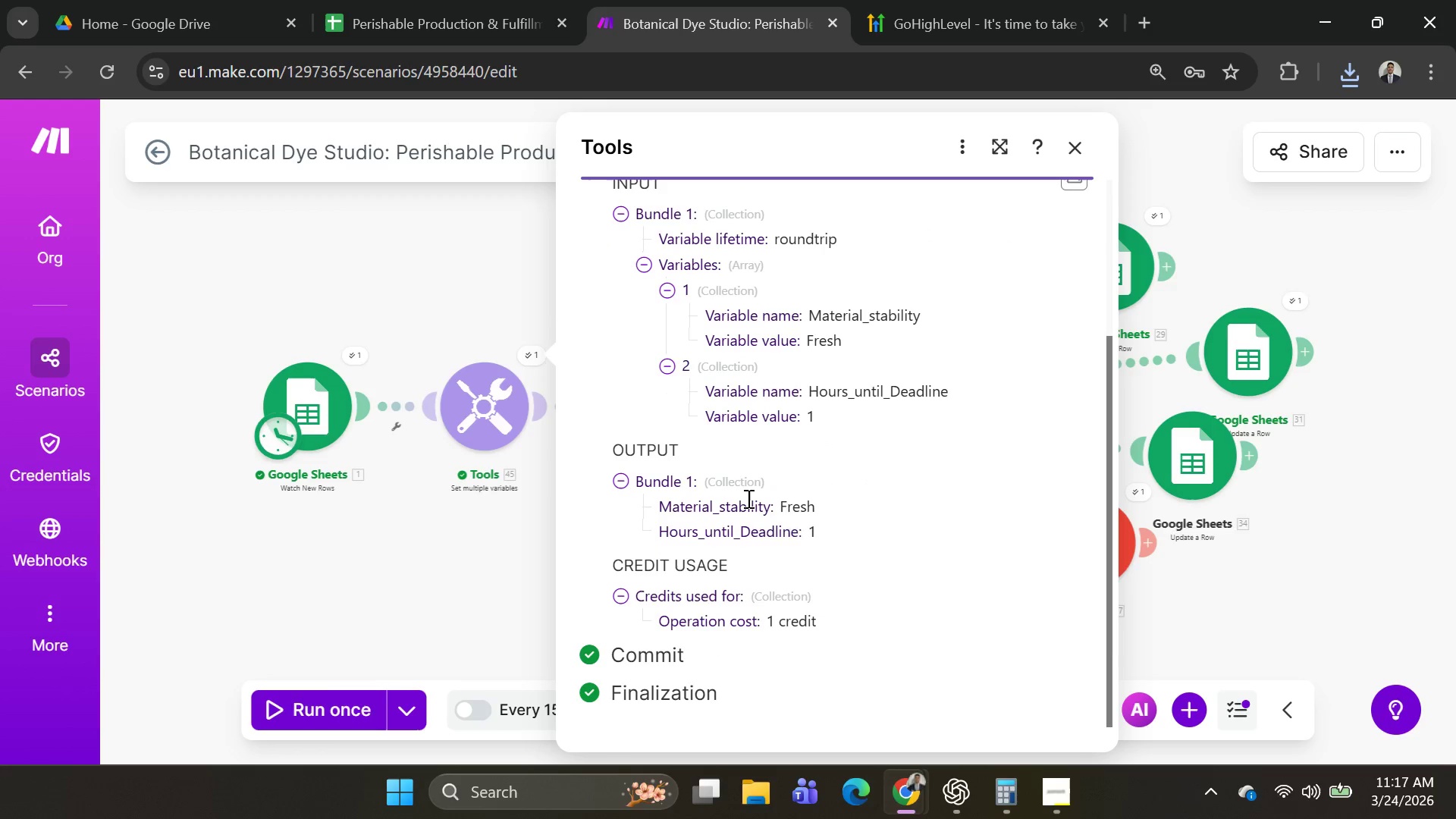 
key(PrintScreen)
 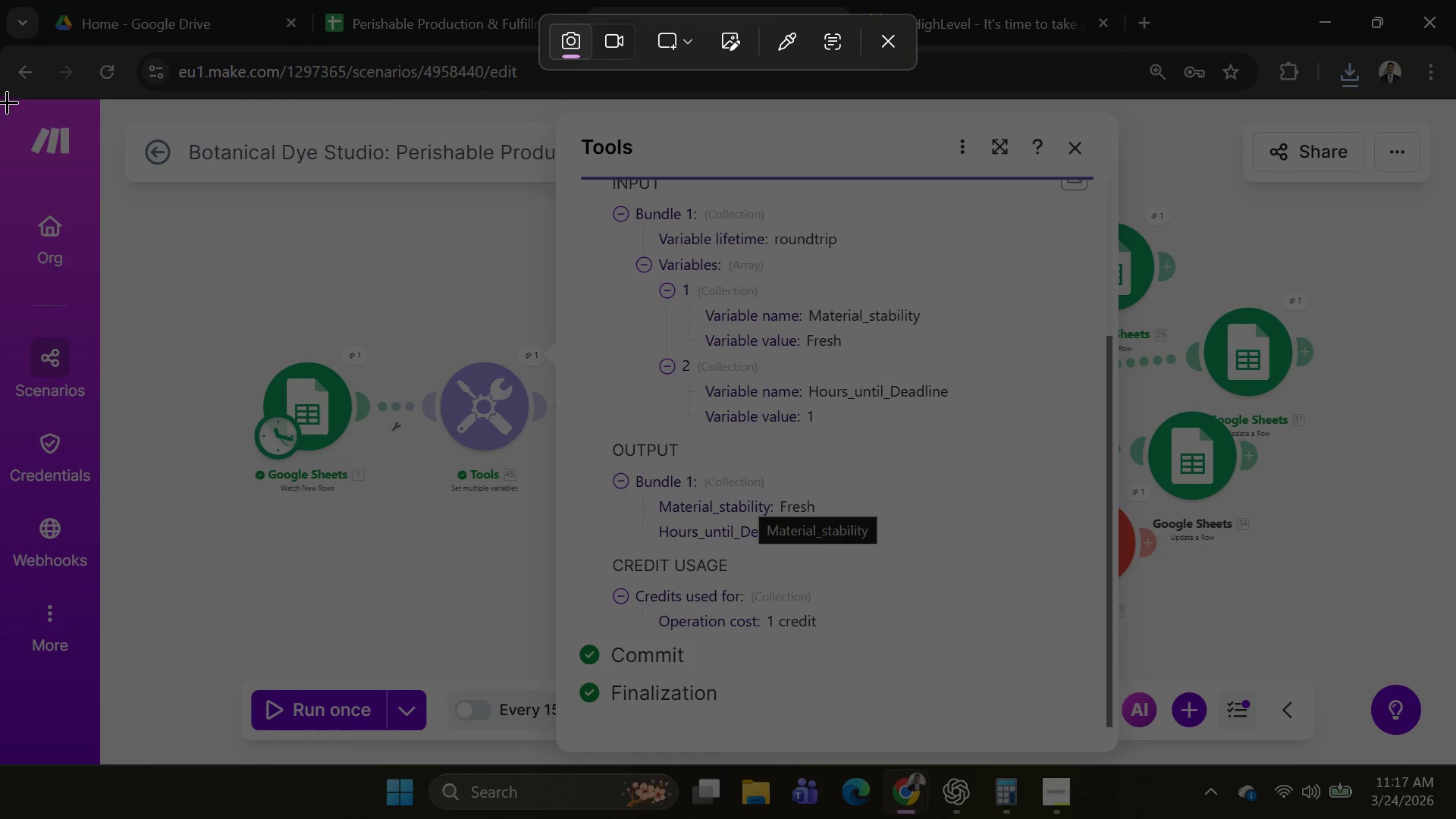 
left_click_drag(start_coordinate=[0, 76], to_coordinate=[1455, 818])
 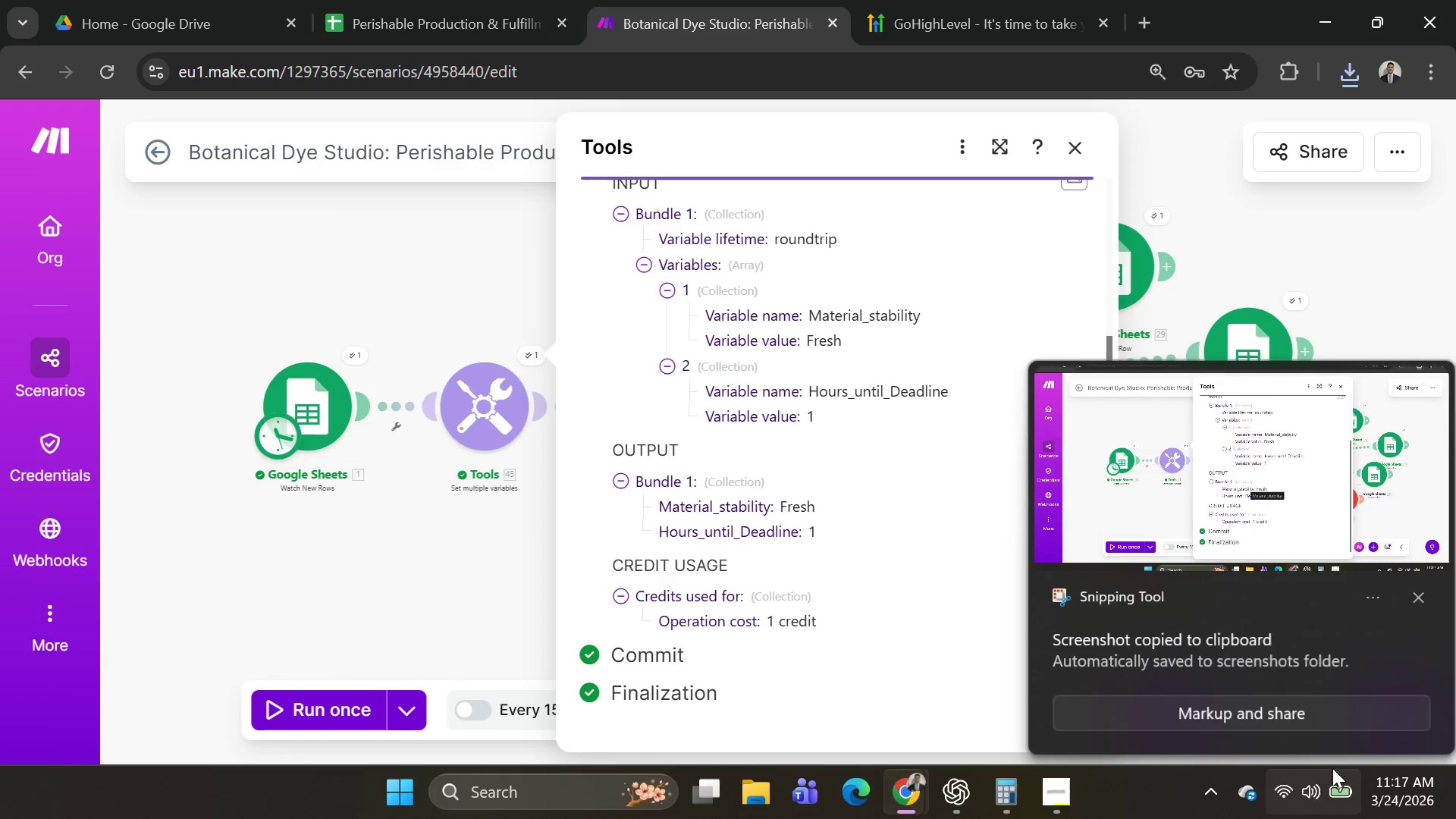 
key(Alt+AltLeft)
 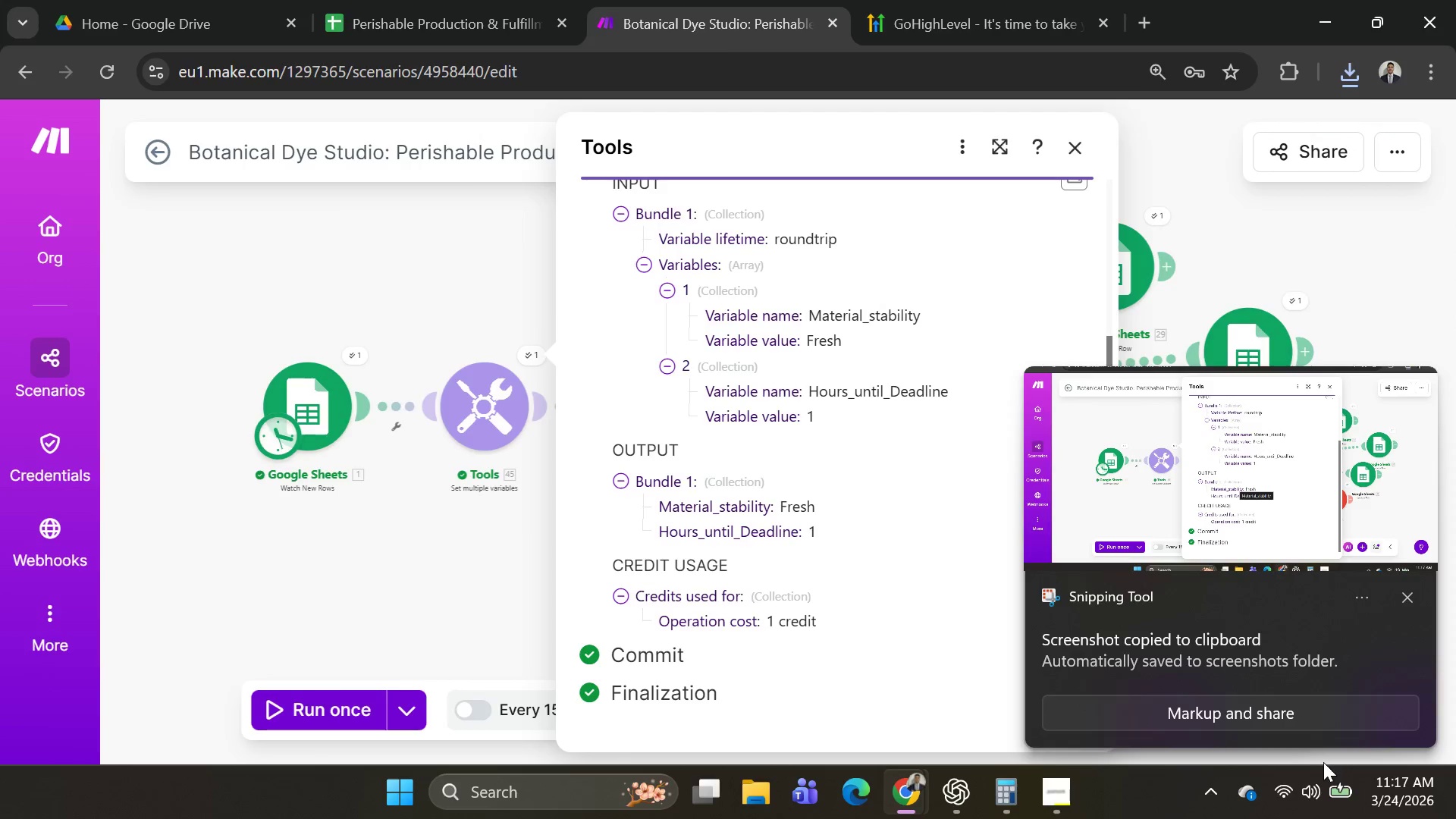 
key(Alt+Tab)
 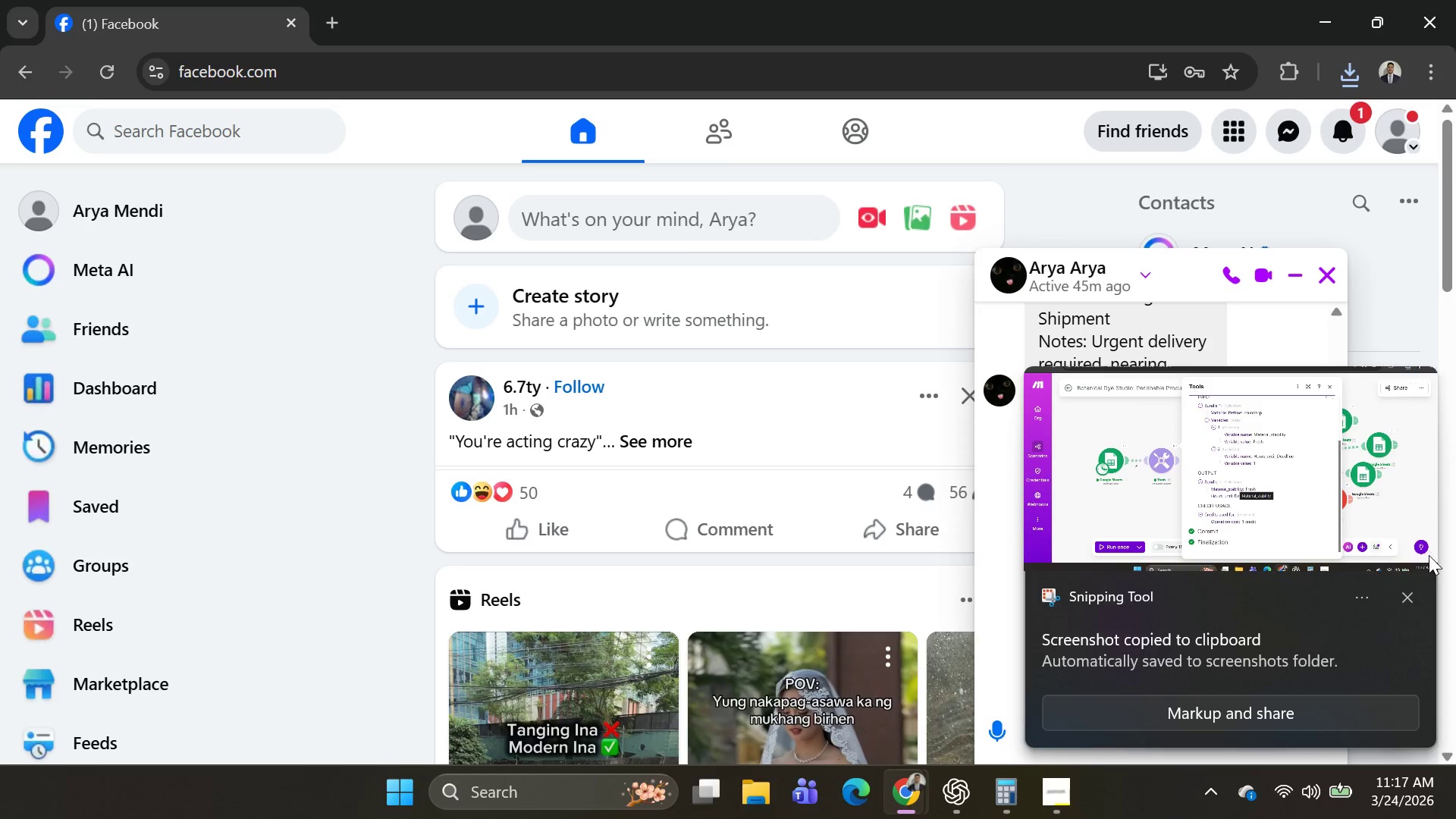 
left_click([1413, 595])
 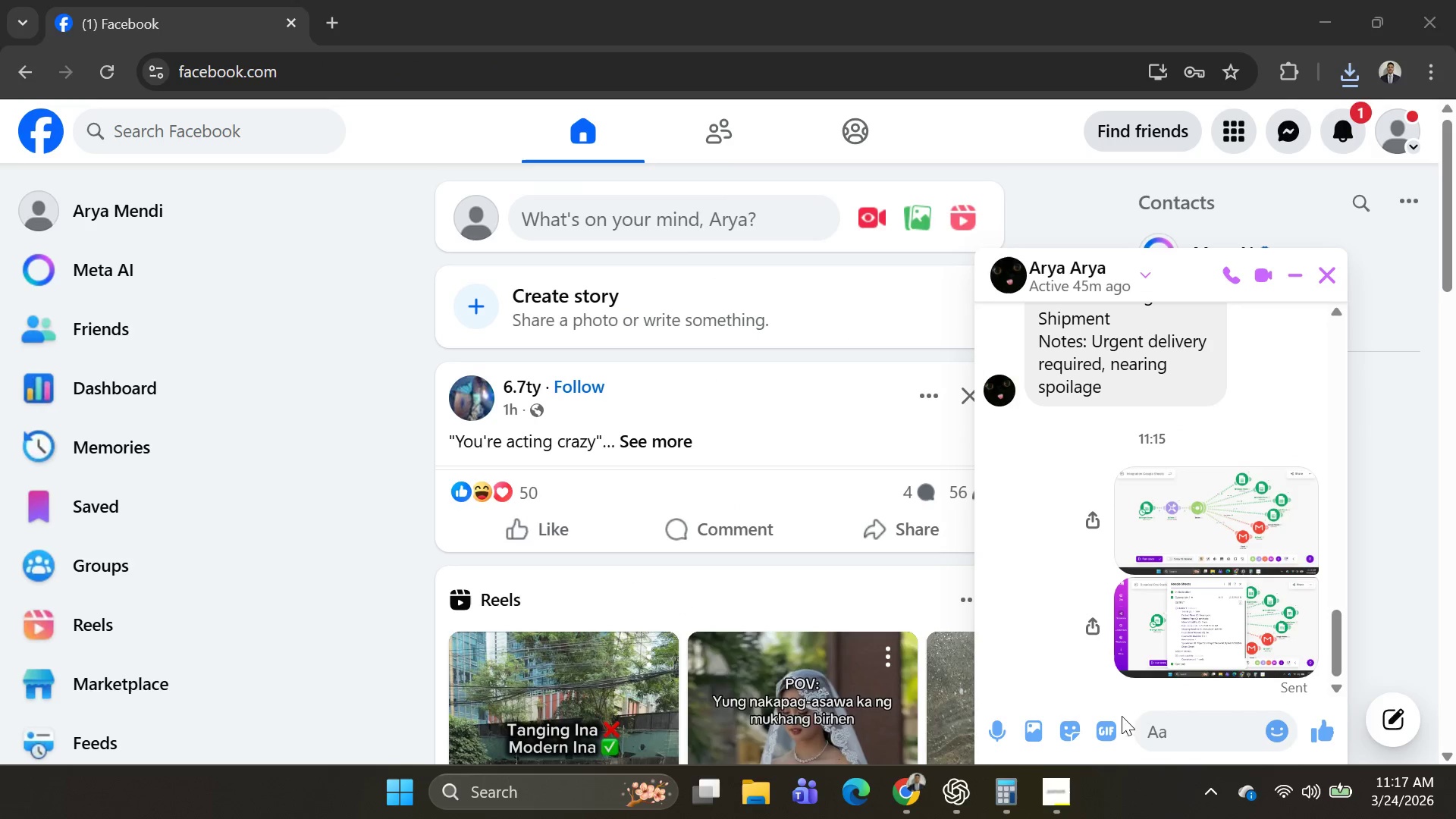 
left_click_drag(start_coordinate=[1183, 760], to_coordinate=[1184, 766])
 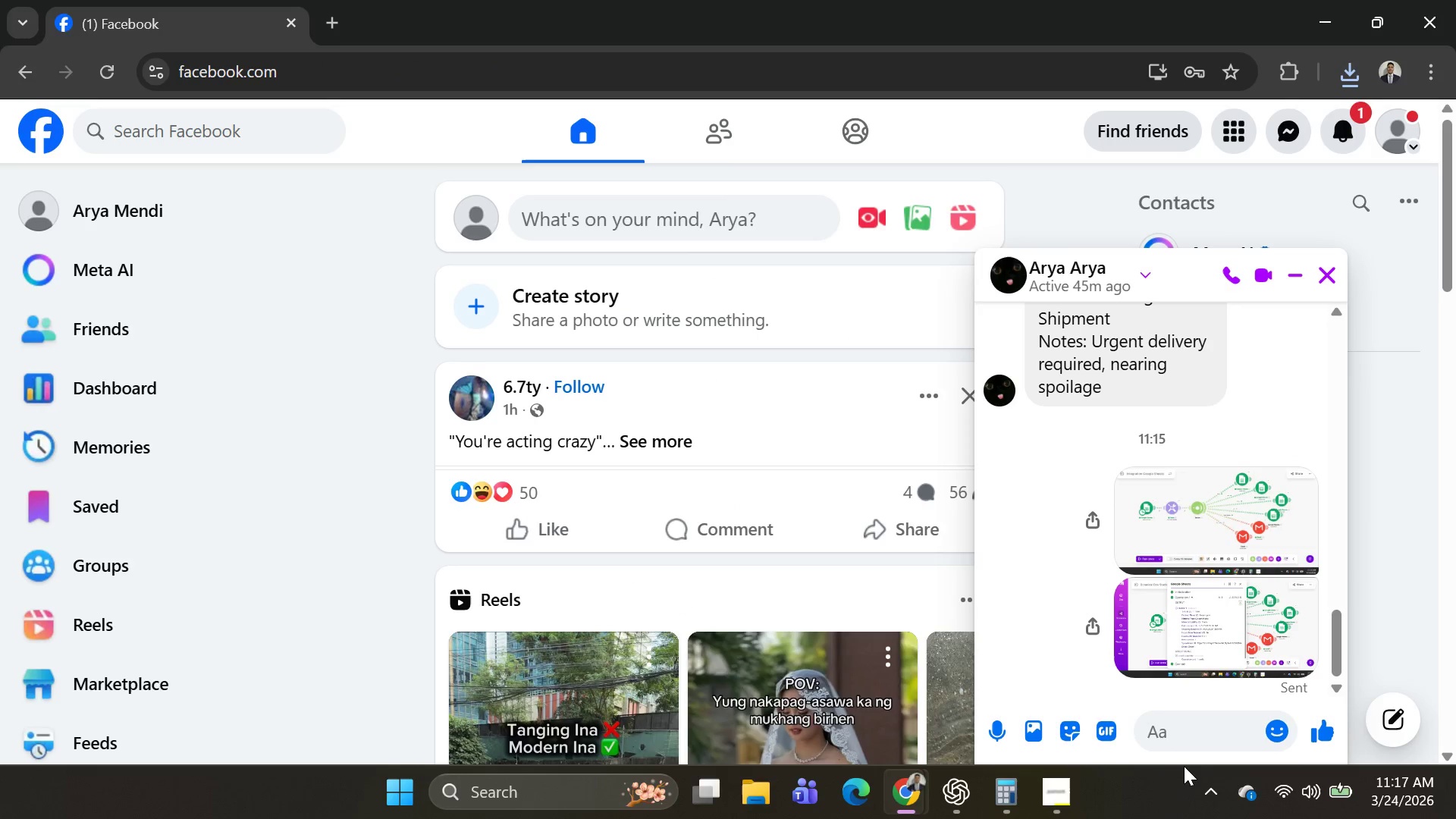 
key(Control+V)
 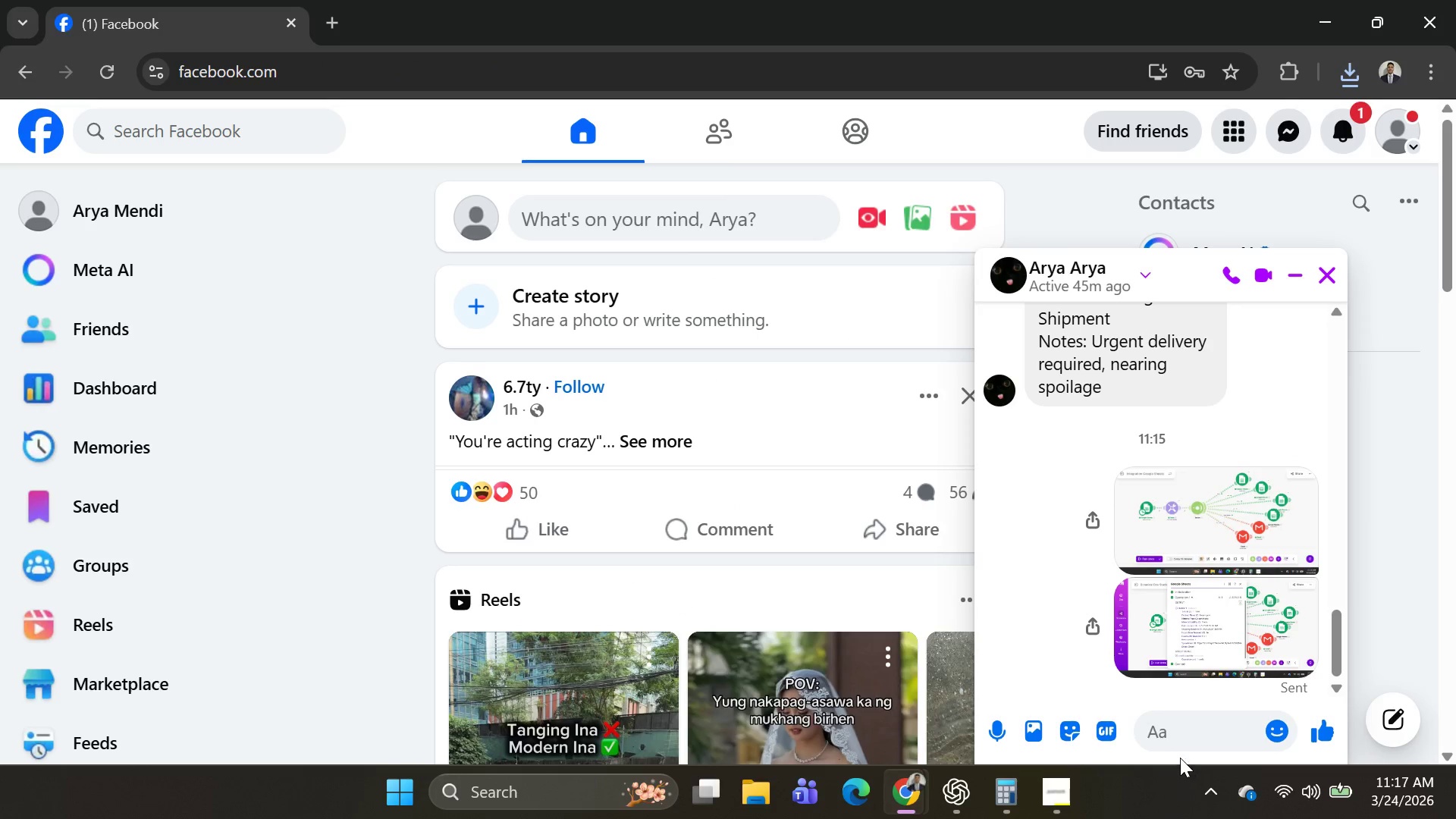 
hold_key(key=ControlLeft, duration=0.52)
left_click([1182, 730])
 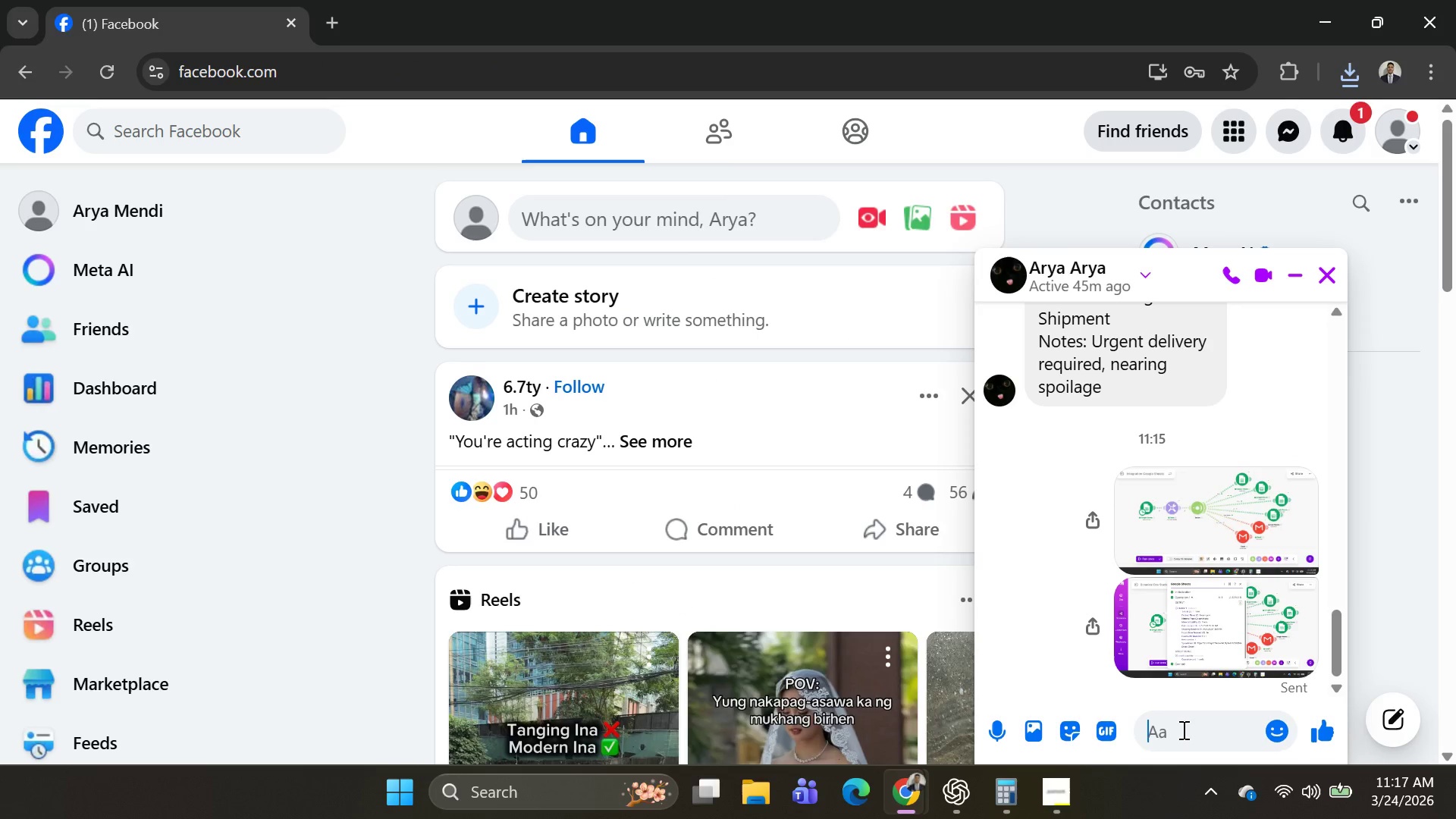 
key(Control+V)
 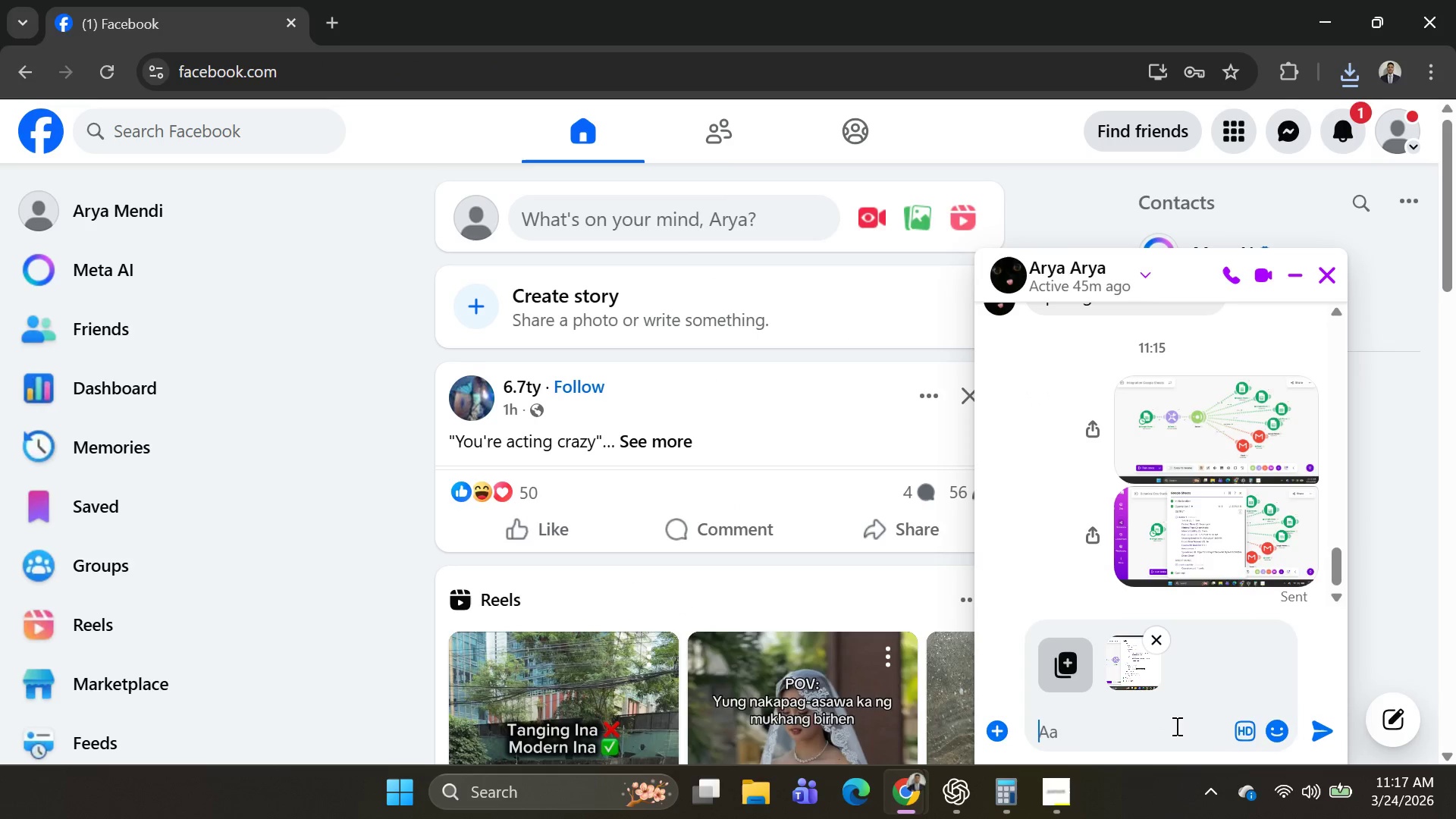 
key(Enter)
 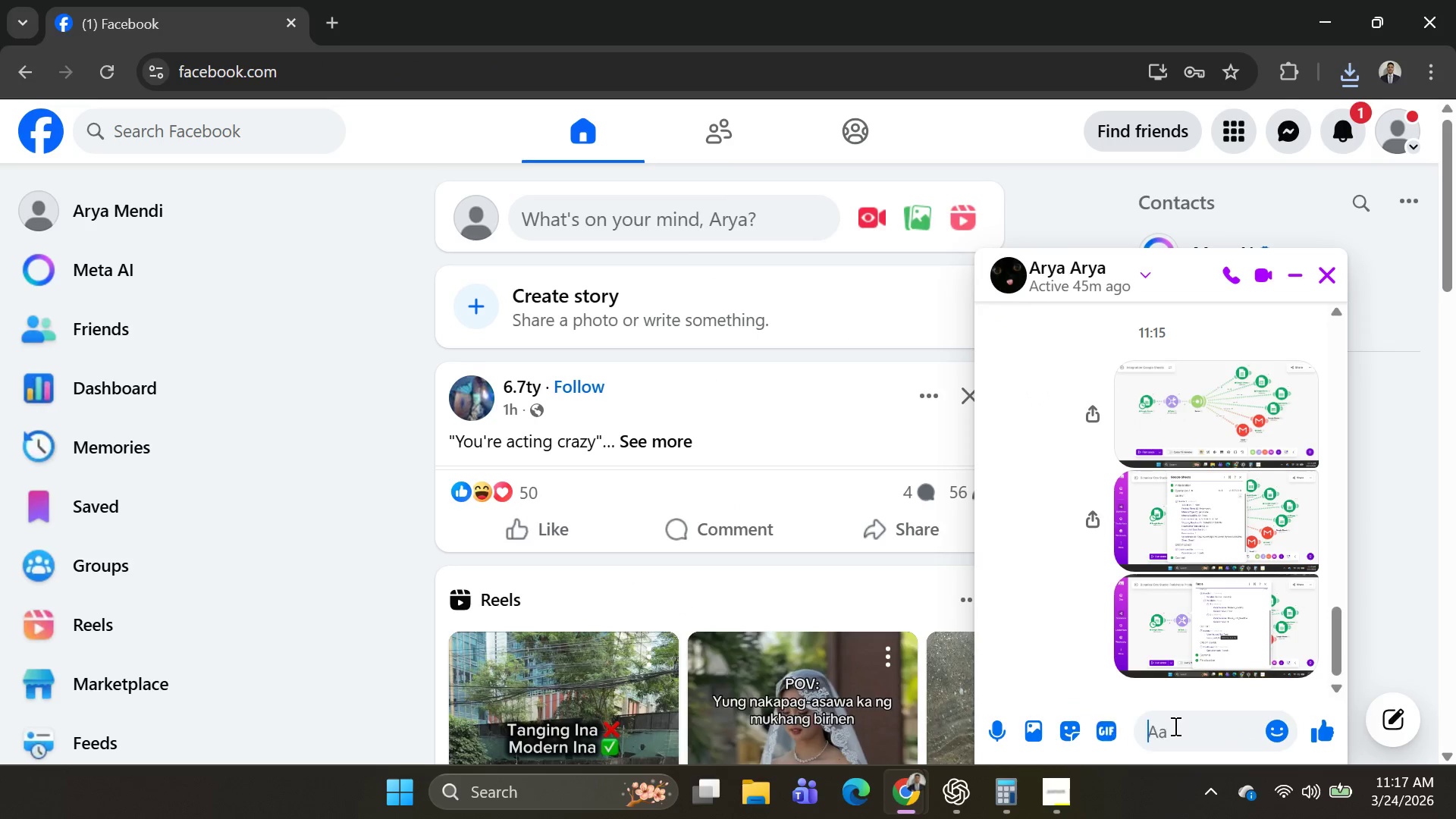 
key(Alt+AltLeft)
 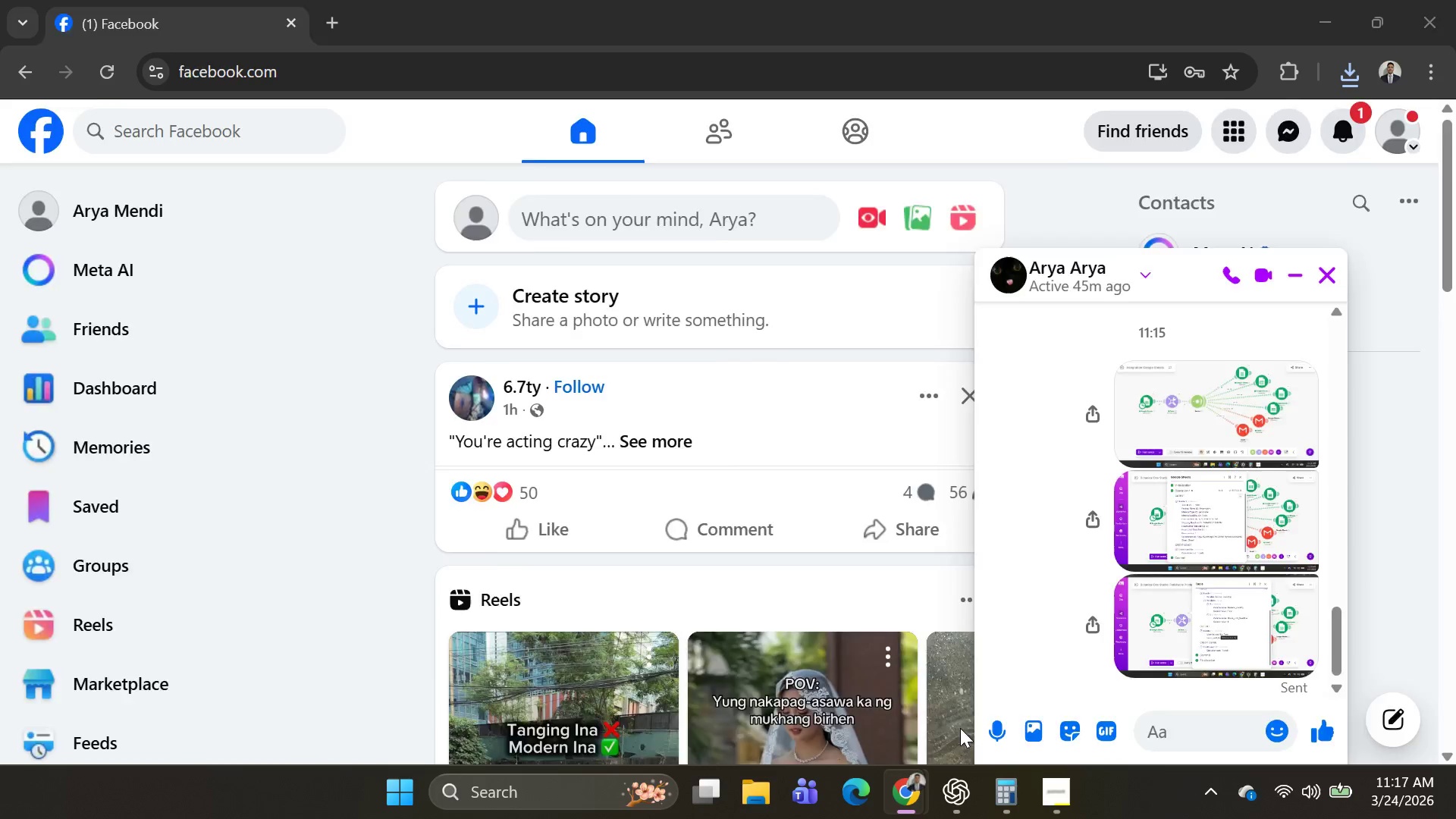 
key(Alt+Tab)
 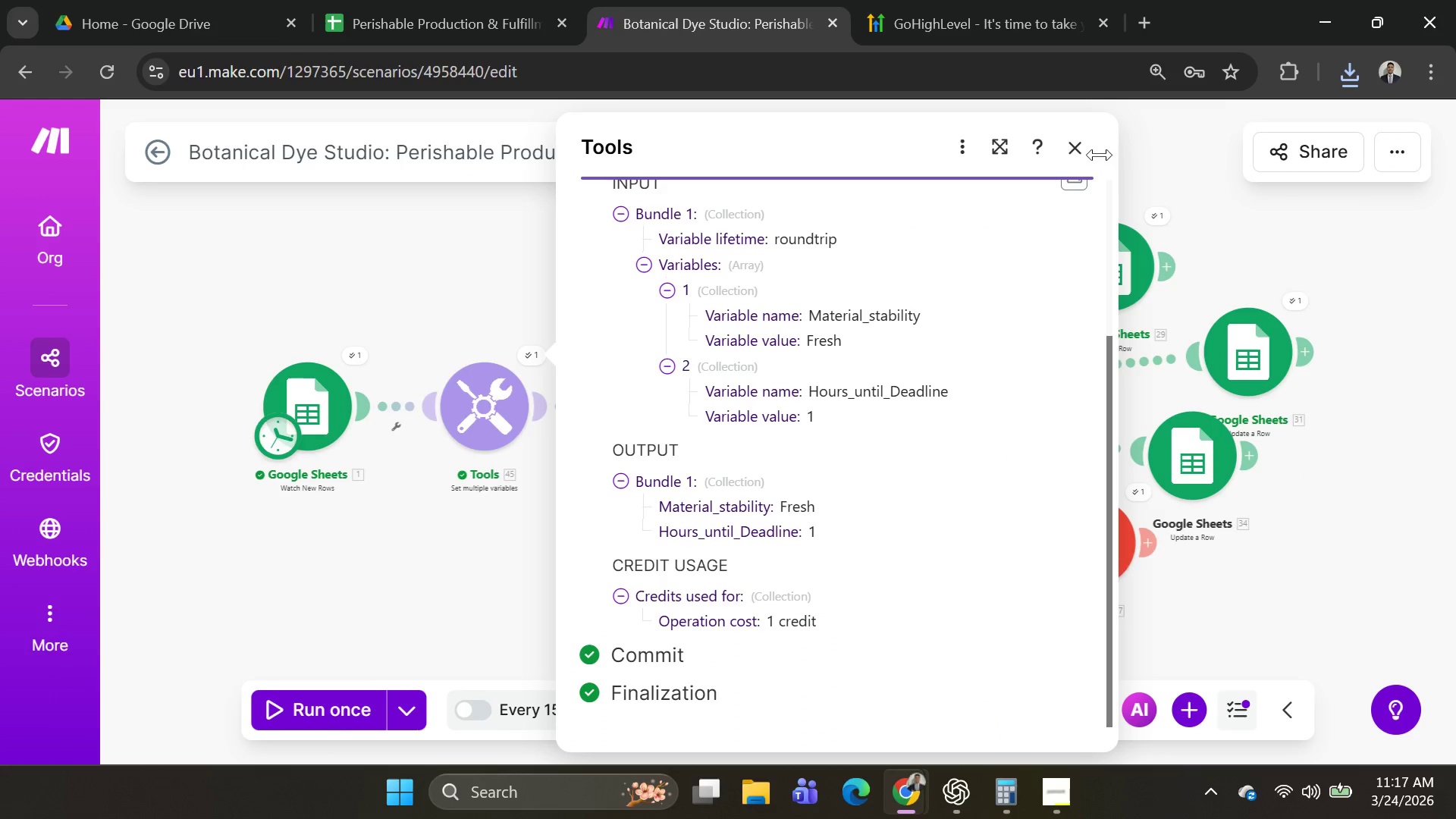 
left_click([1087, 155])
 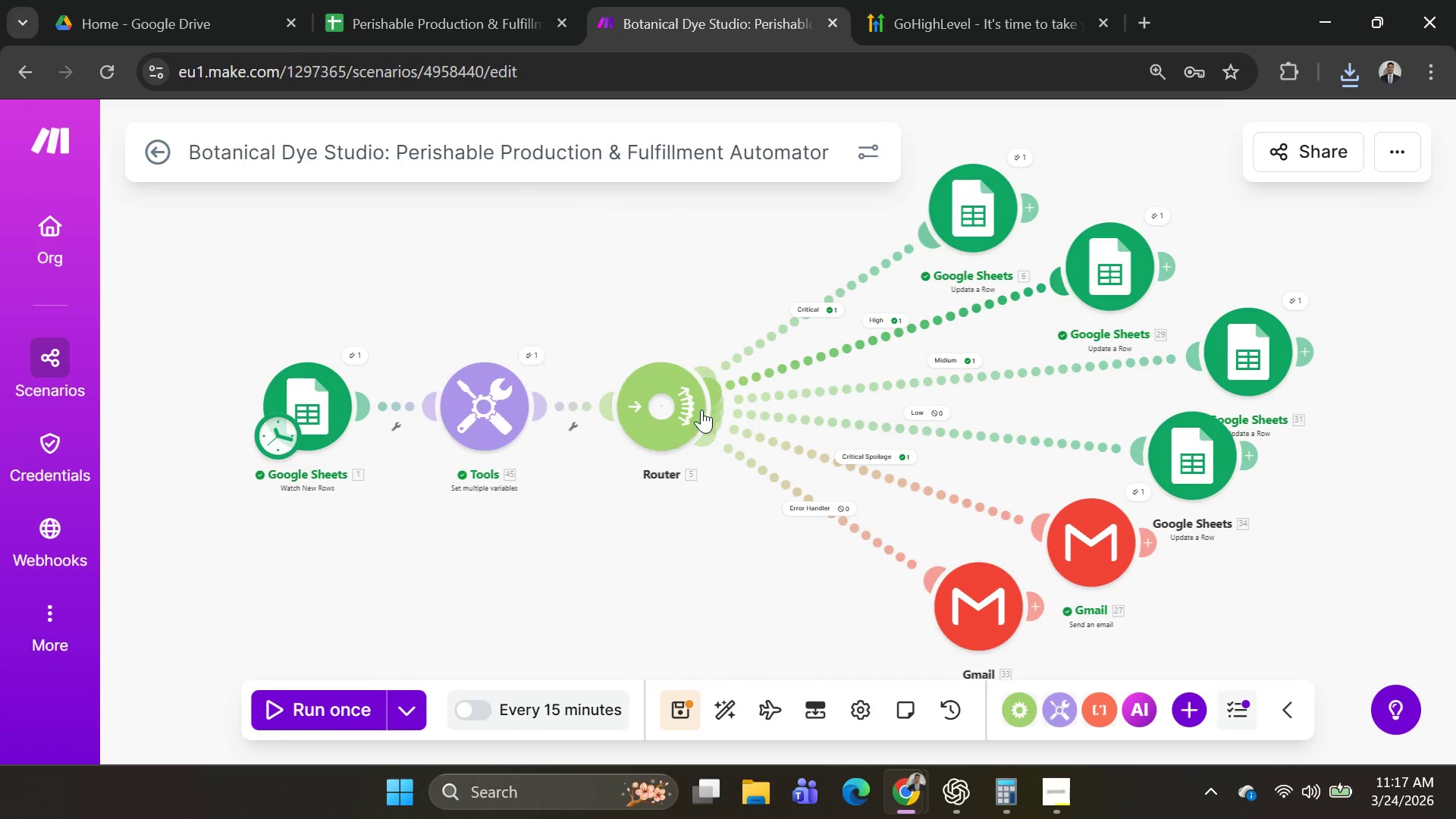 
left_click([802, 309])
 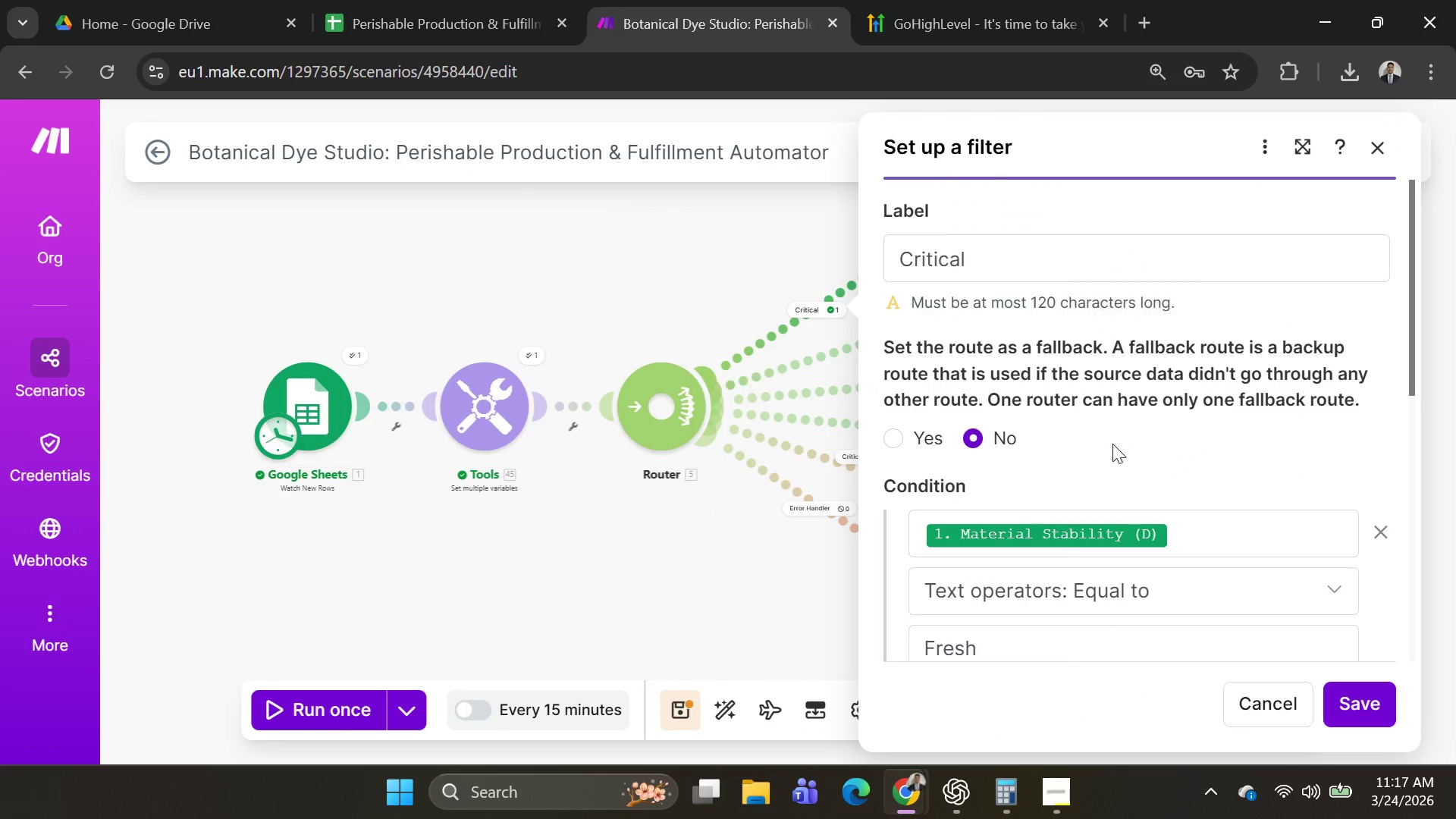 
scroll: coordinate [1179, 453], scroll_direction: down, amount: 3.0
 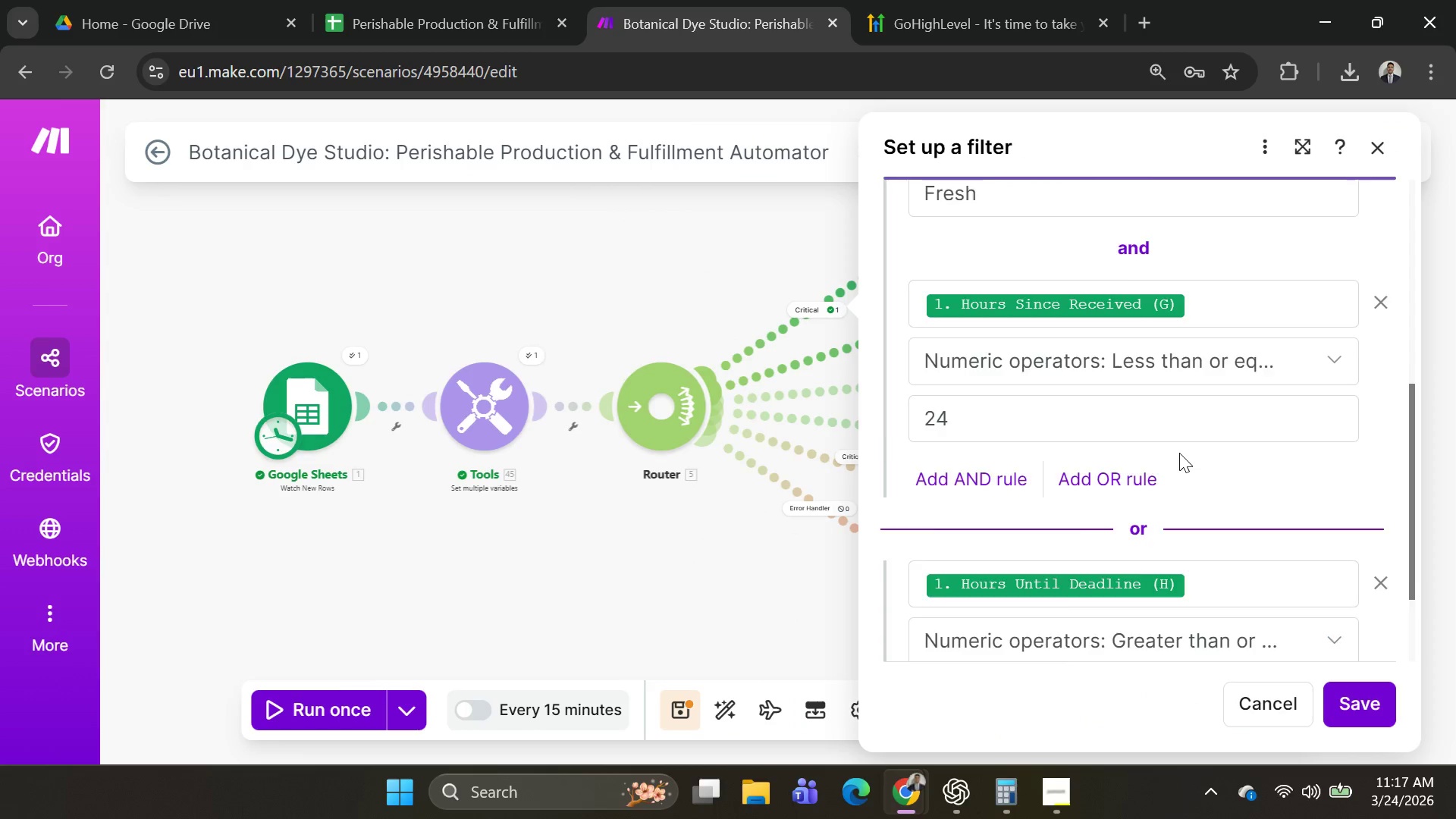 
scroll: coordinate [1179, 453], scroll_direction: up, amount: 2.0
 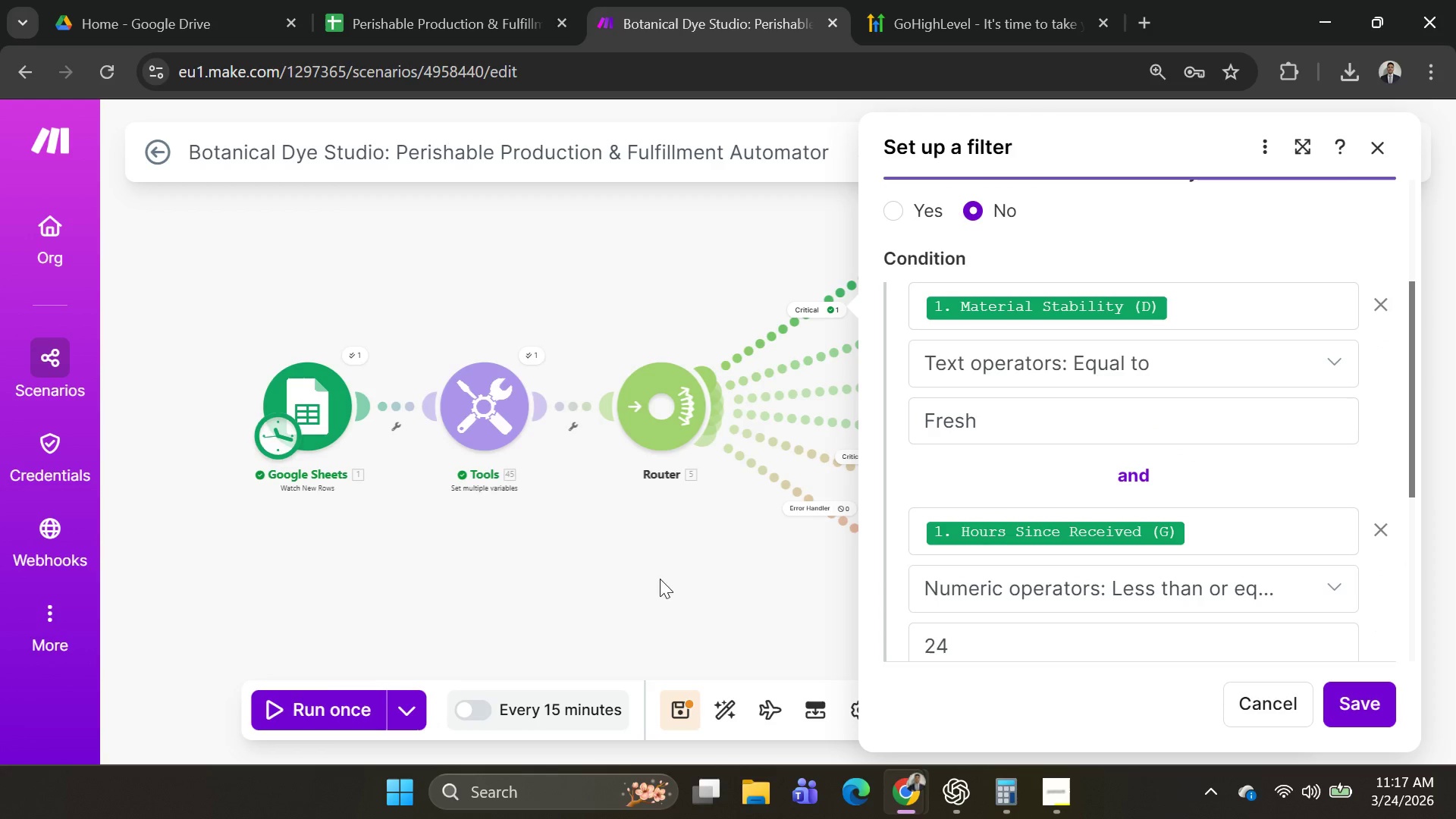 
left_click([632, 606])
 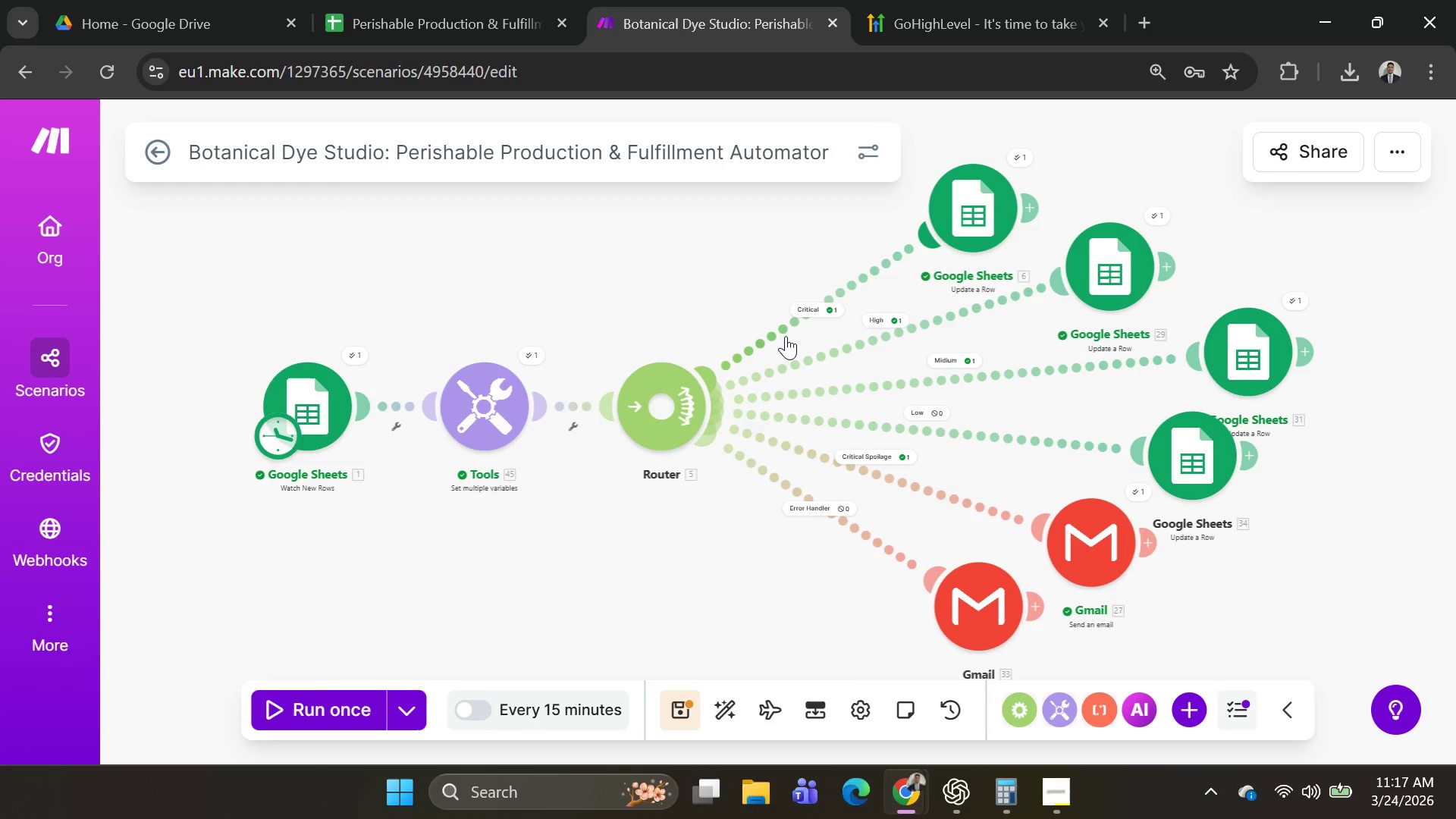 
left_click([786, 328])
 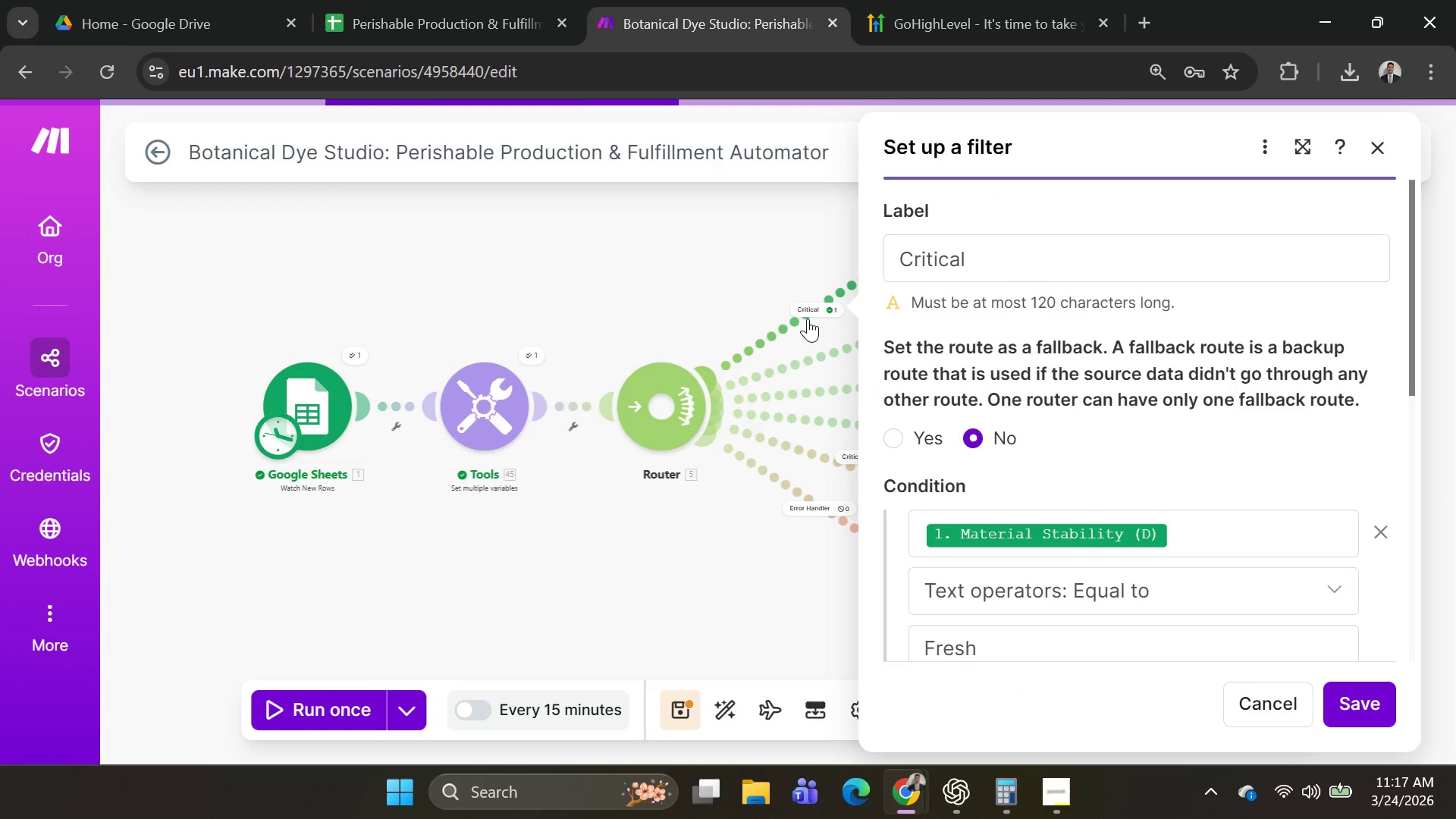 
left_click([813, 311])
 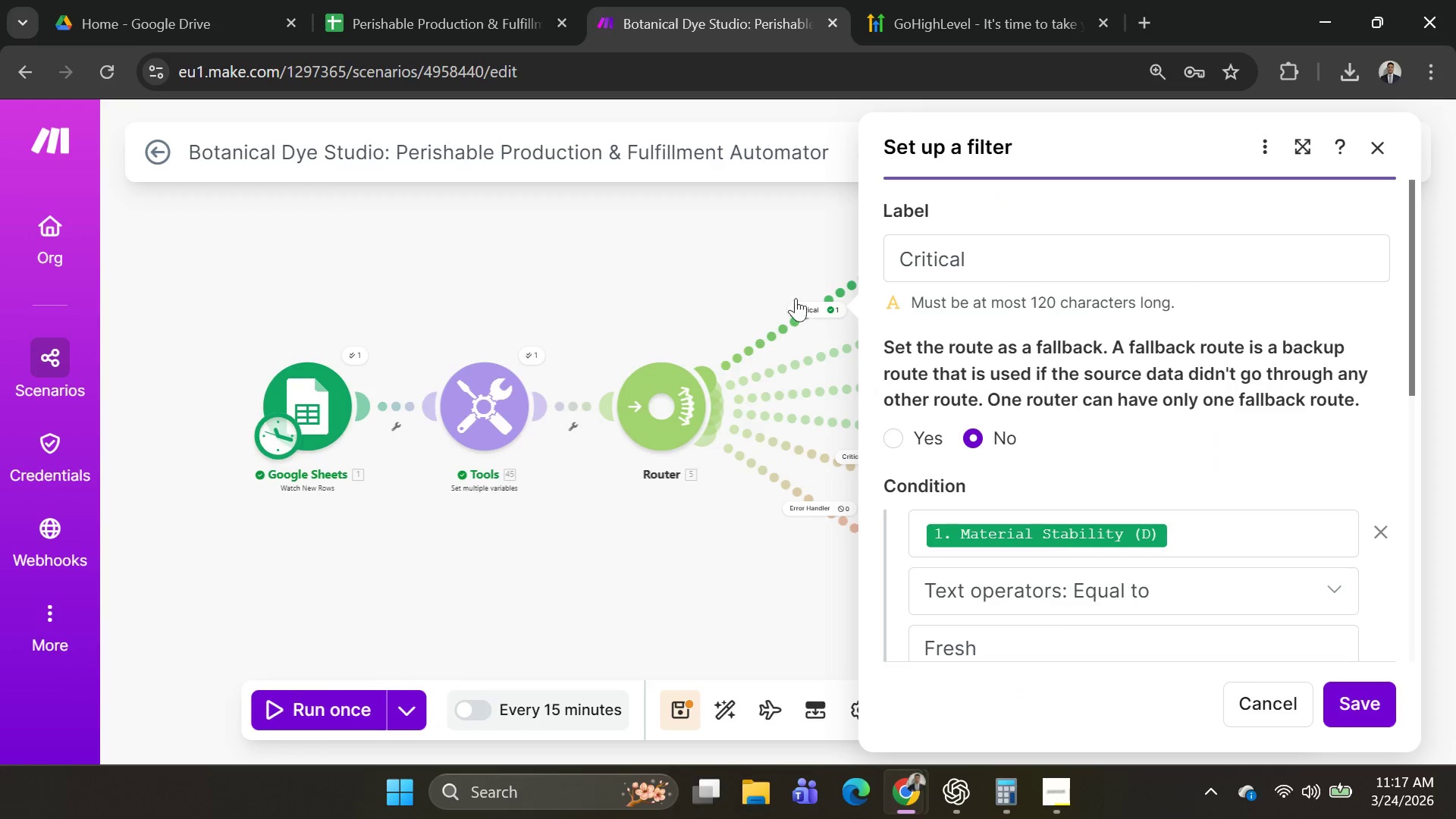 
left_click([761, 265])
 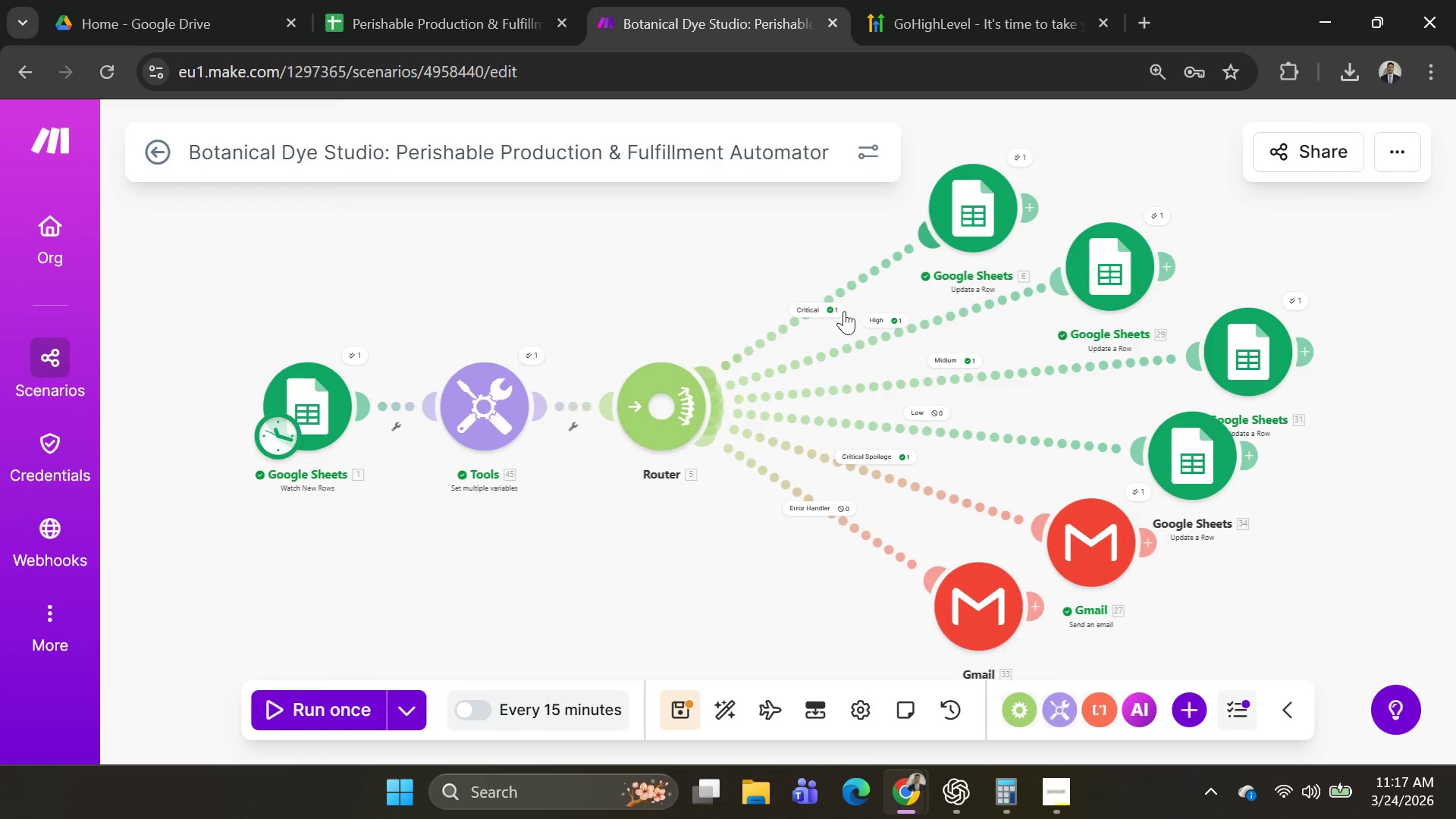 
left_click([841, 309])
 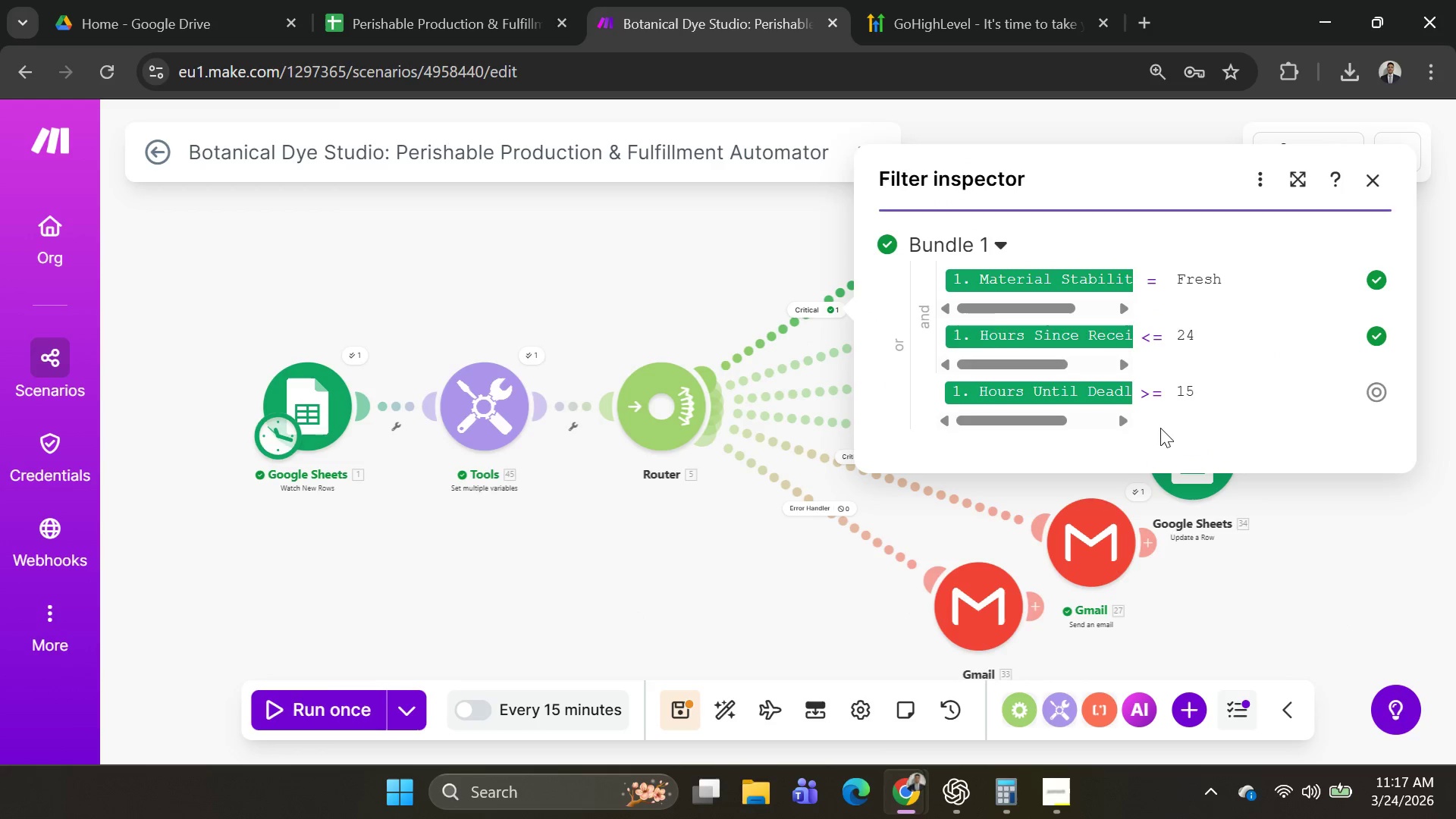 
left_click_drag(start_coordinate=[1018, 414], to_coordinate=[958, 438])
 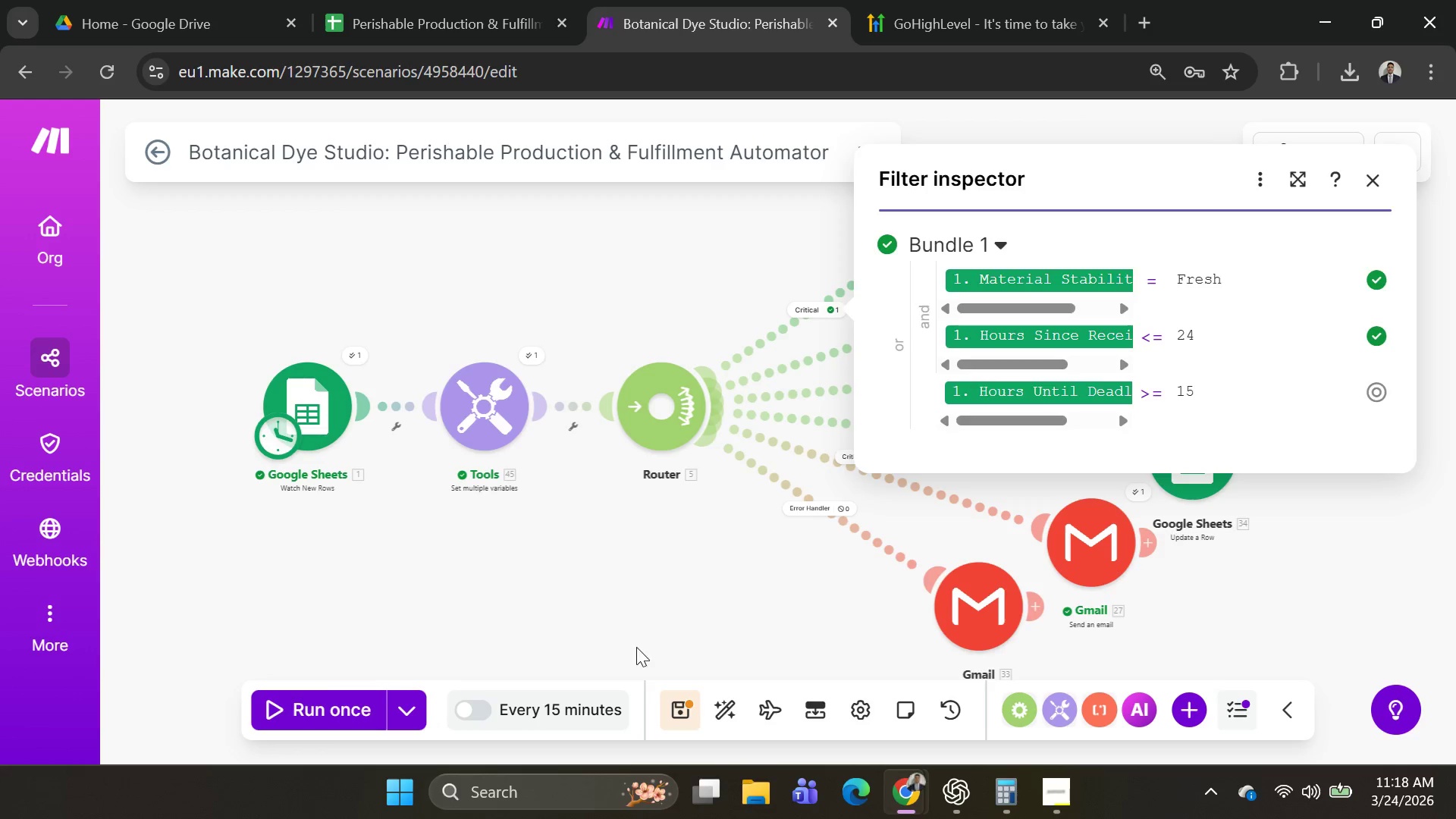 
left_click([635, 651])
 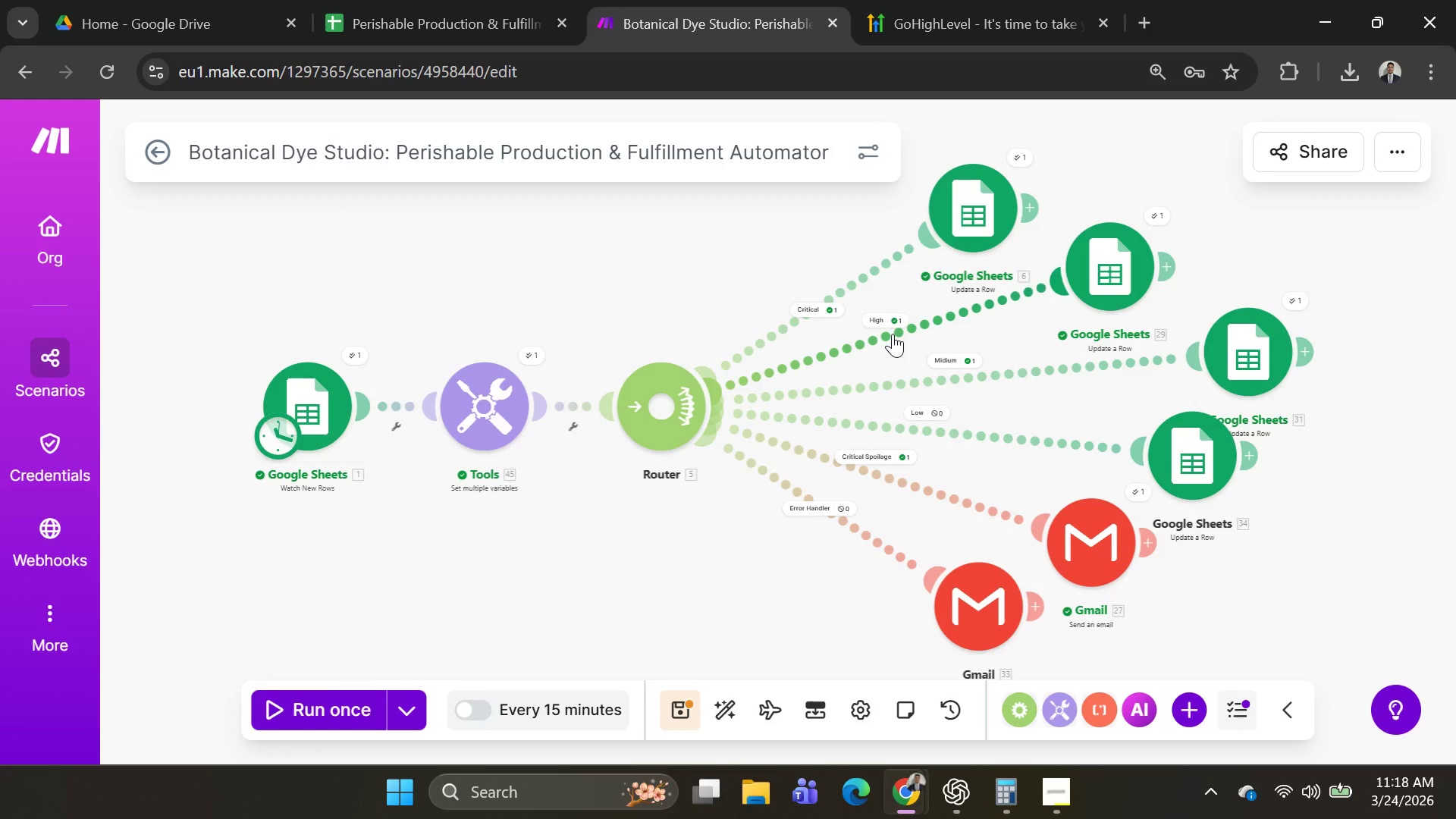 
left_click([892, 324])
 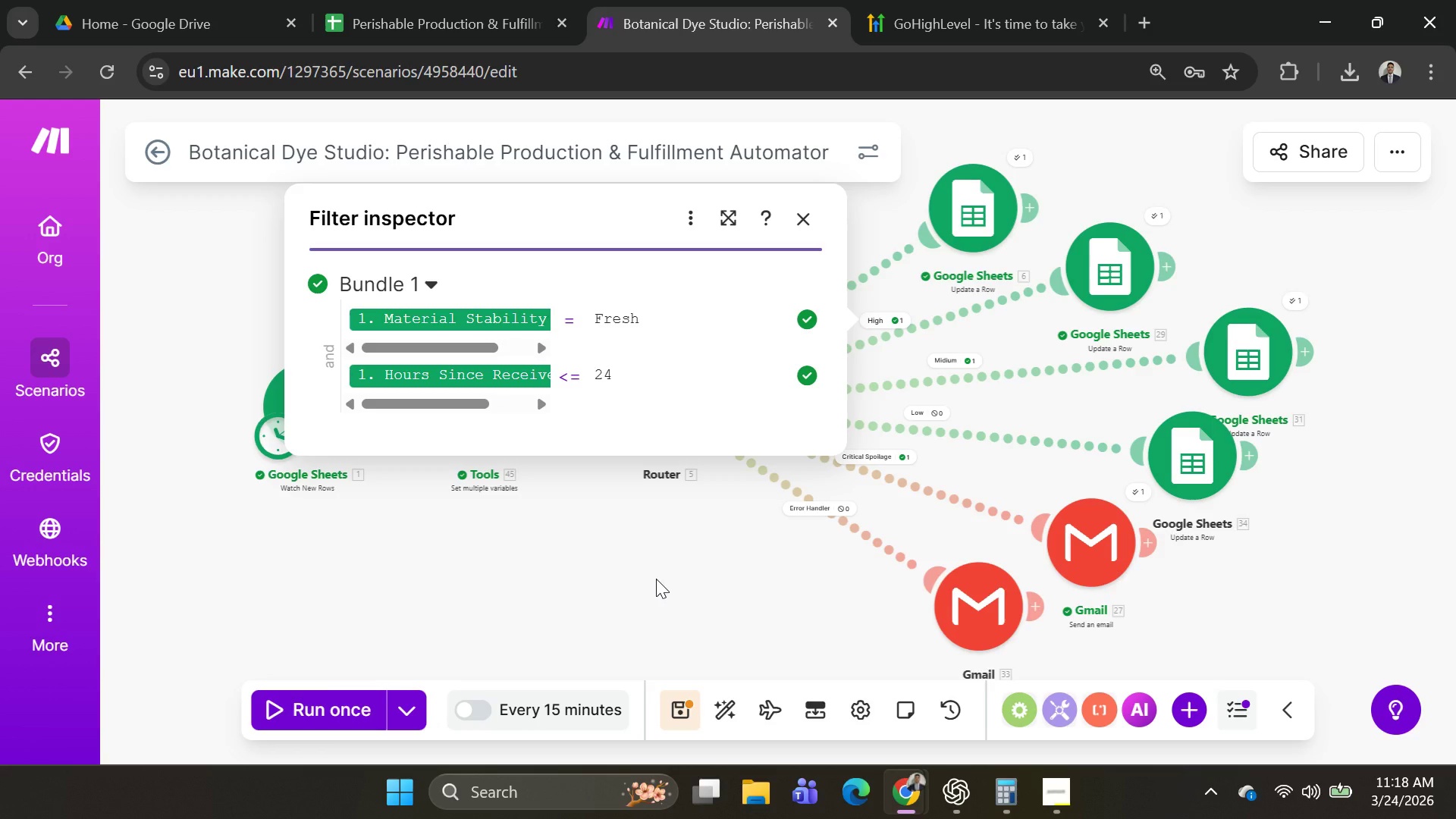 
wait(12.36)
 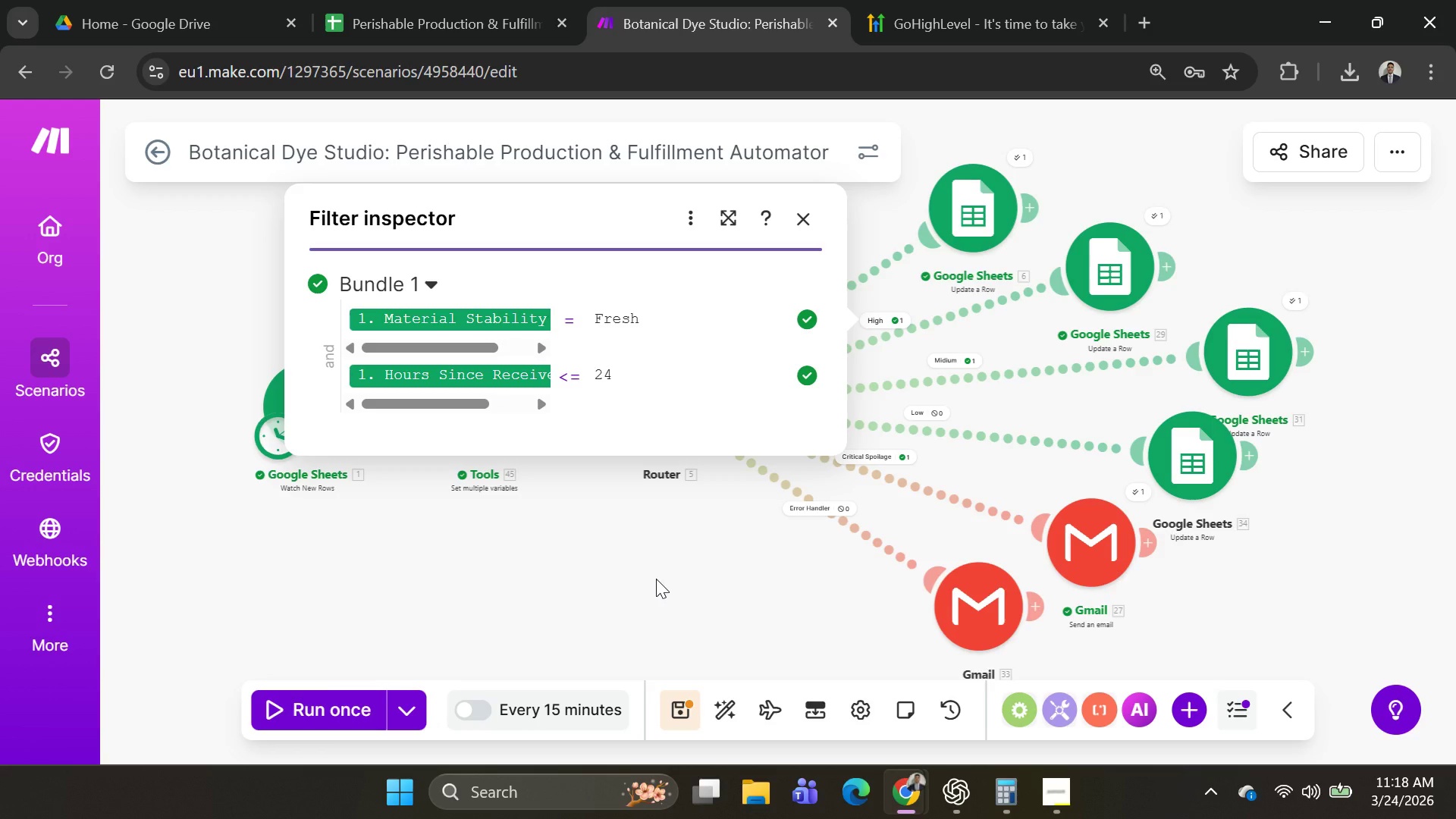 
left_click([959, 359])
 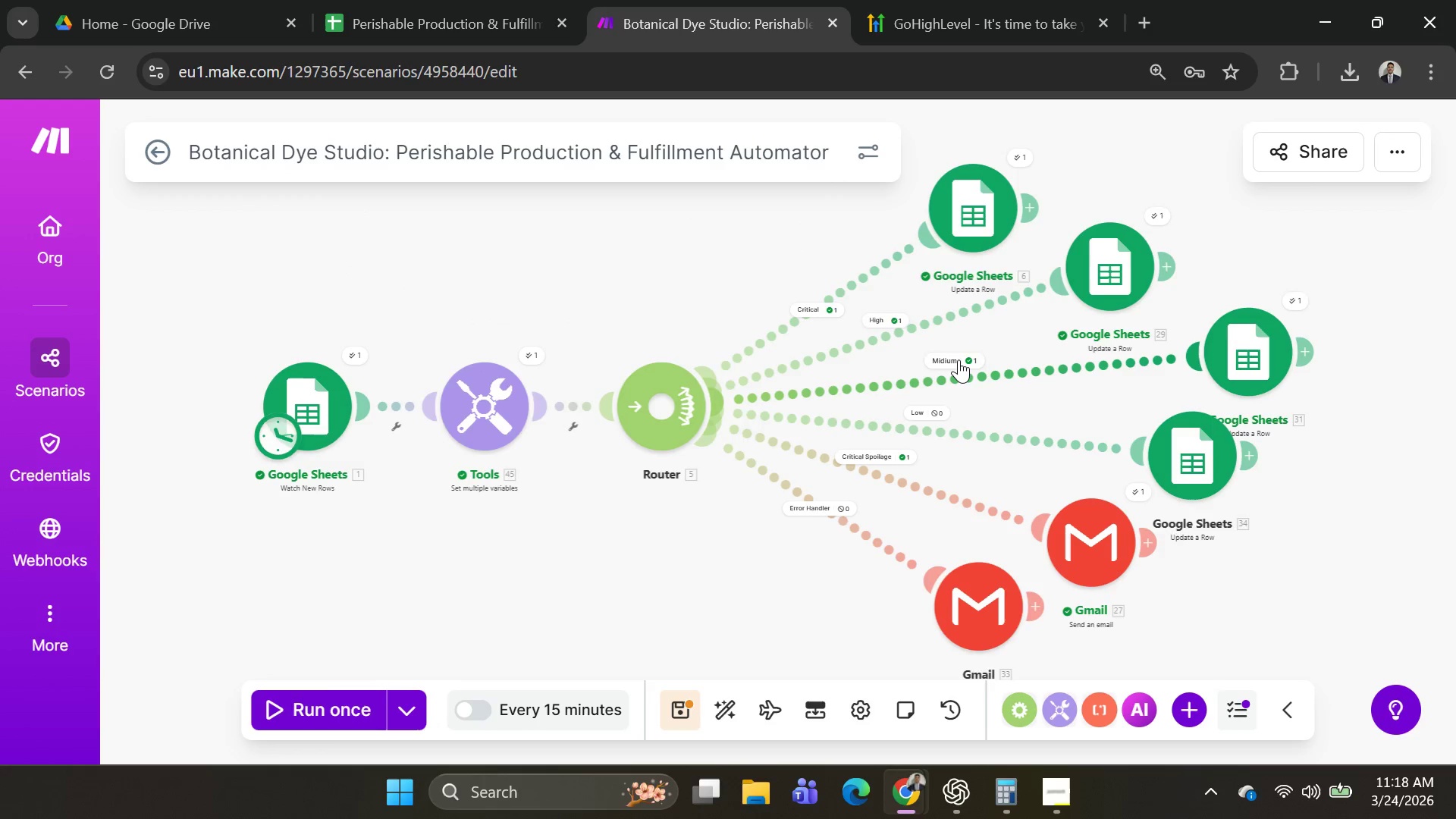 
left_click([959, 359])
 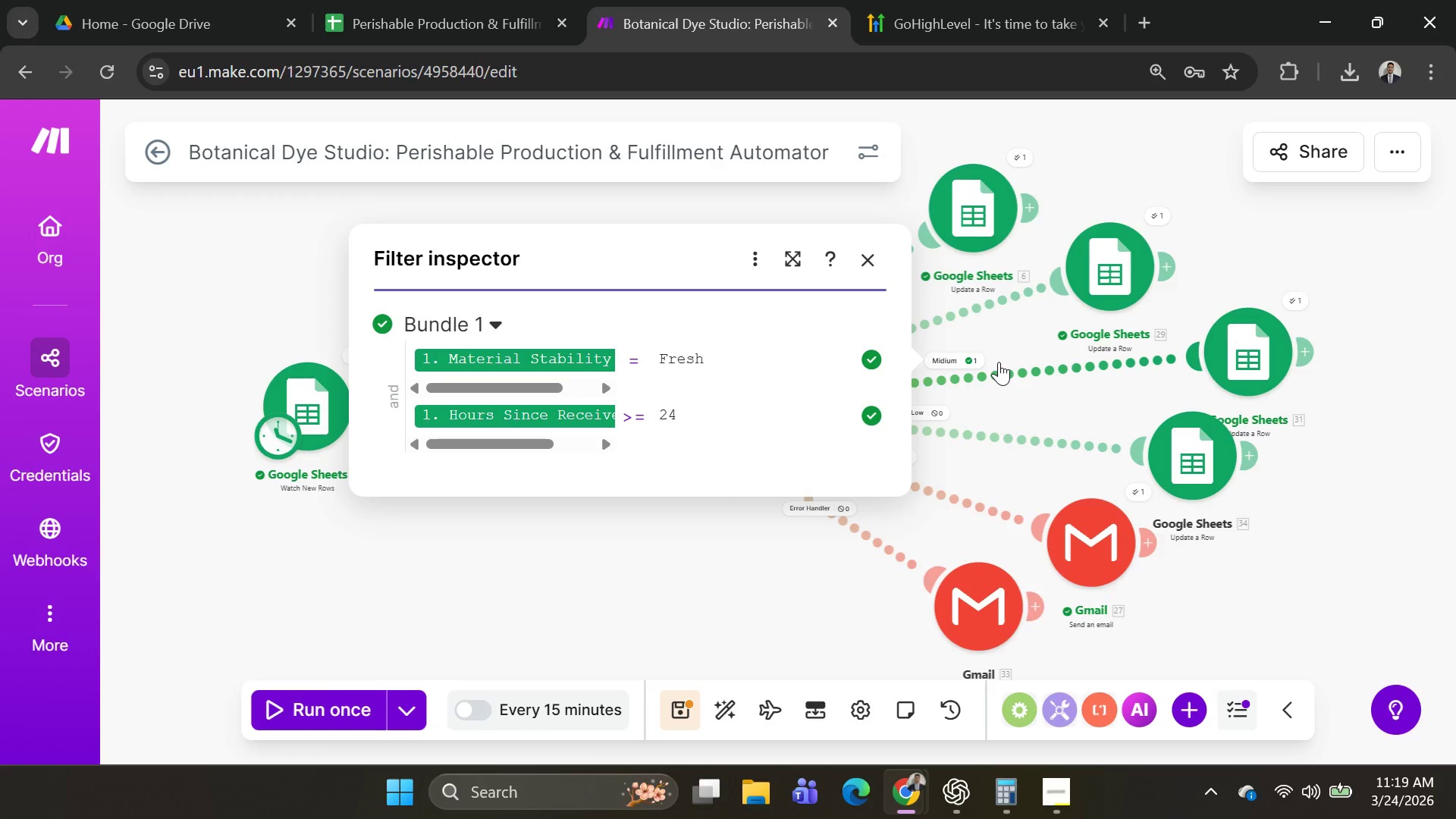 
wait(50.3)
 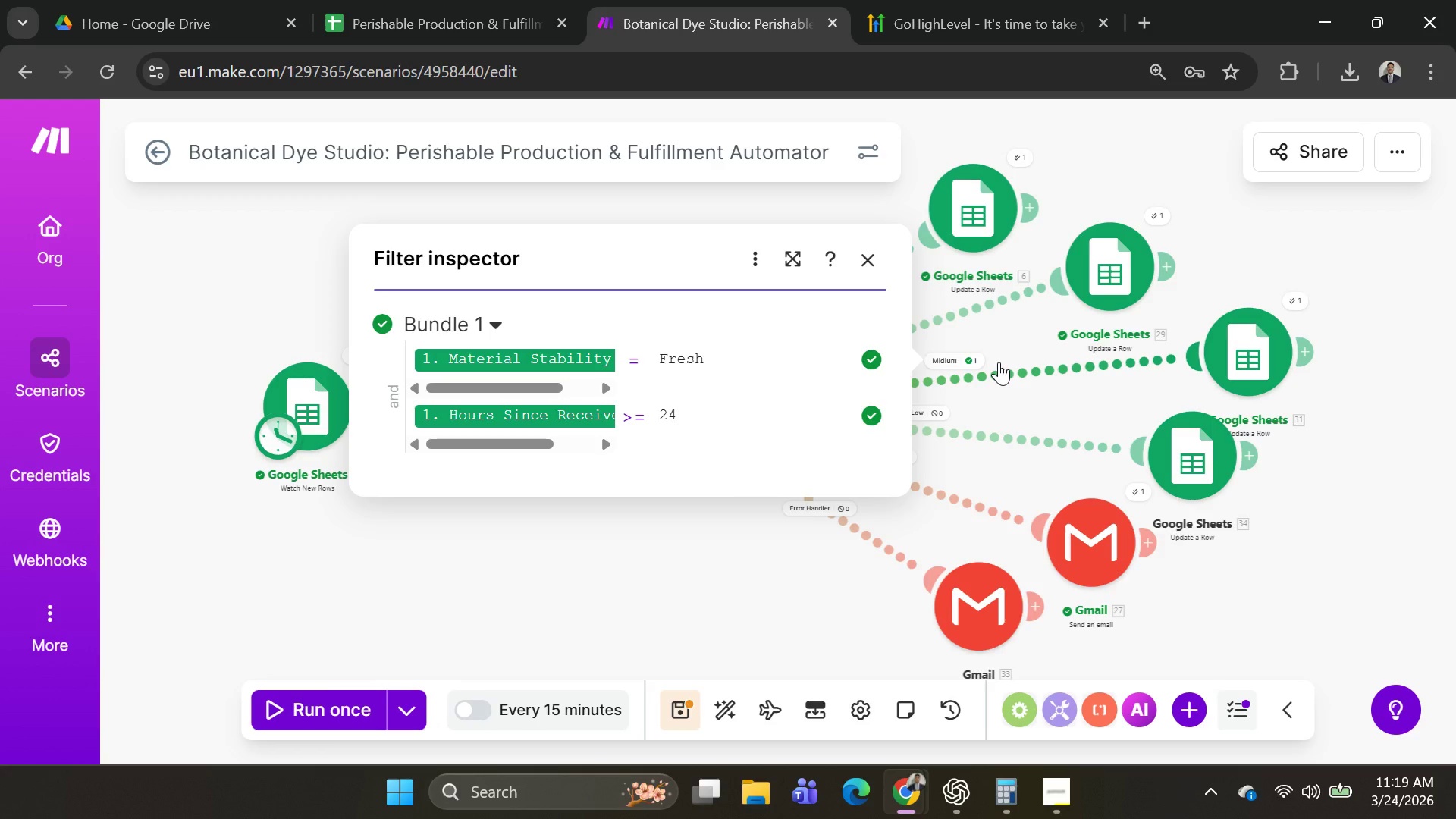 
left_click([1019, 331])
 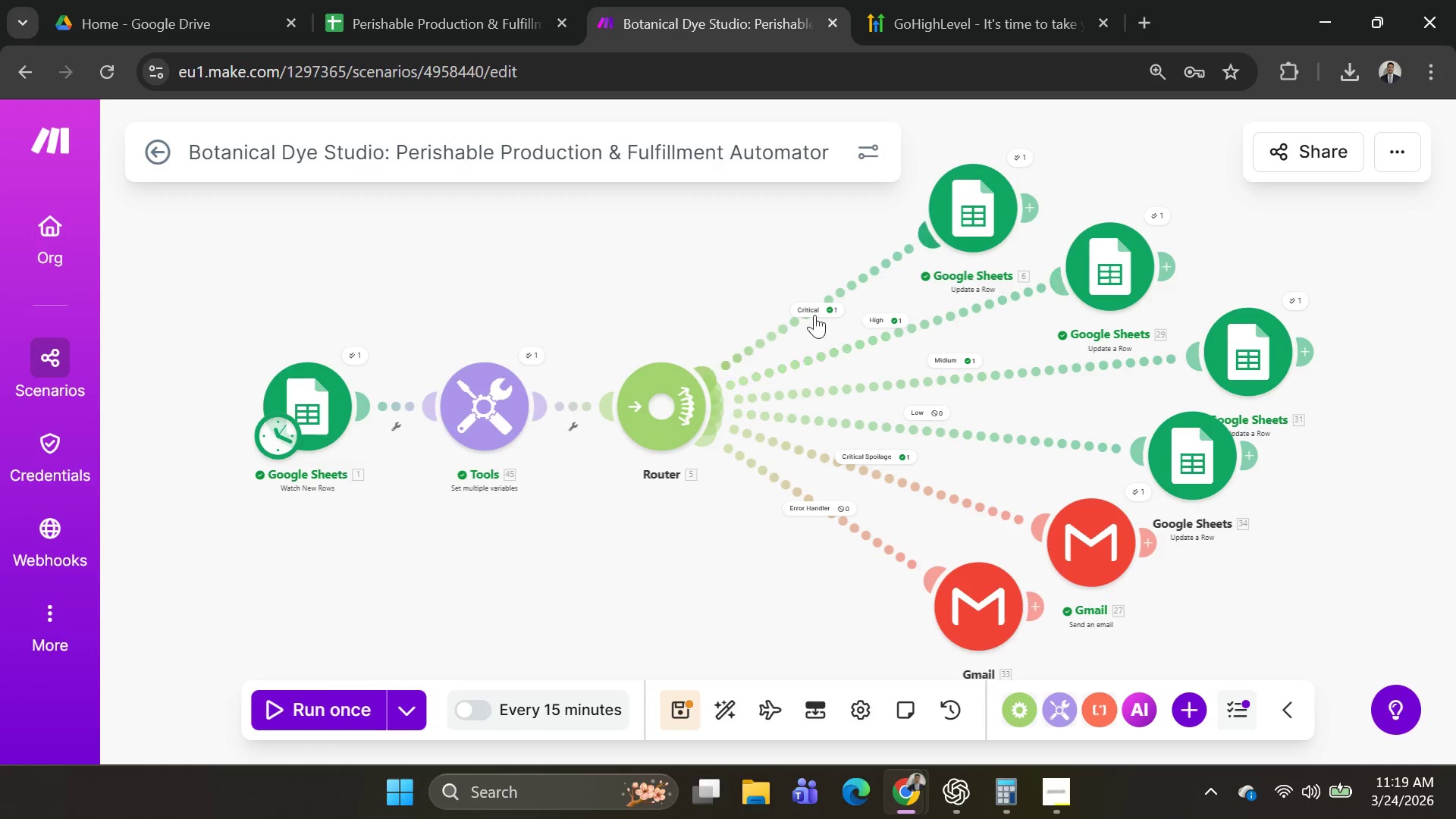 
left_click([814, 309])
 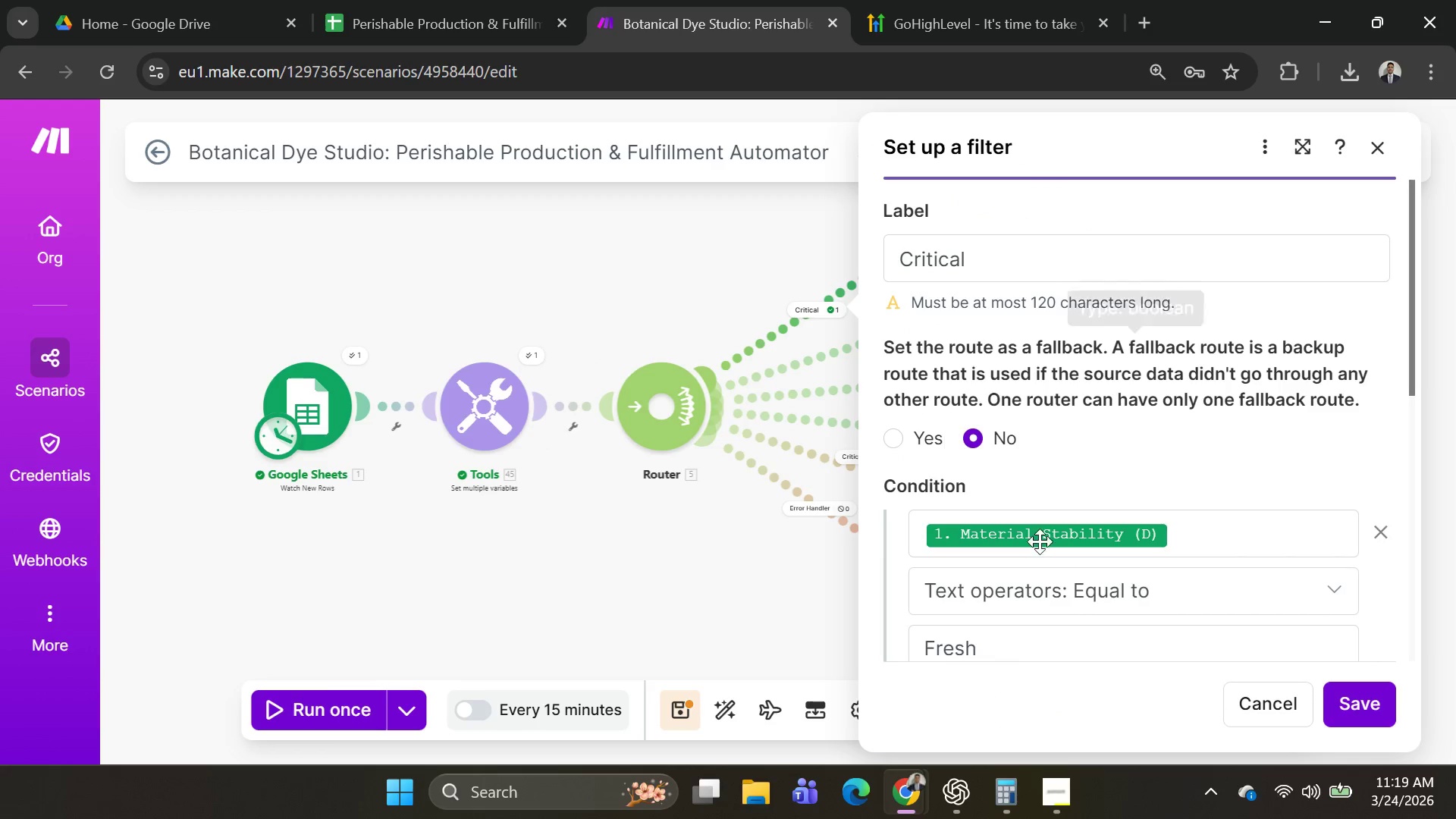 
scroll: coordinate [1147, 494], scroll_direction: down, amount: 6.0
 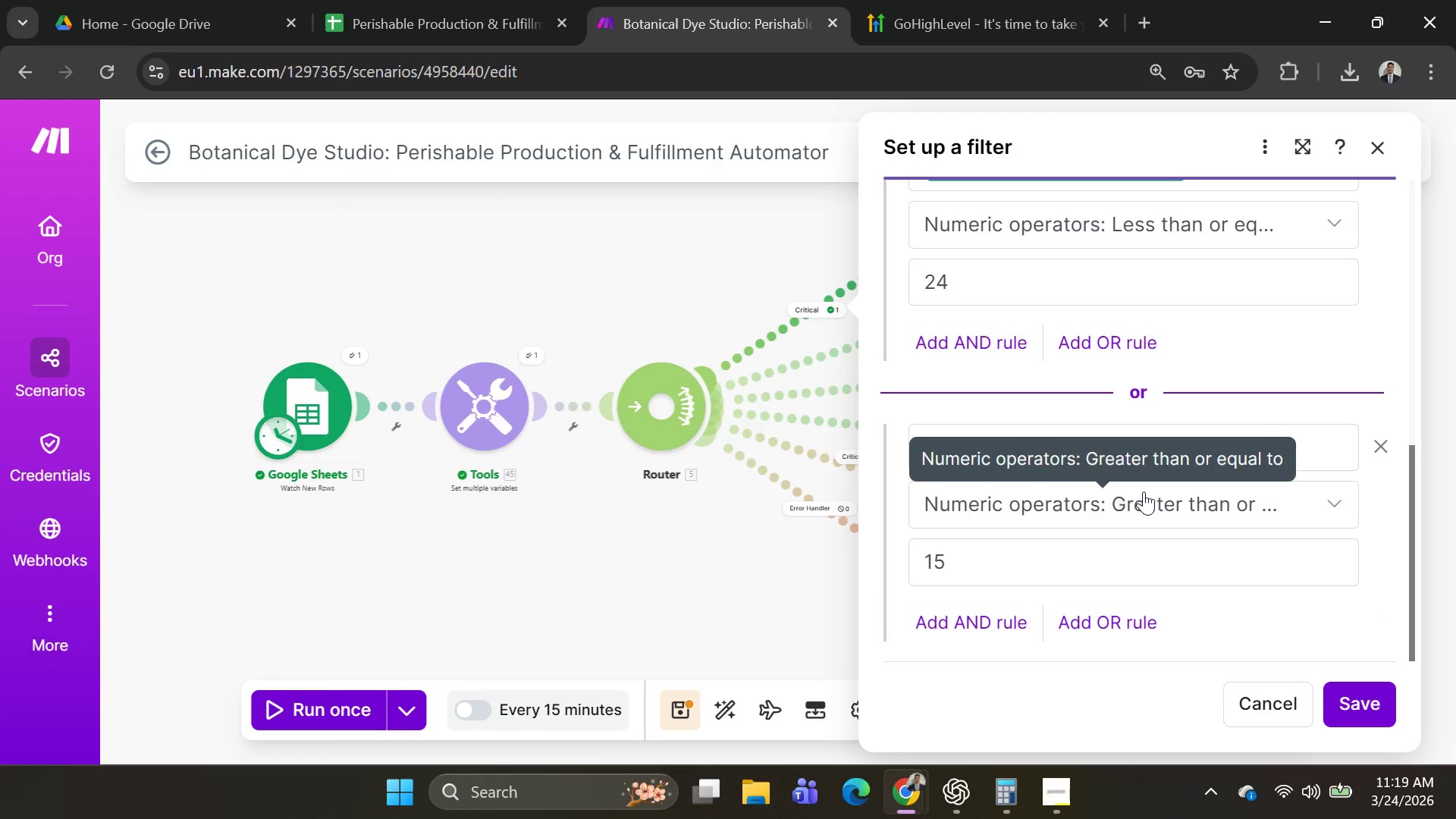 
scroll: coordinate [1142, 491], scroll_direction: up, amount: 1.0
 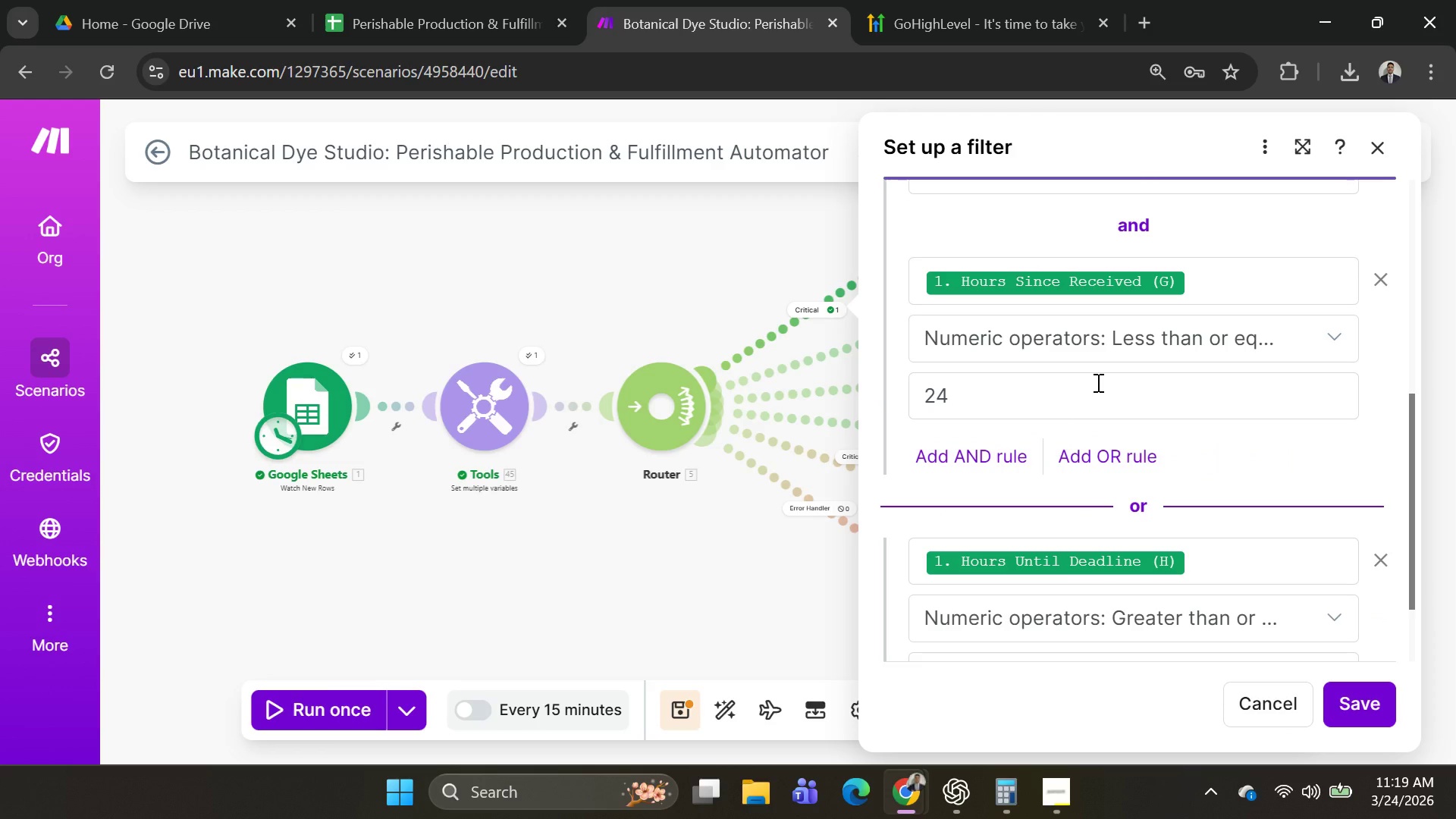 
wait(11.25)
 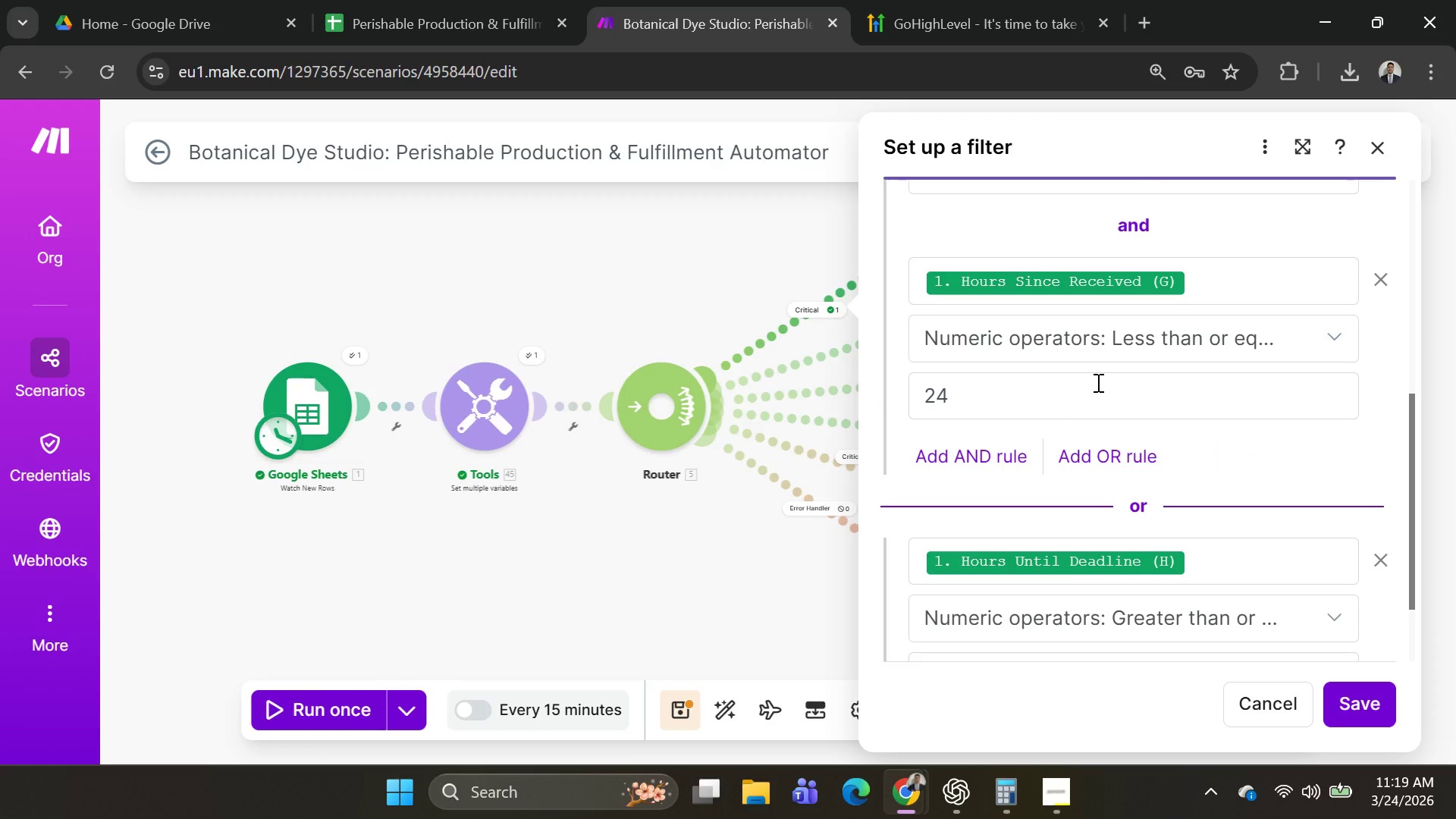 
left_click([1096, 383])
 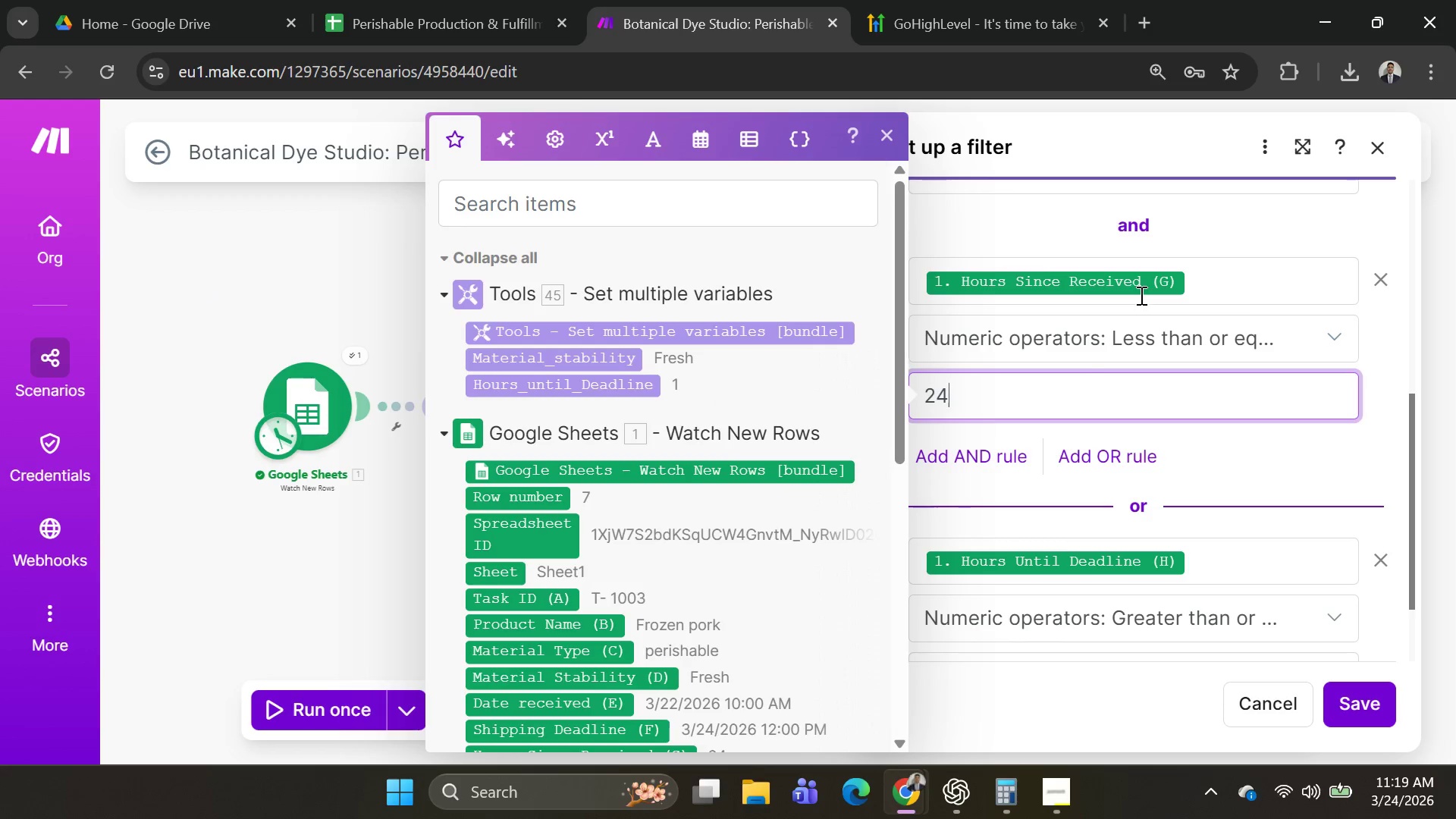 
wait(7.22)
 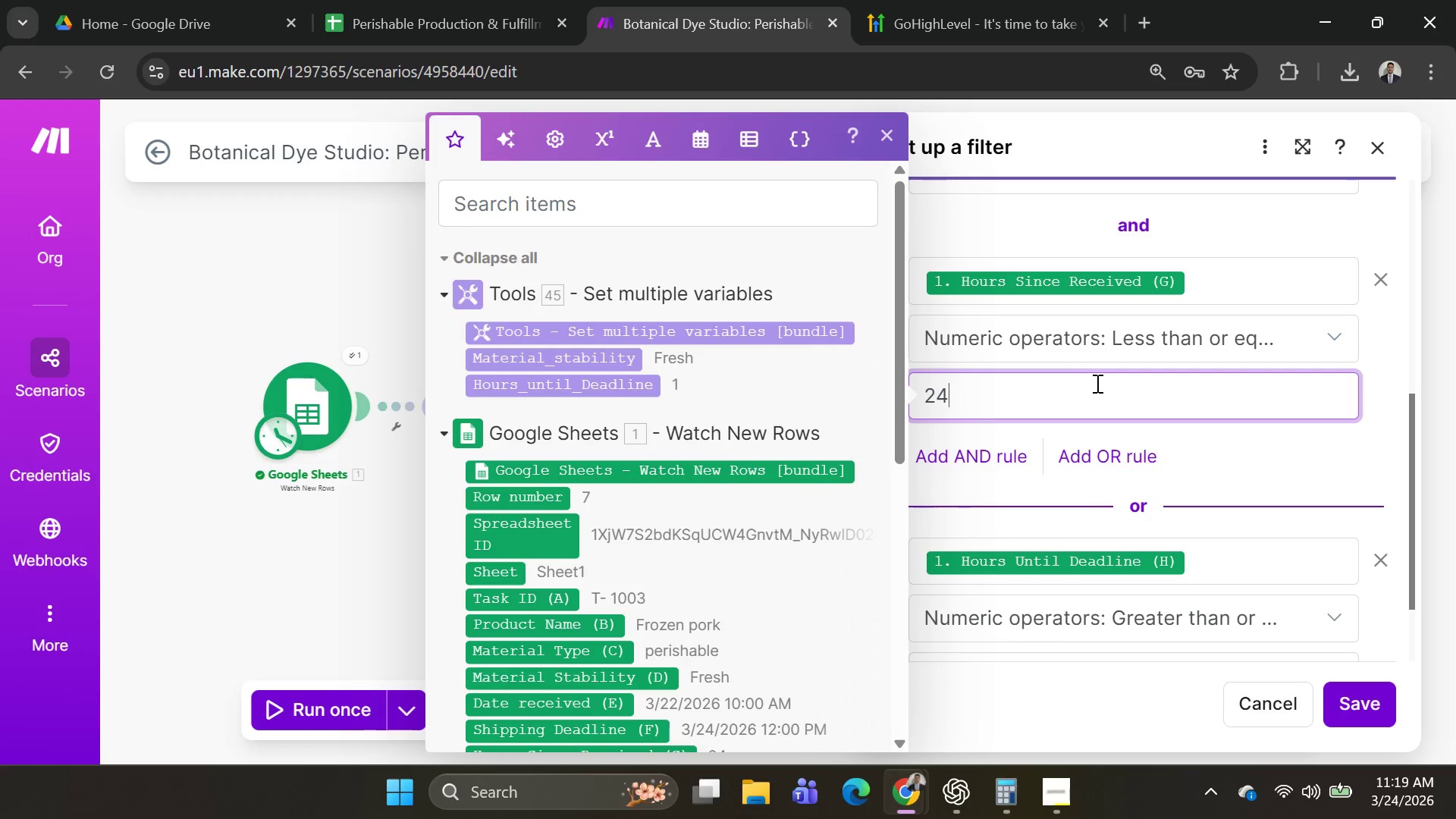 
left_click([886, 139])
 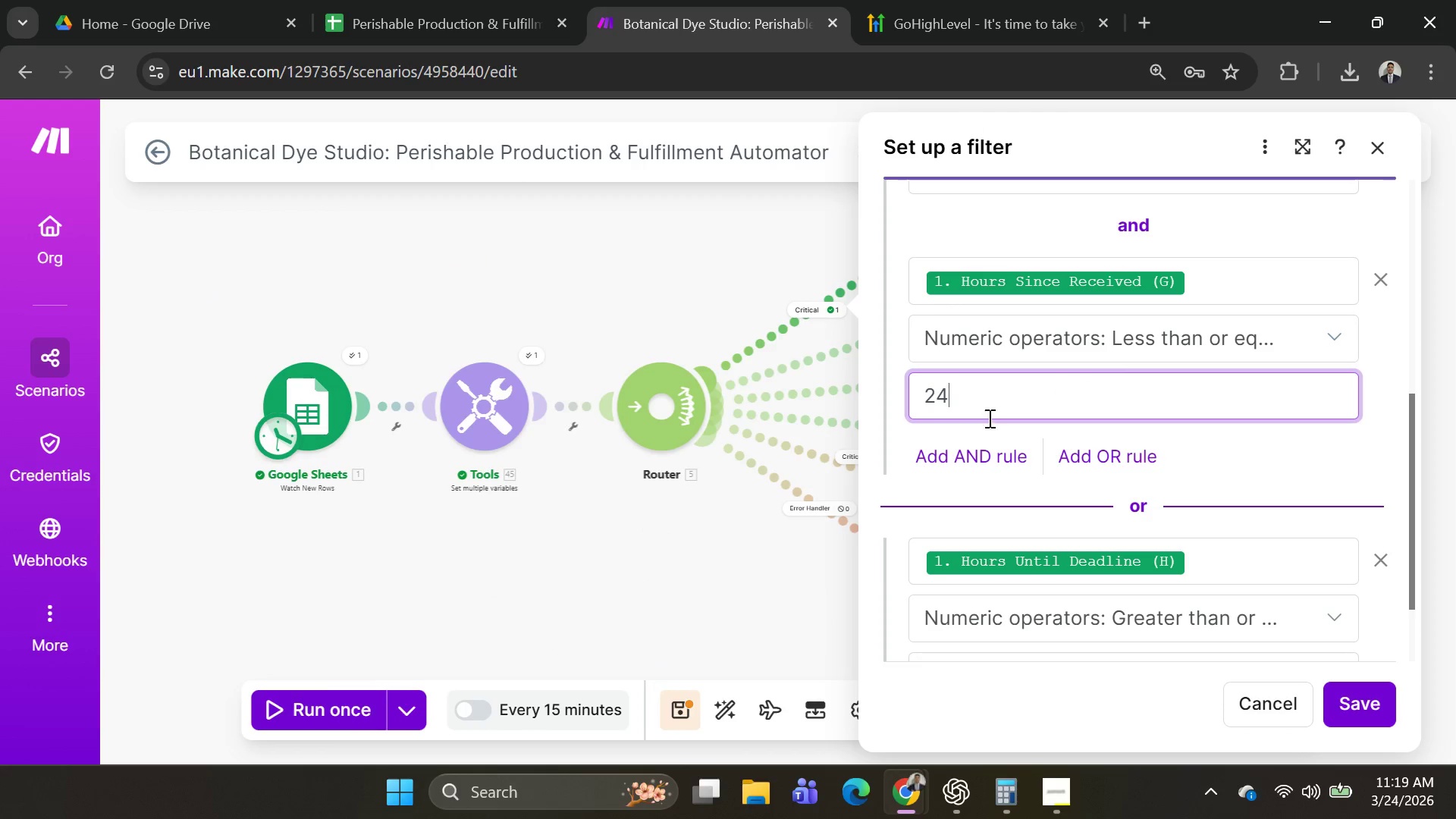 
left_click([708, 642])
 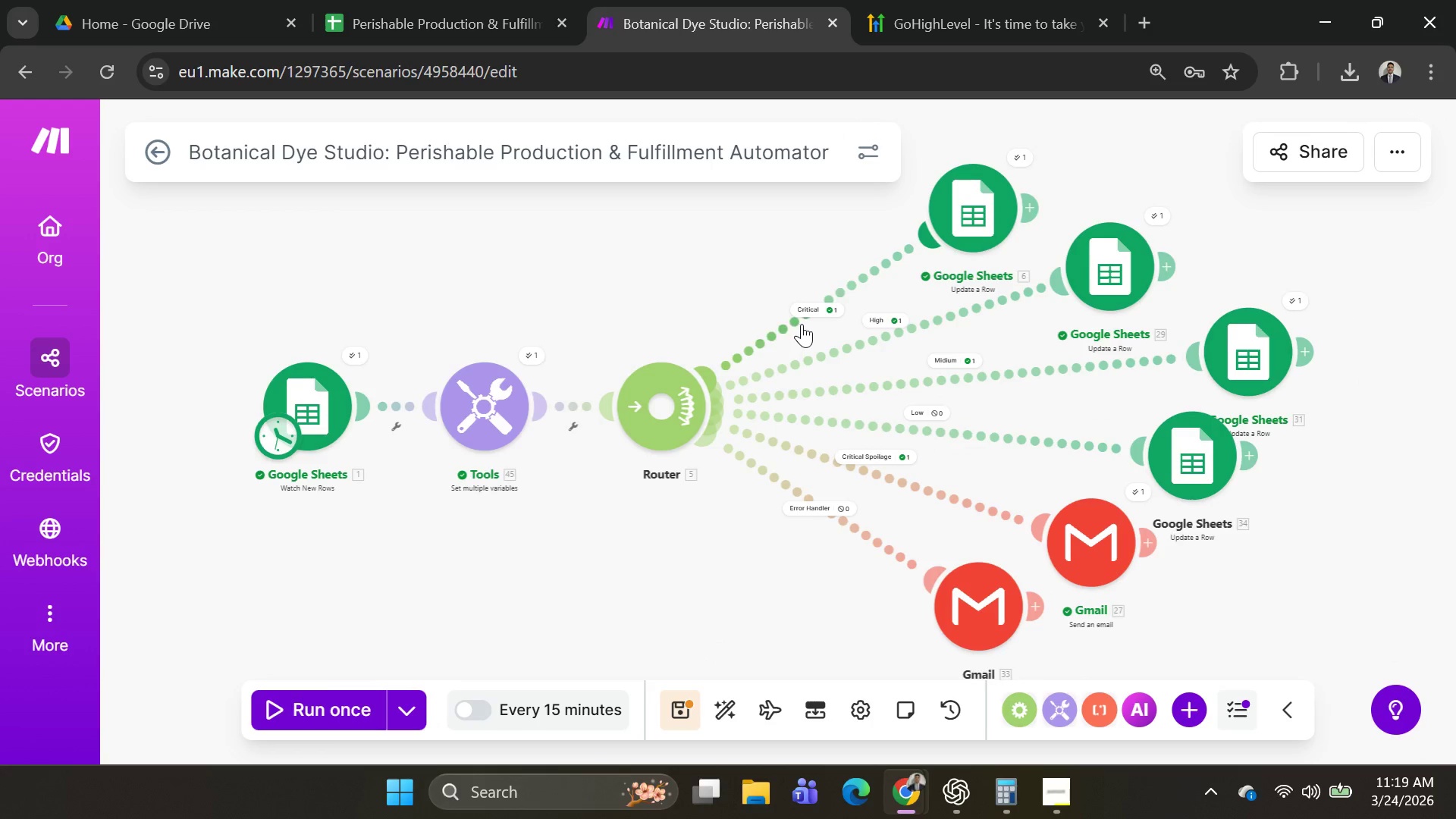 
left_click([808, 305])
 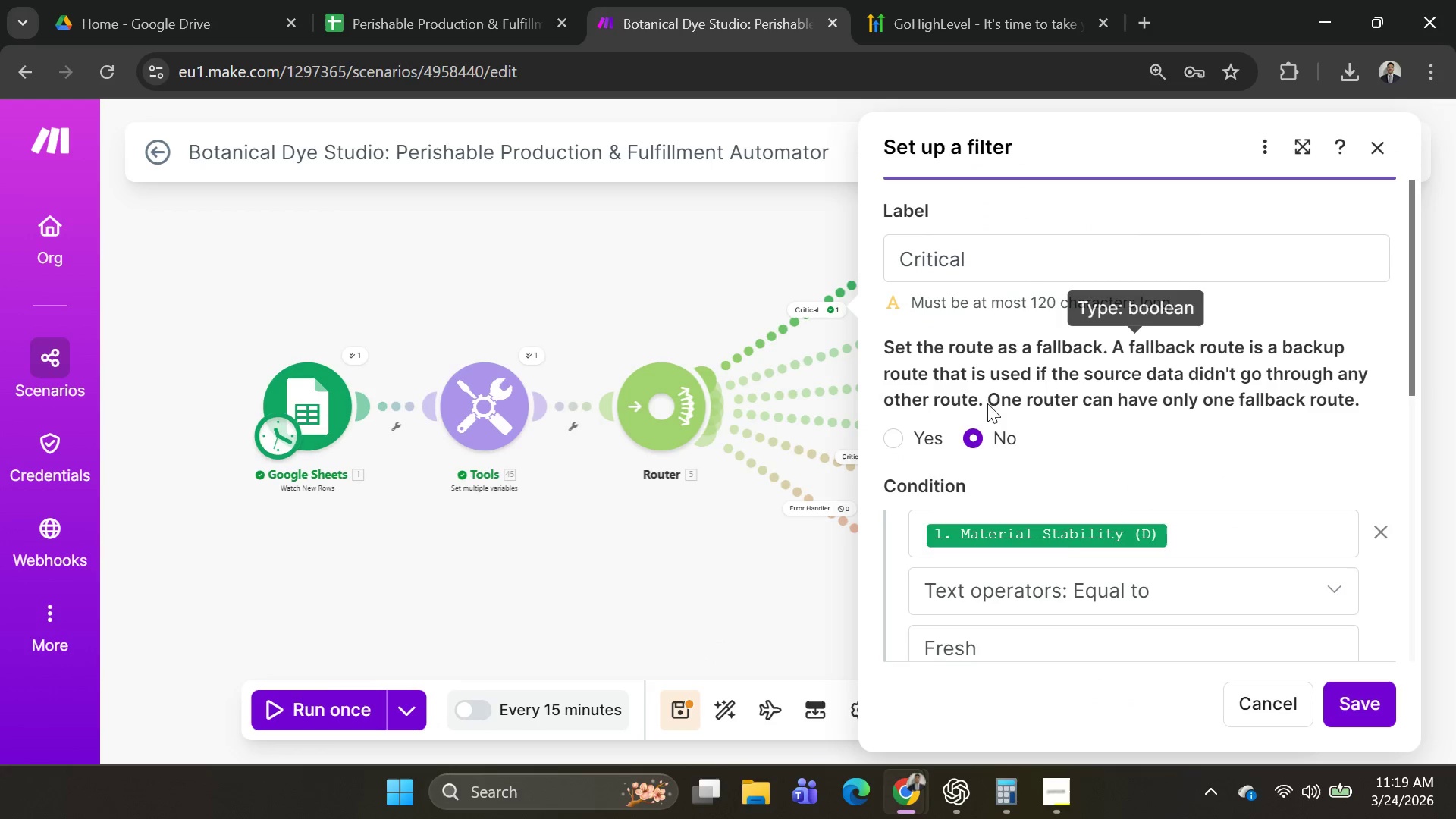 
scroll: coordinate [1011, 397], scroll_direction: down, amount: 1.0
 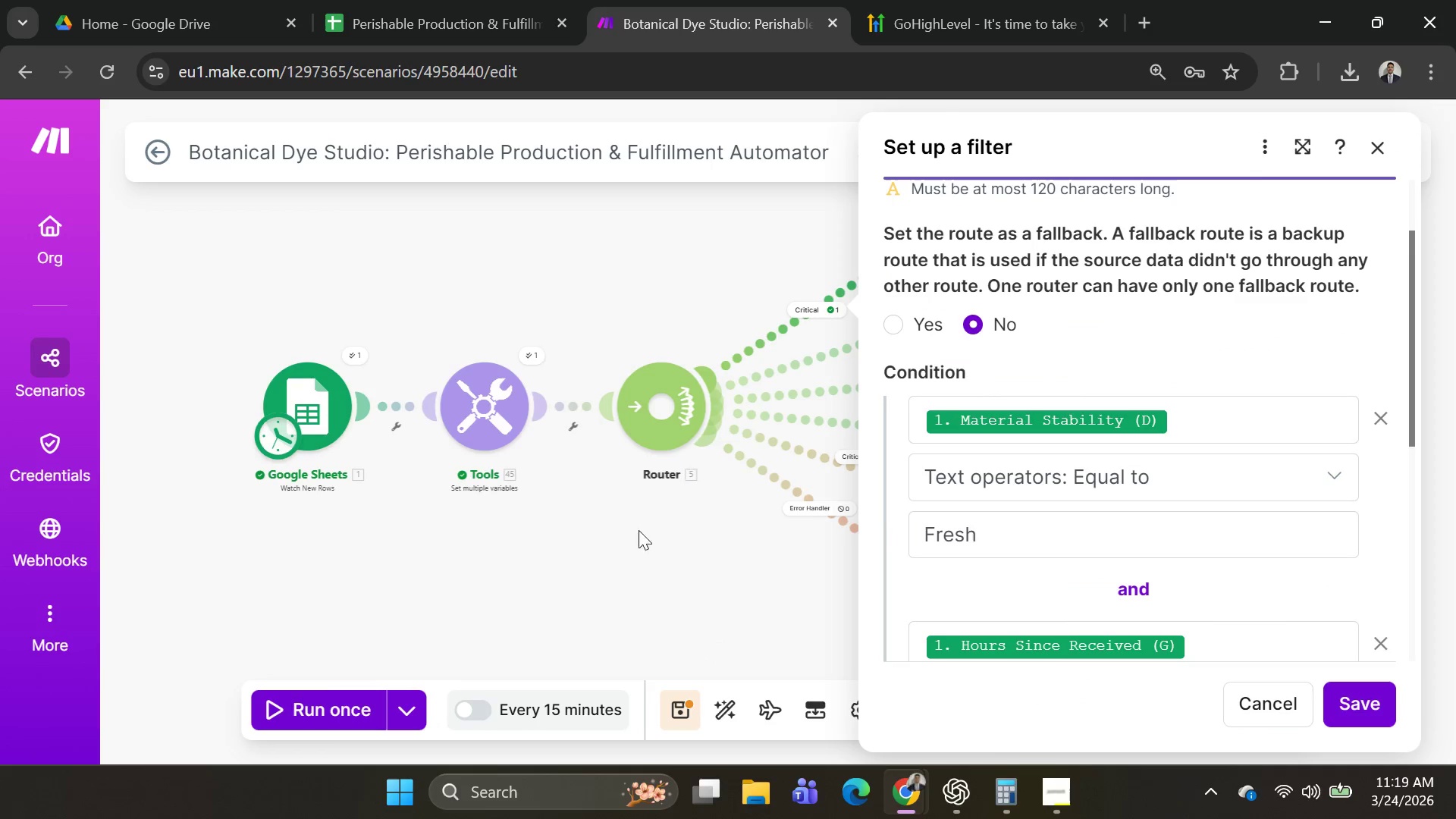 
left_click([625, 545])
 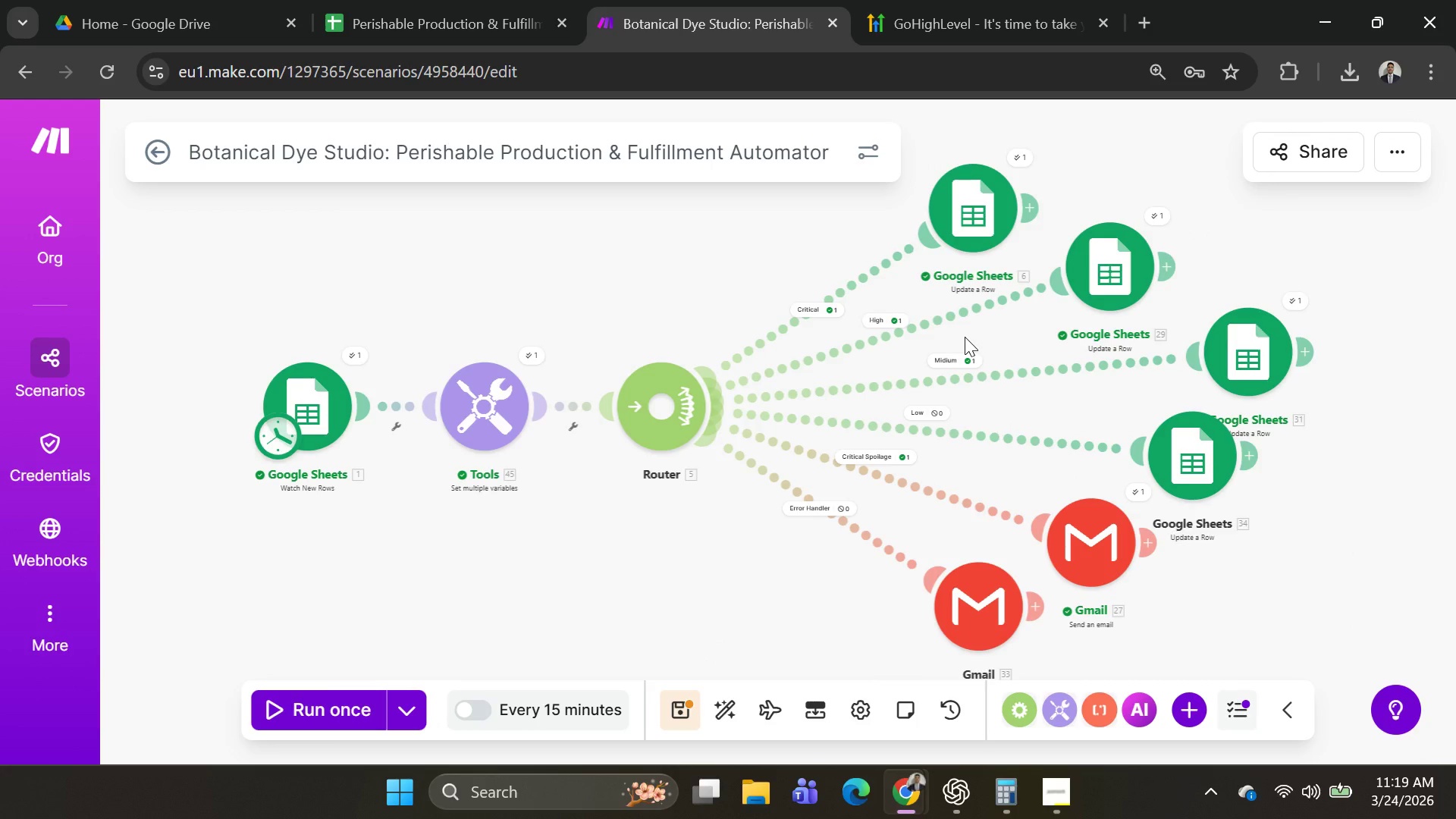 
wait(5.77)
 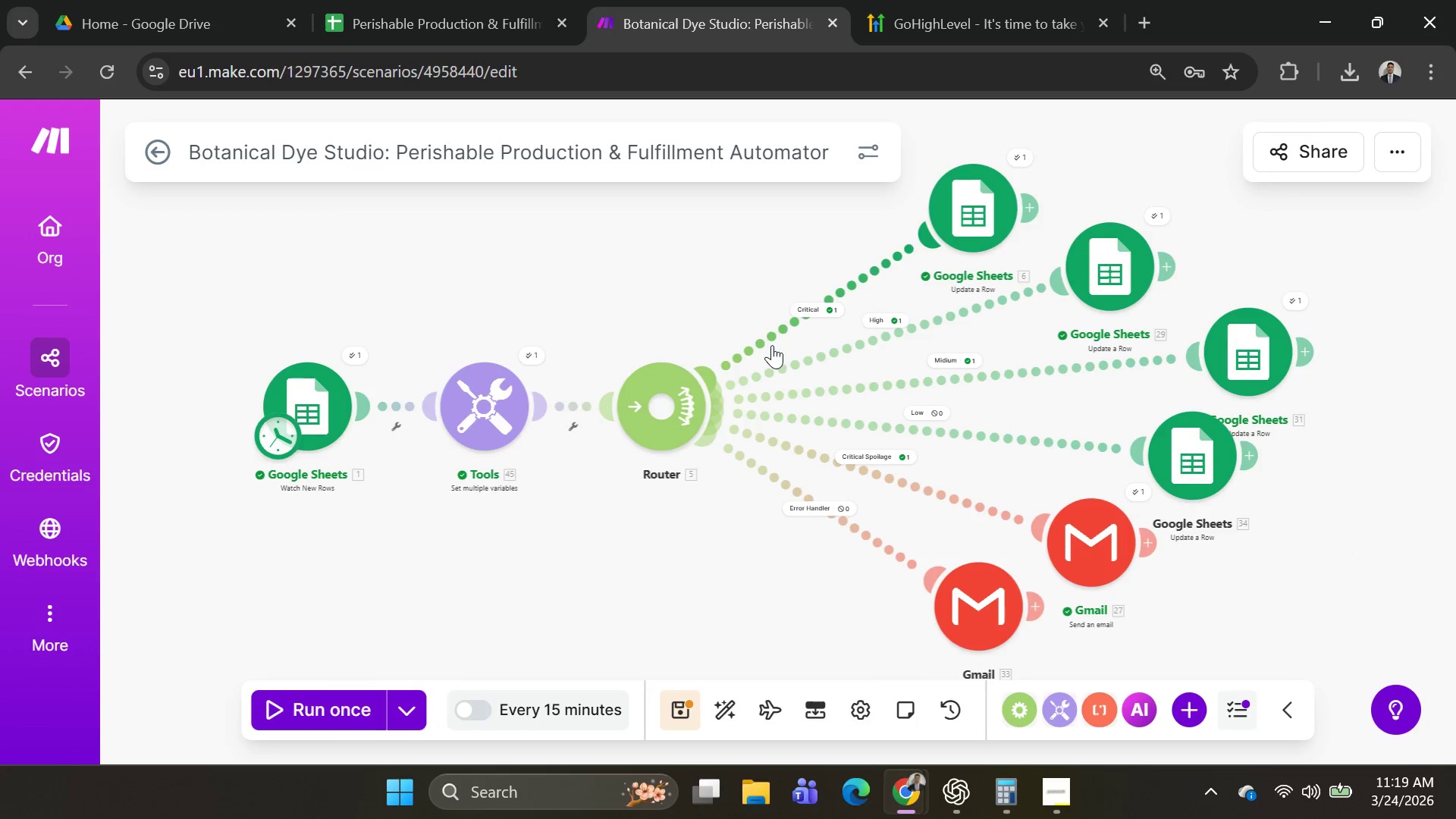 
left_click([808, 309])
 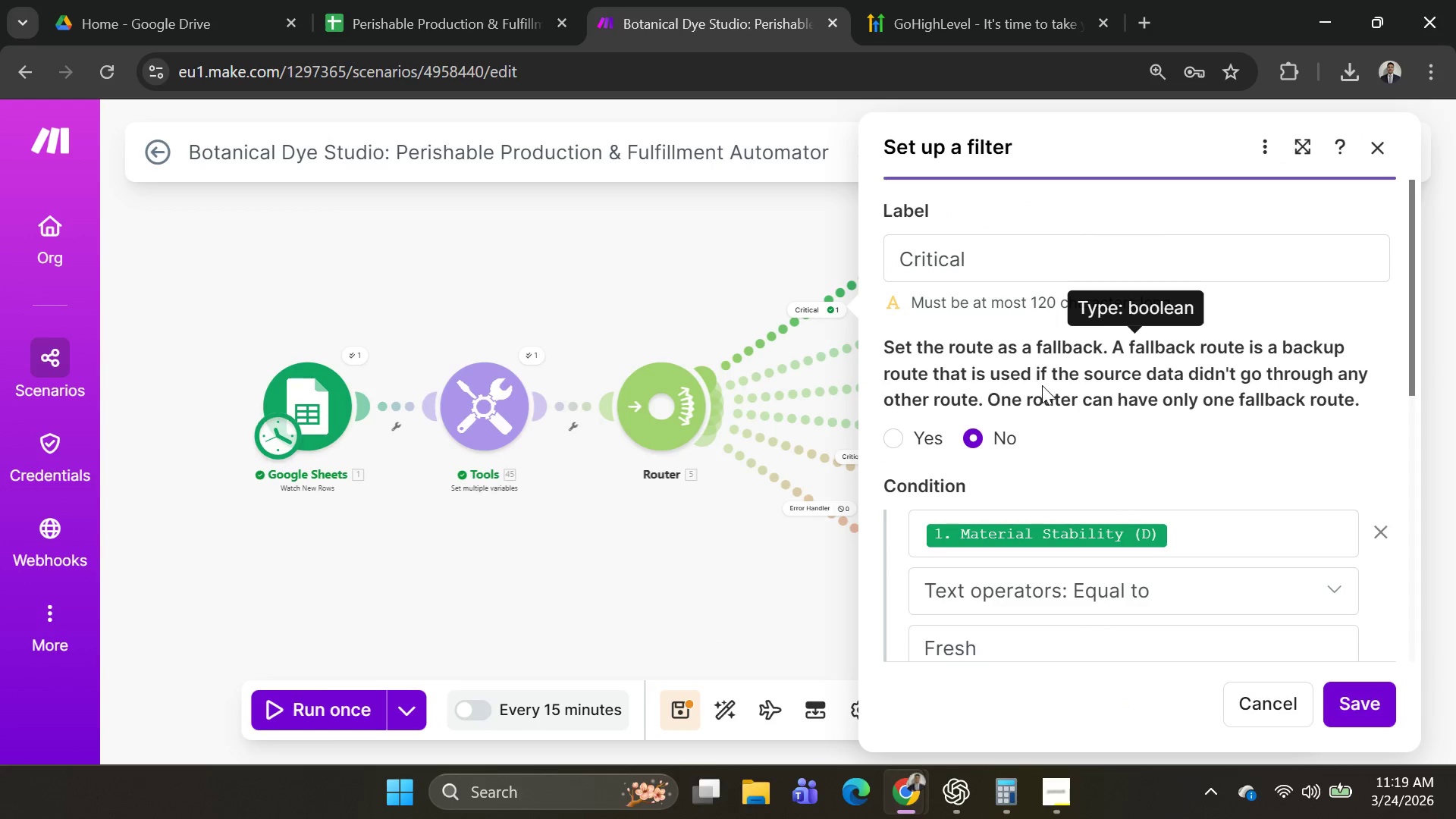 
scroll: coordinate [1044, 385], scroll_direction: down, amount: 3.0
 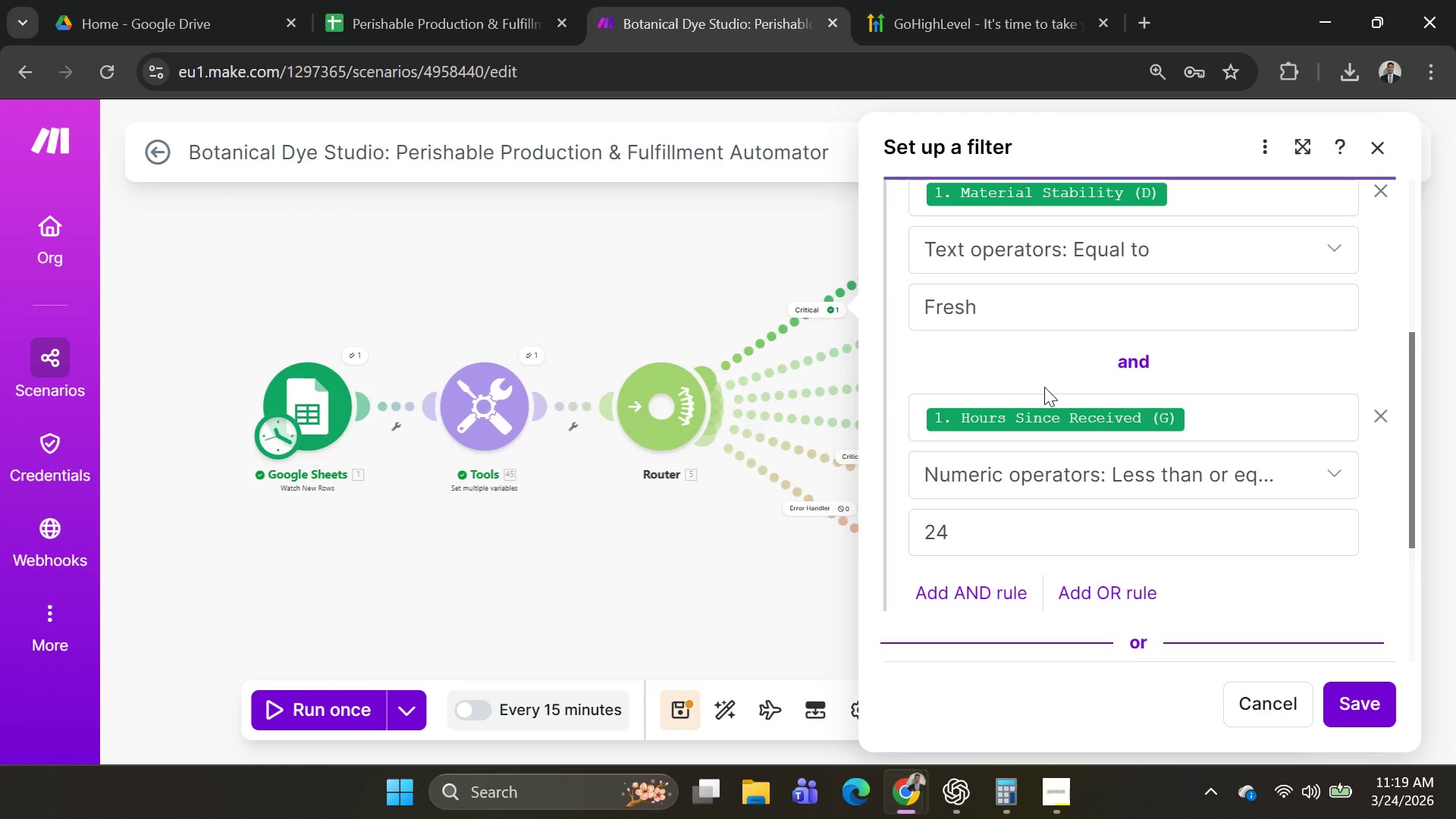 
scroll: coordinate [1044, 387], scroll_direction: up, amount: 3.0
 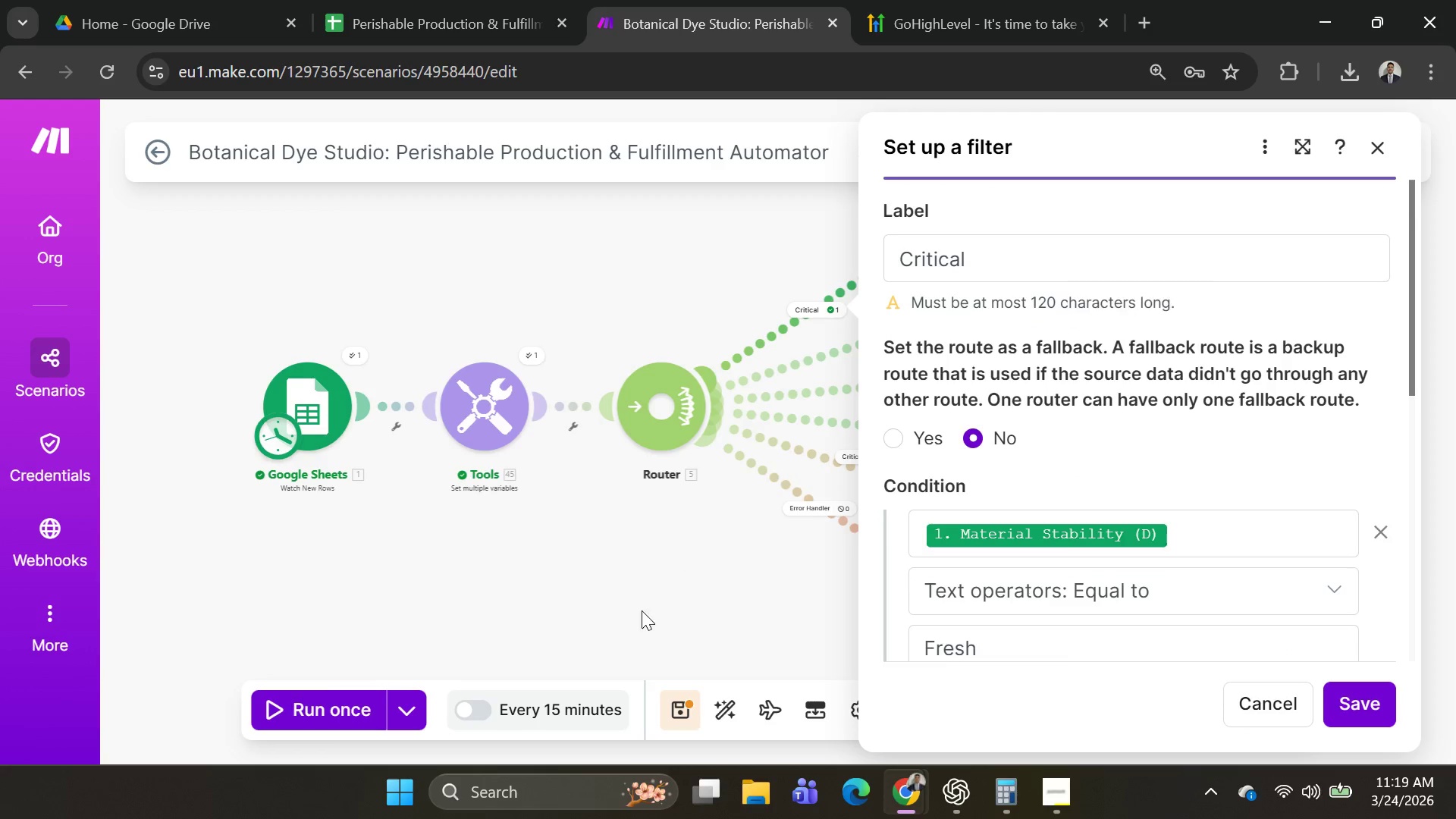 
left_click([641, 633])
 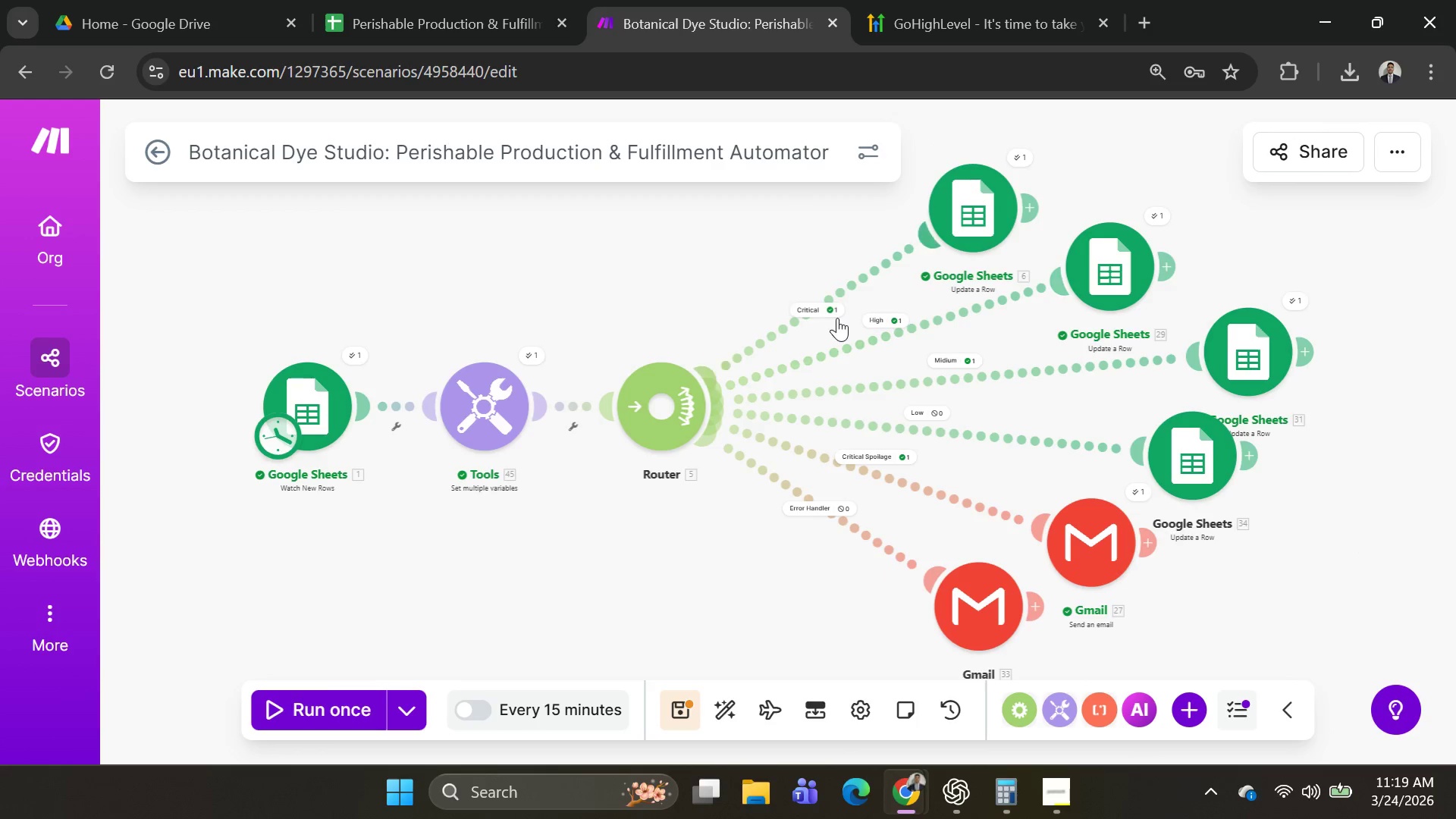 
left_click([836, 312])
 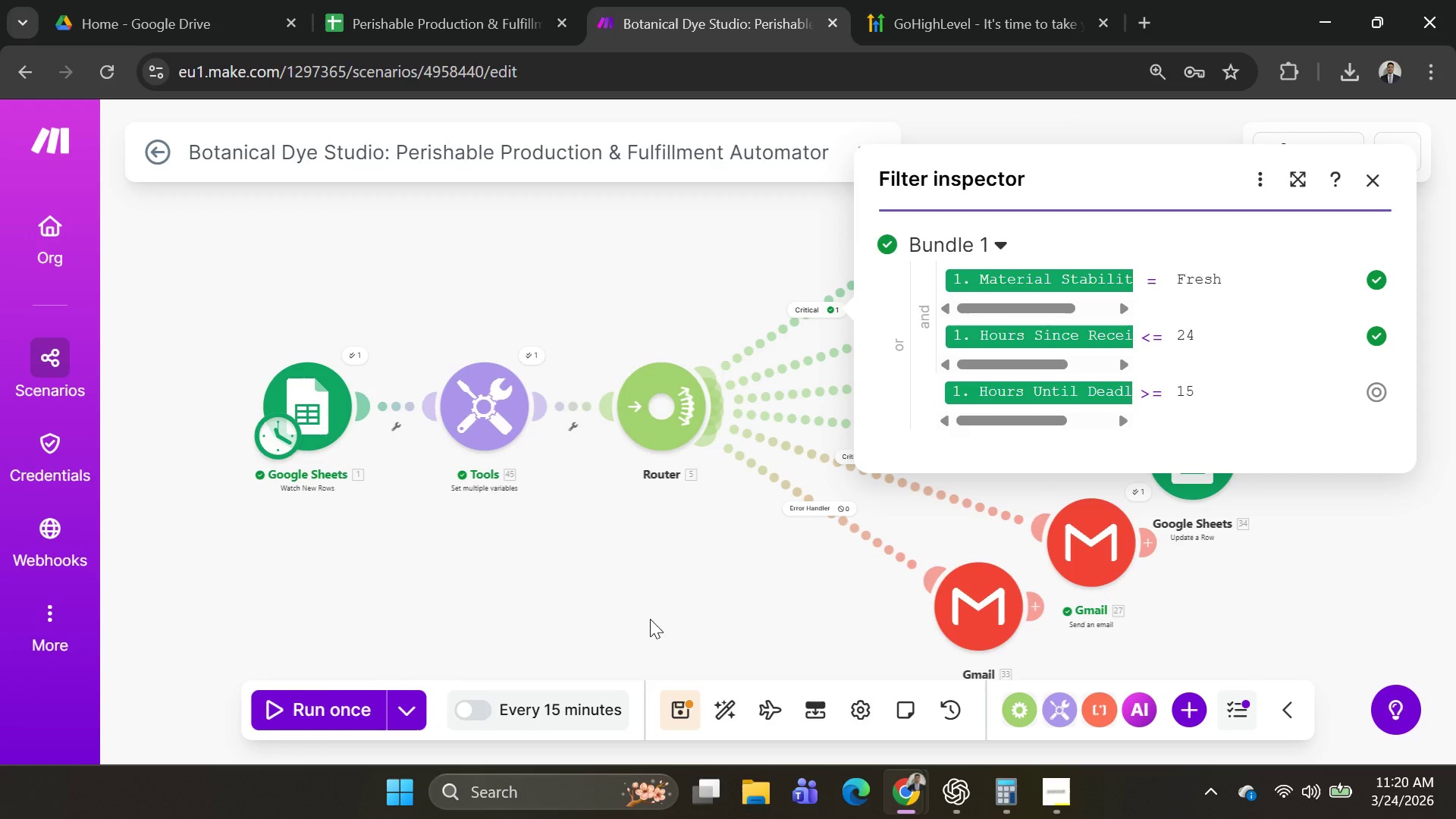 
wait(20.8)
 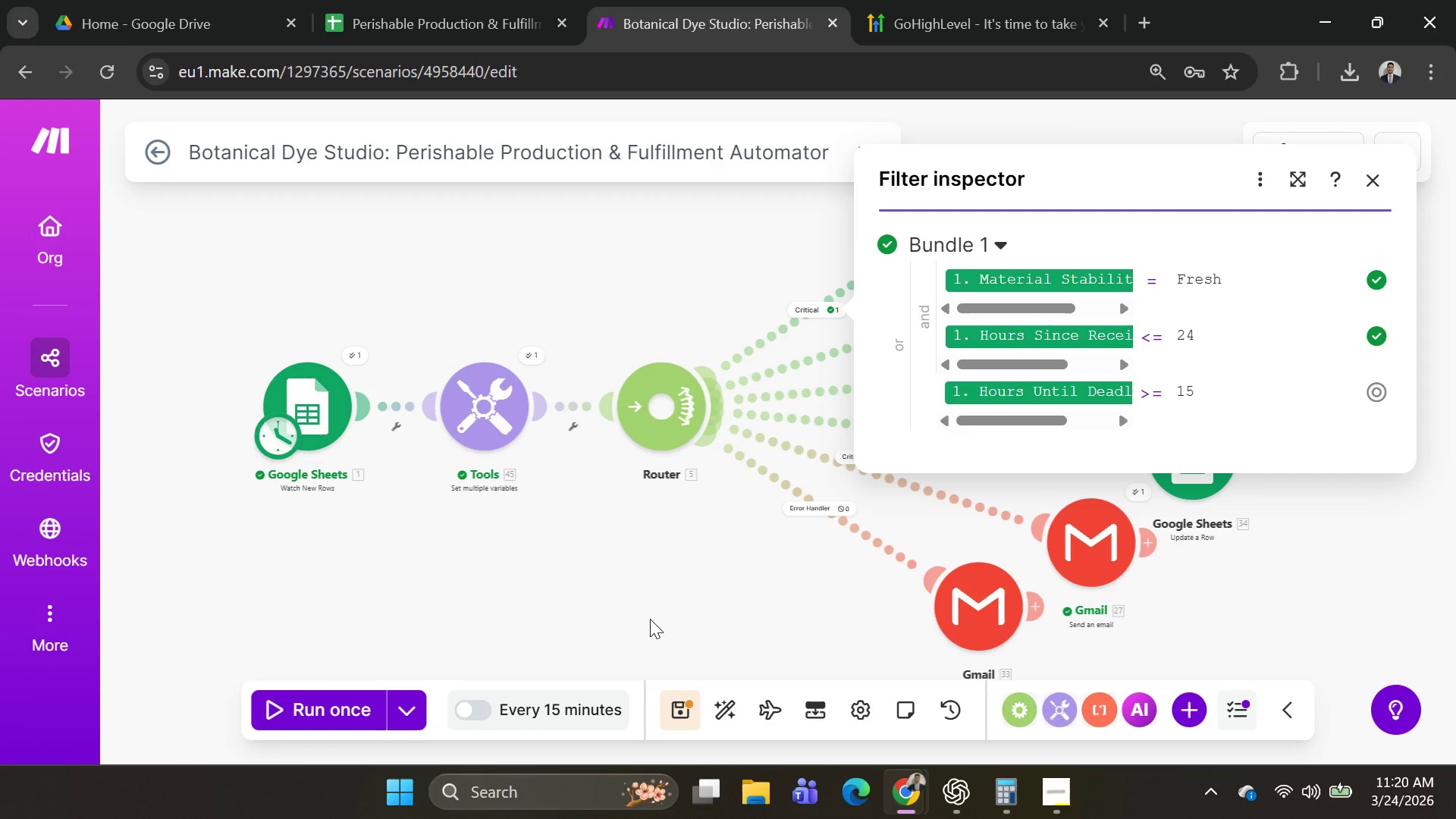 
left_click([830, 316])
 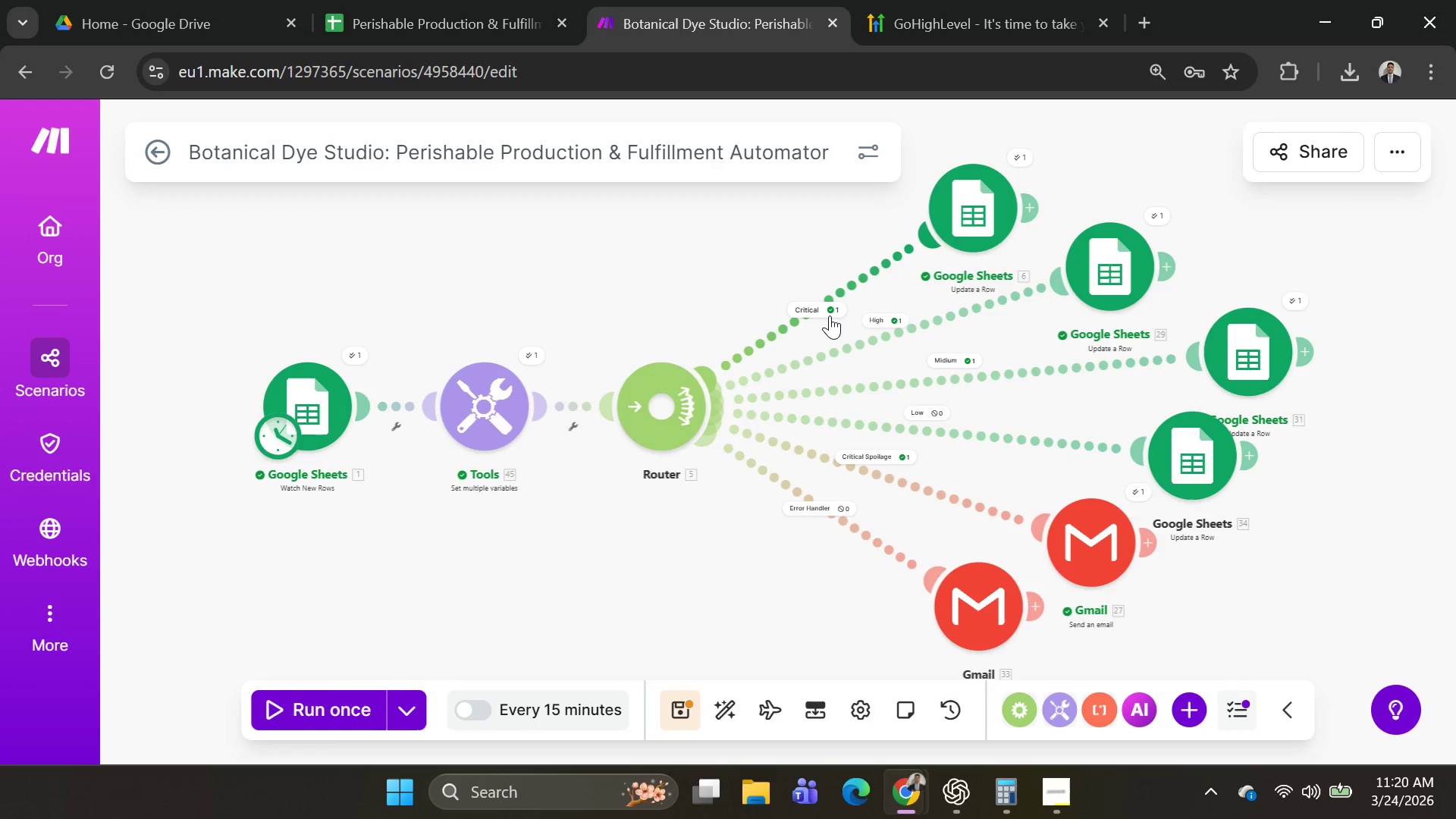 
left_click([830, 312])
 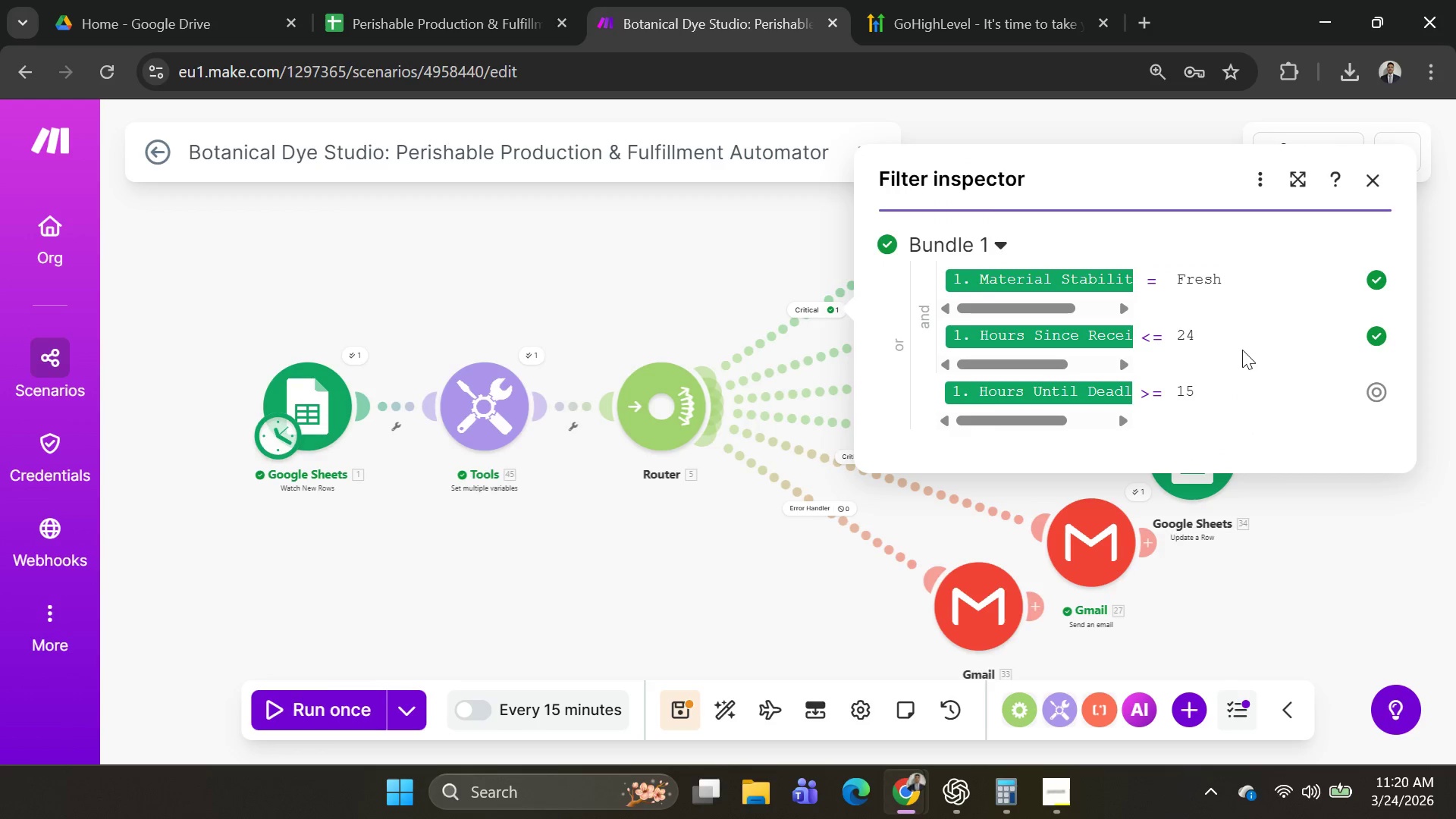 
left_click([699, 589])
 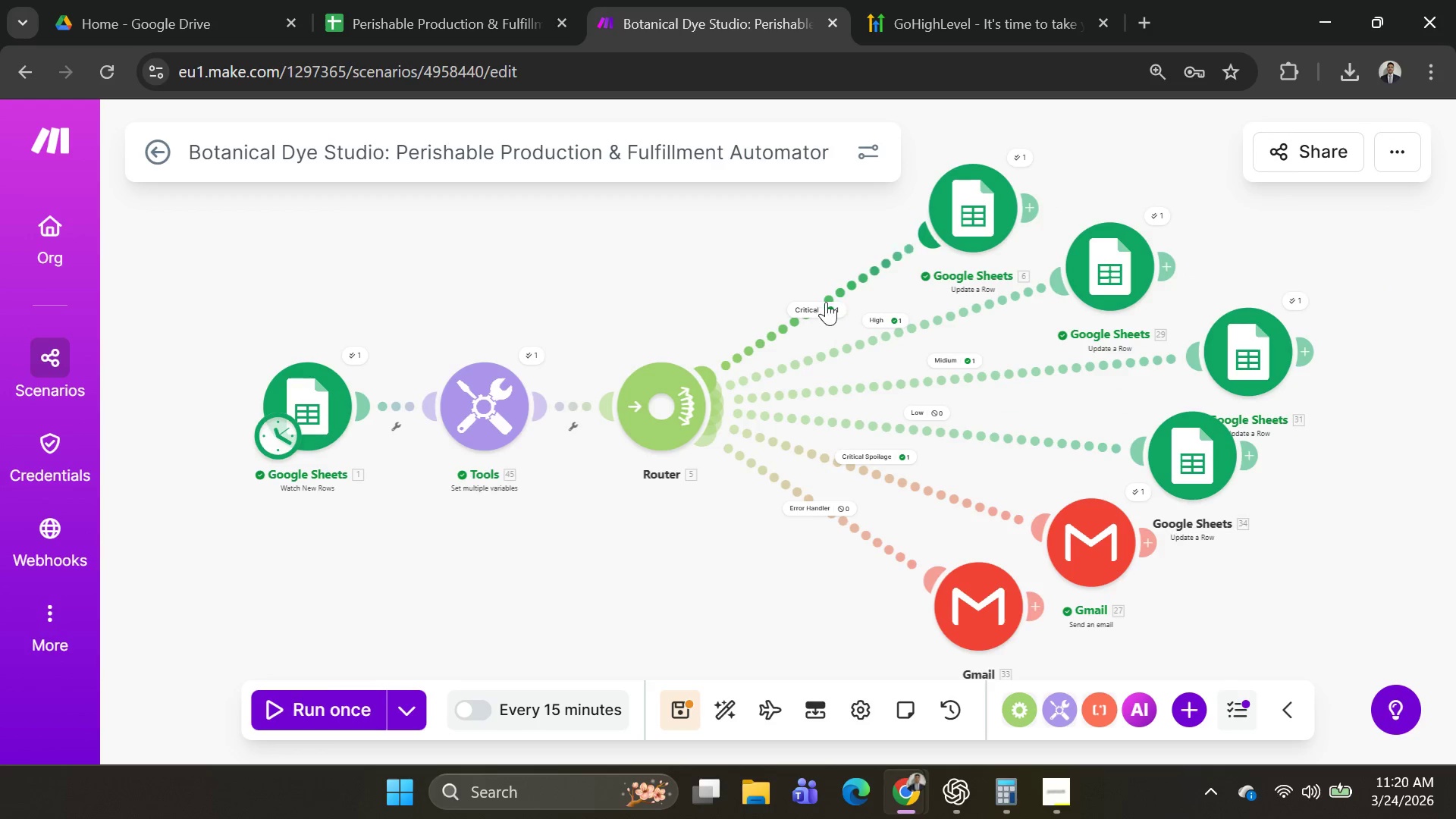 
left_click([827, 294])
 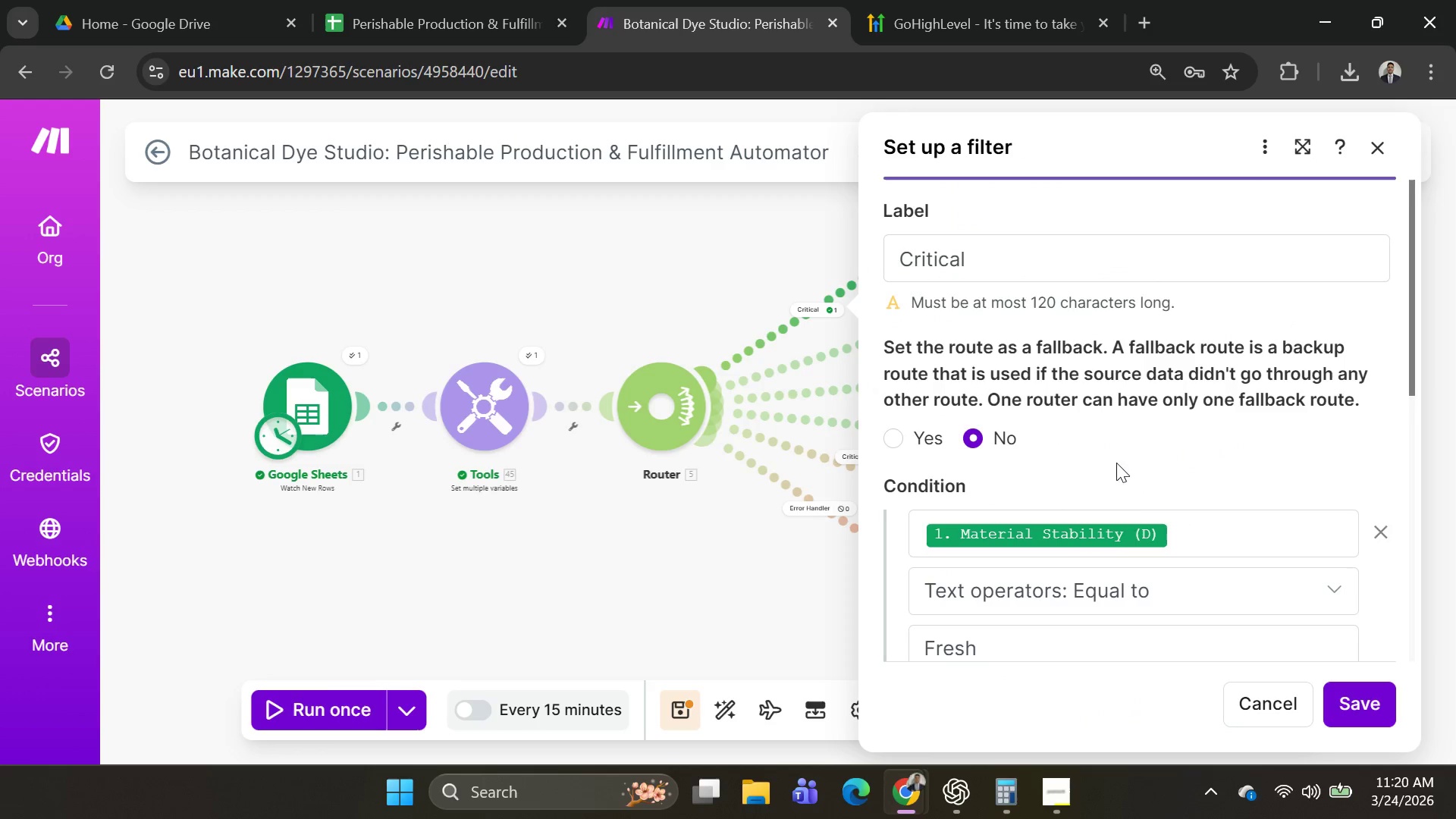 
scroll: coordinate [1112, 406], scroll_direction: down, amount: 5.0
 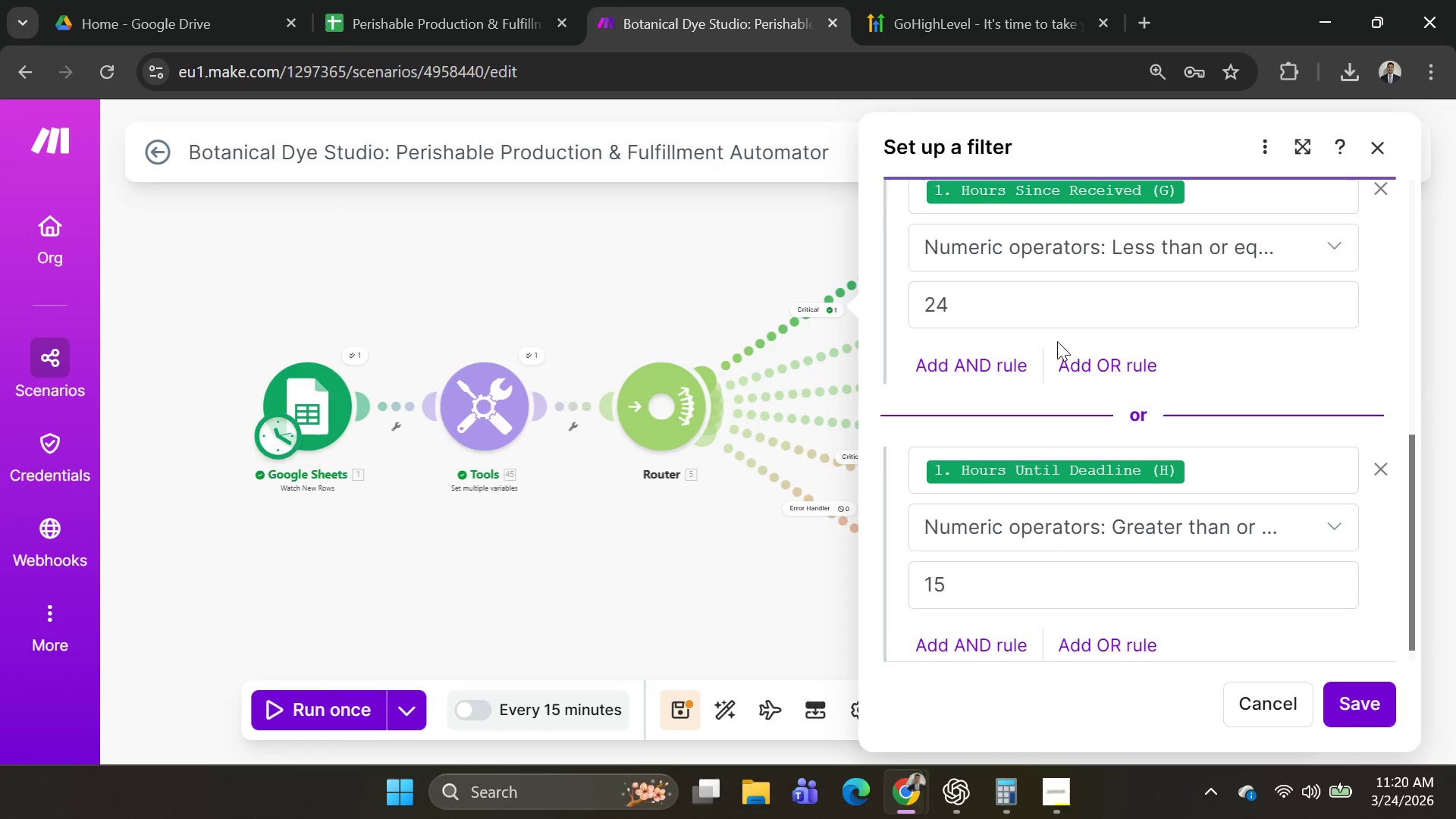 
left_click([1014, 306])
 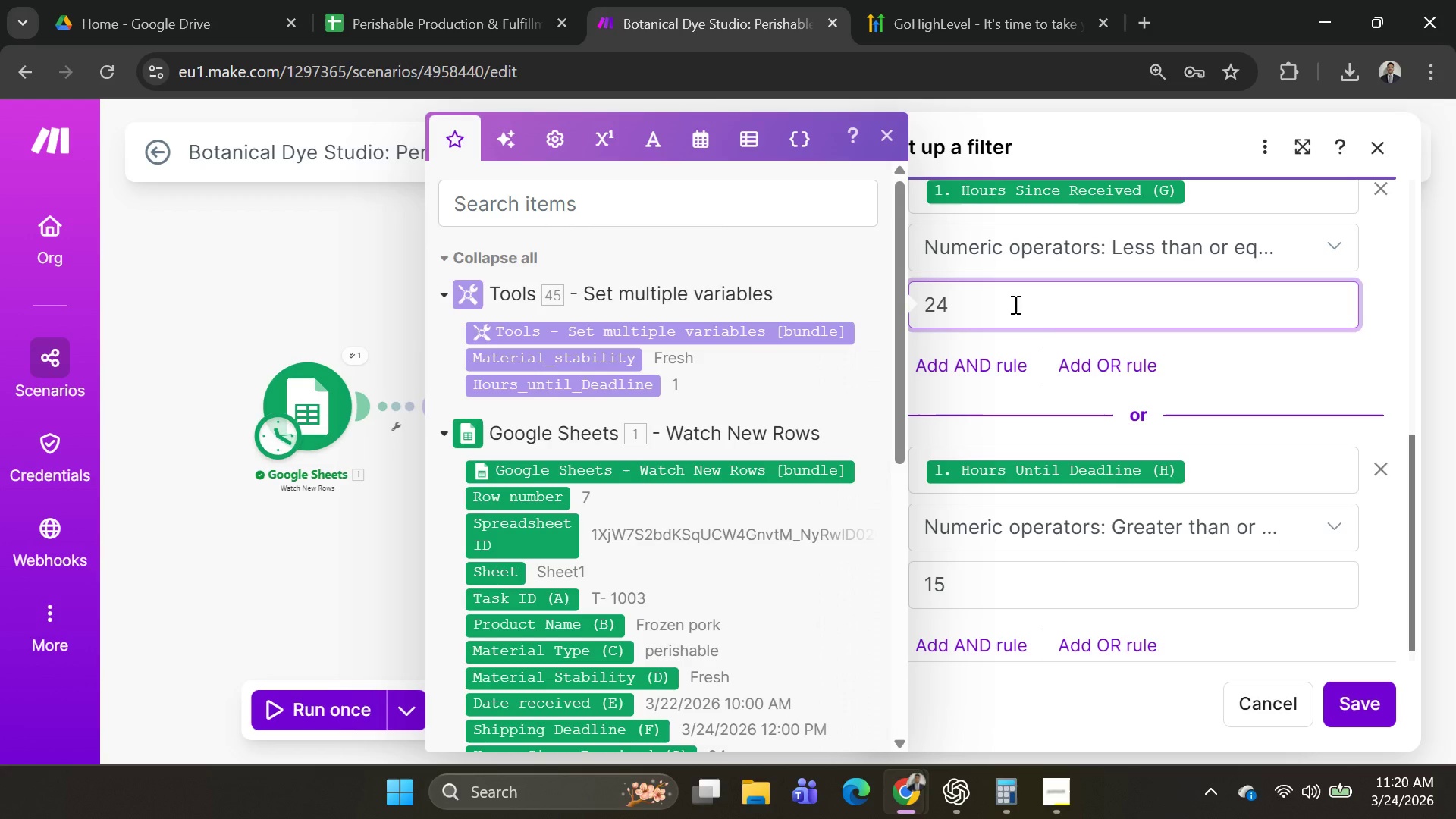 
key(Backspace)
key(Backspace)
type(36)
 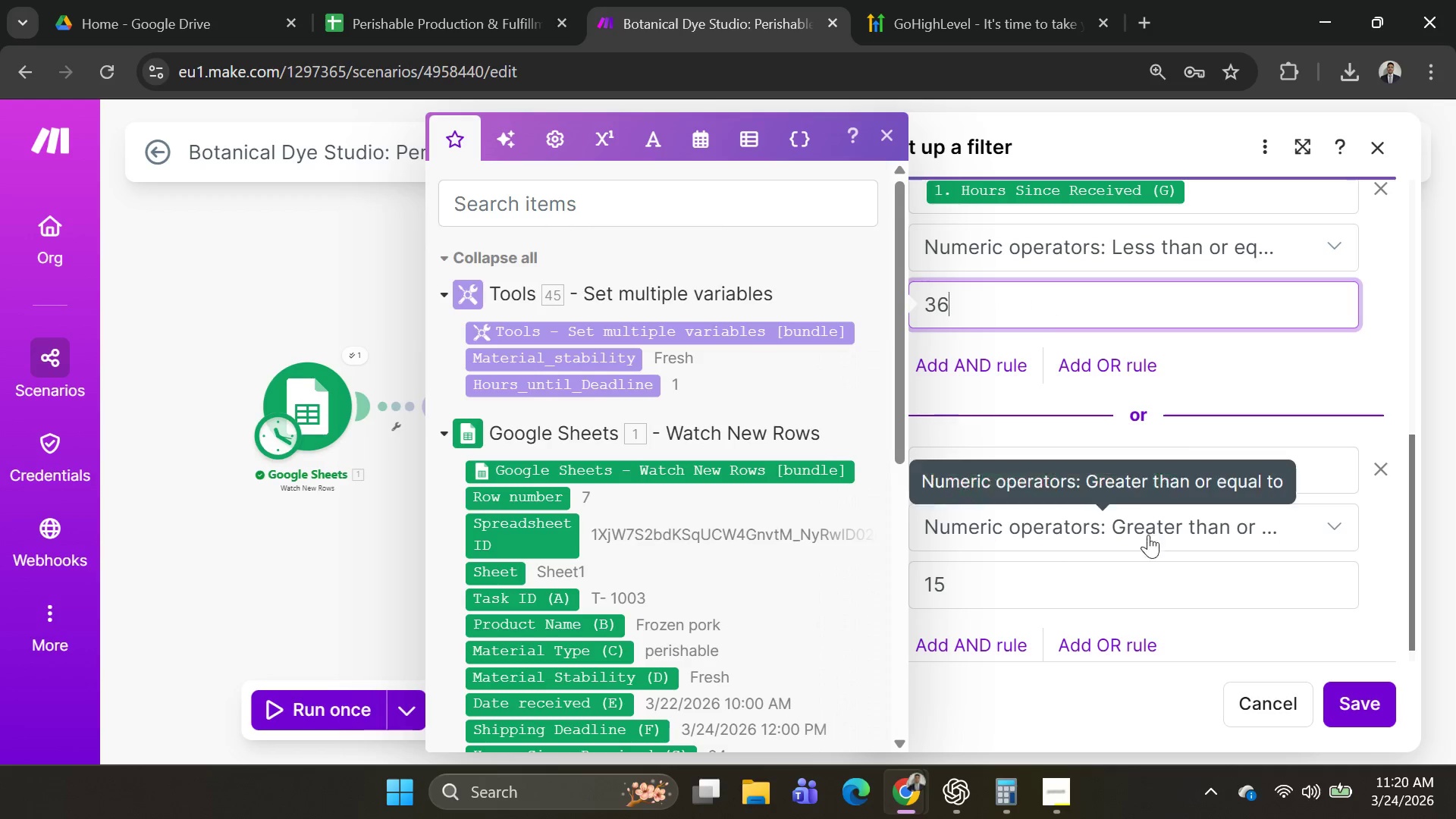 
left_click([1075, 587])
 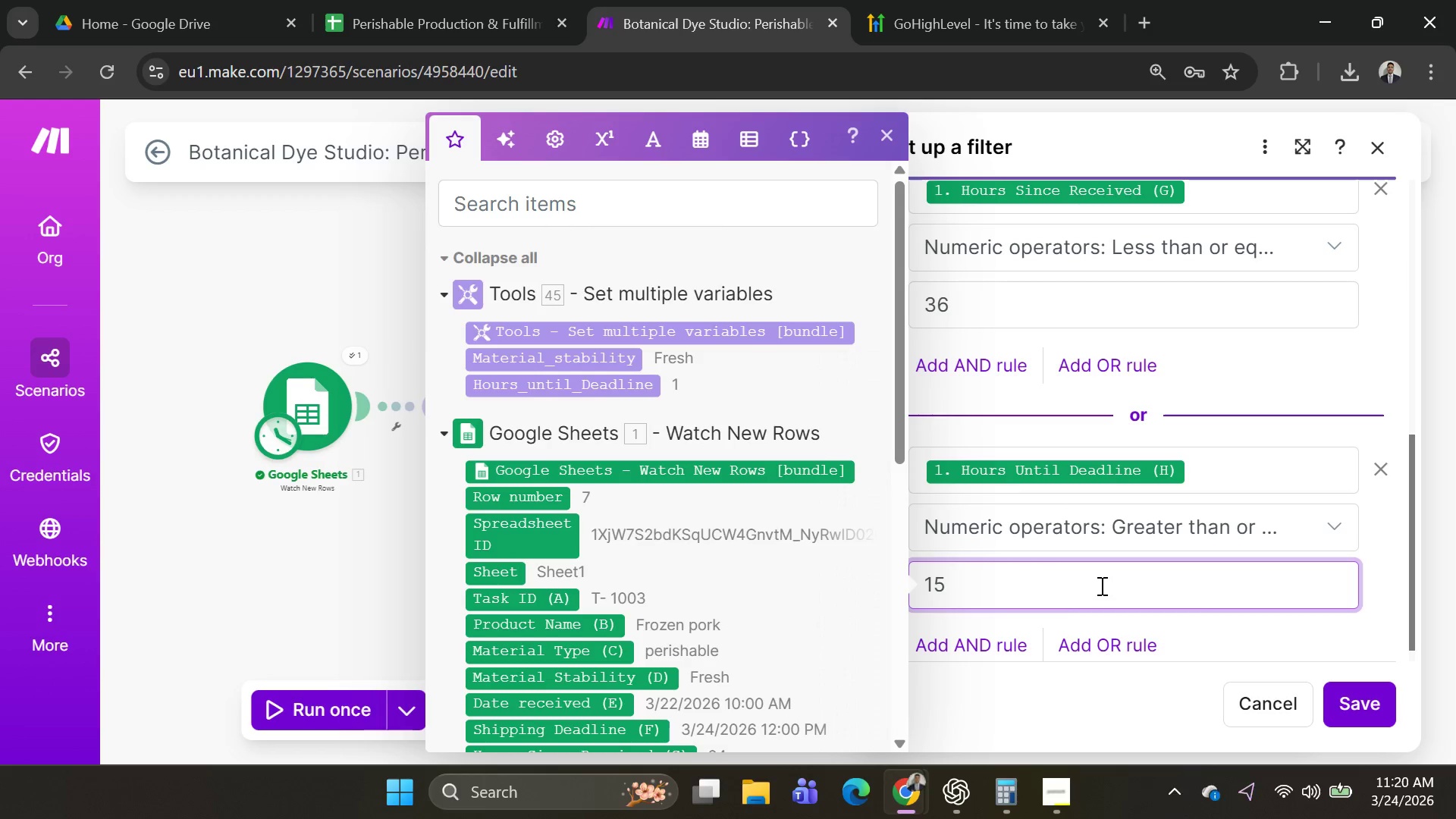 
key(Backspace)
key(Backspace)
type(24)
 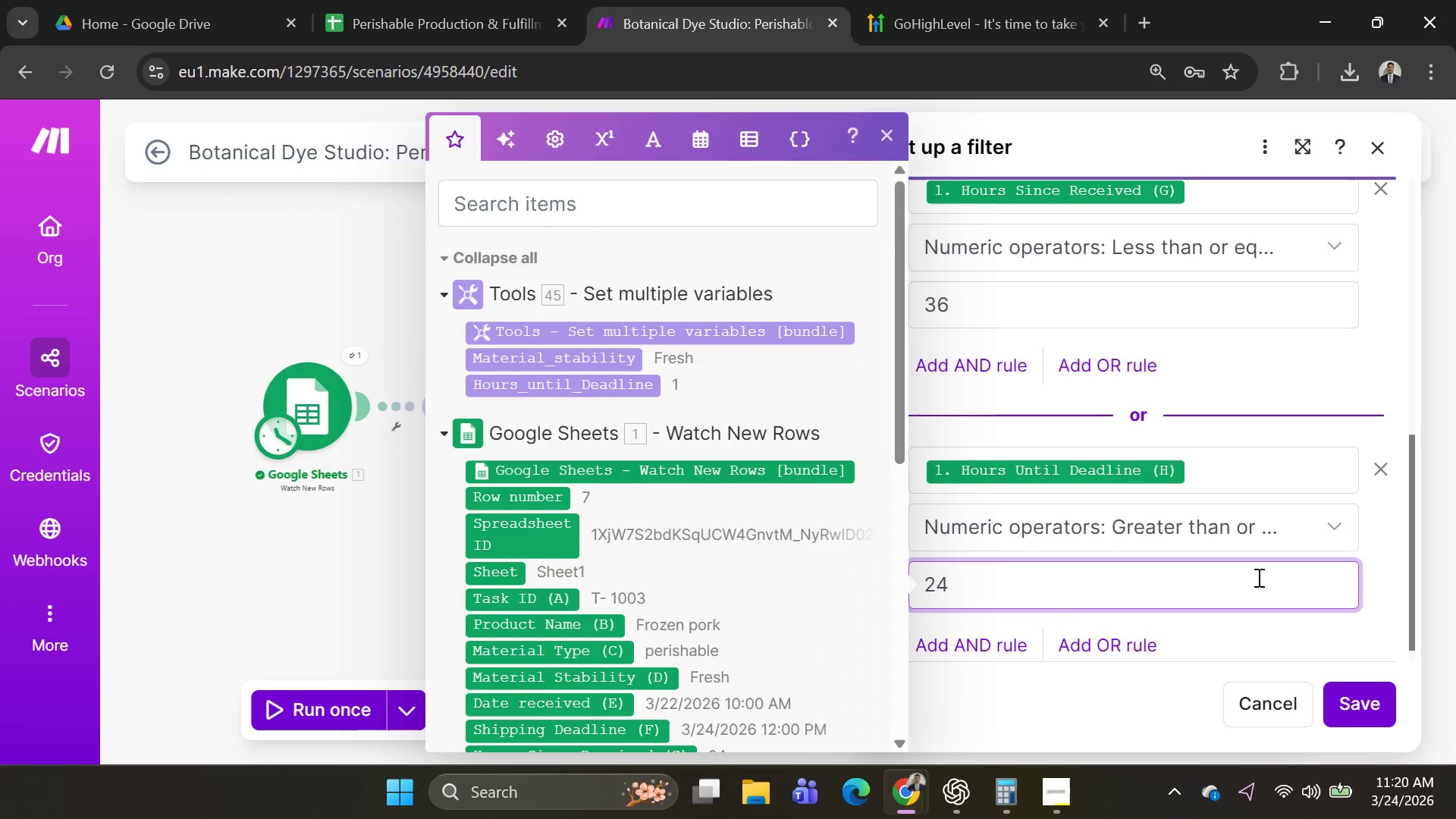 
scroll: coordinate [1257, 580], scroll_direction: down, amount: 1.0
 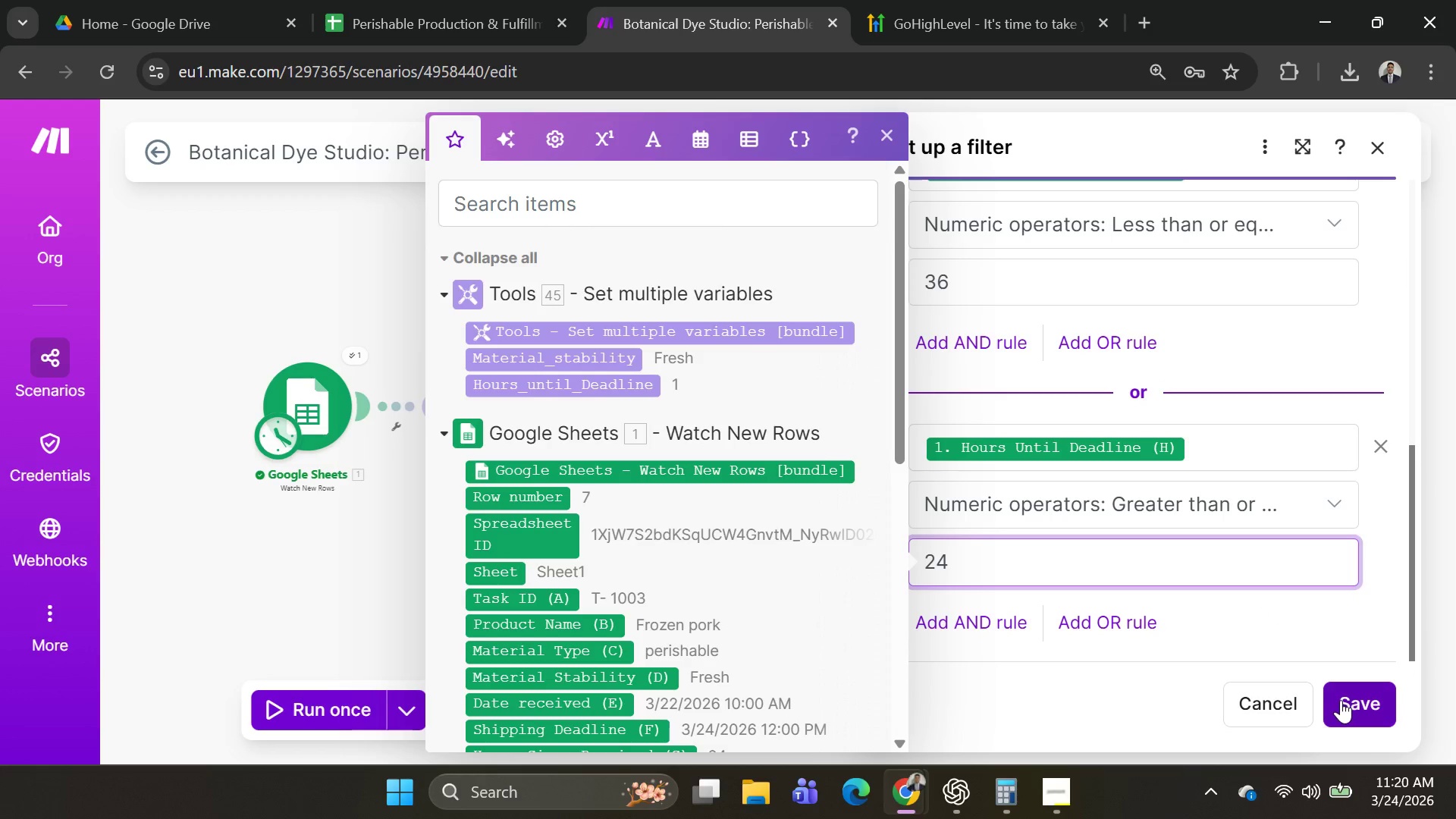 
left_click([1341, 700])
 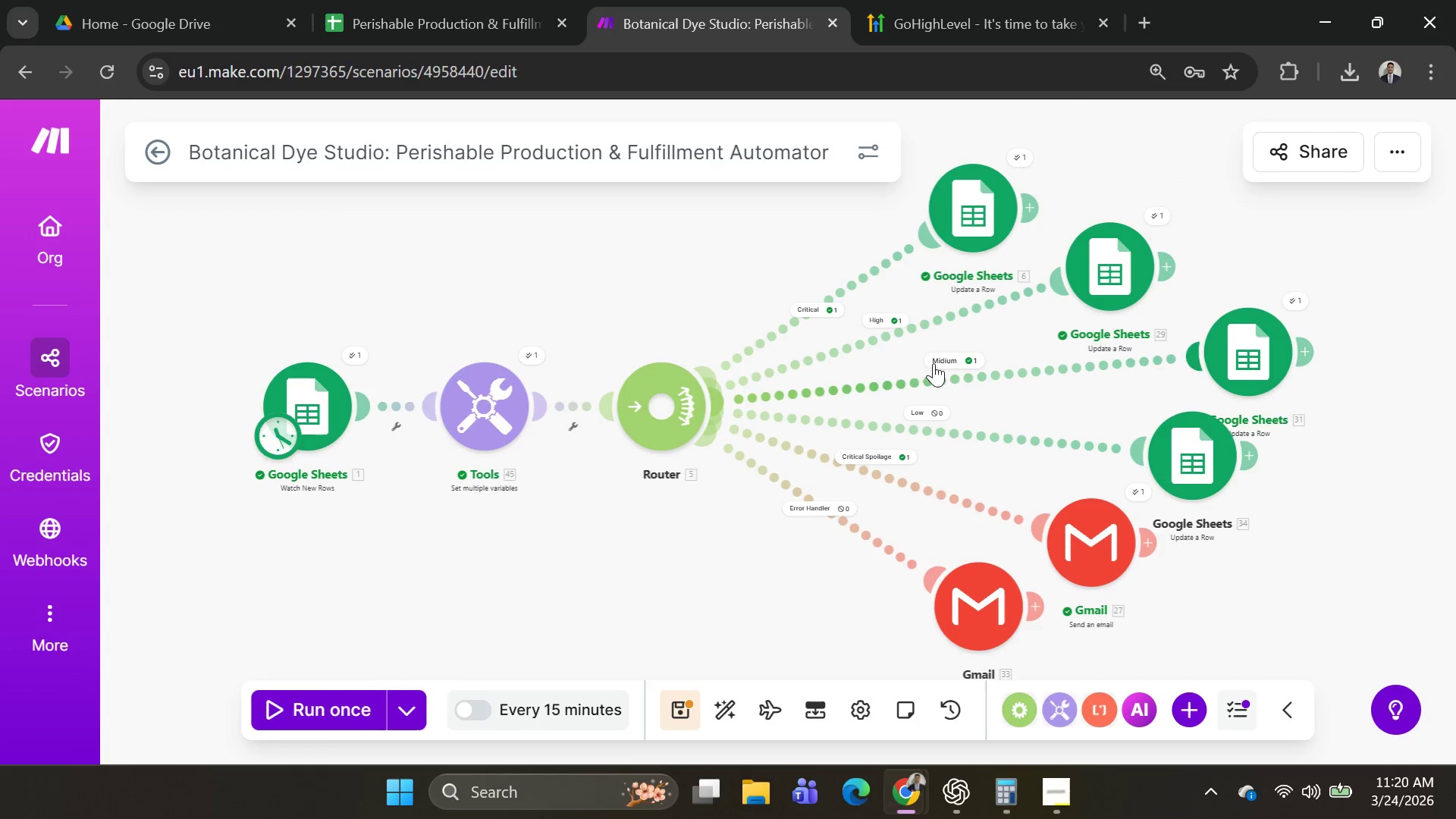 
left_click([827, 312])
 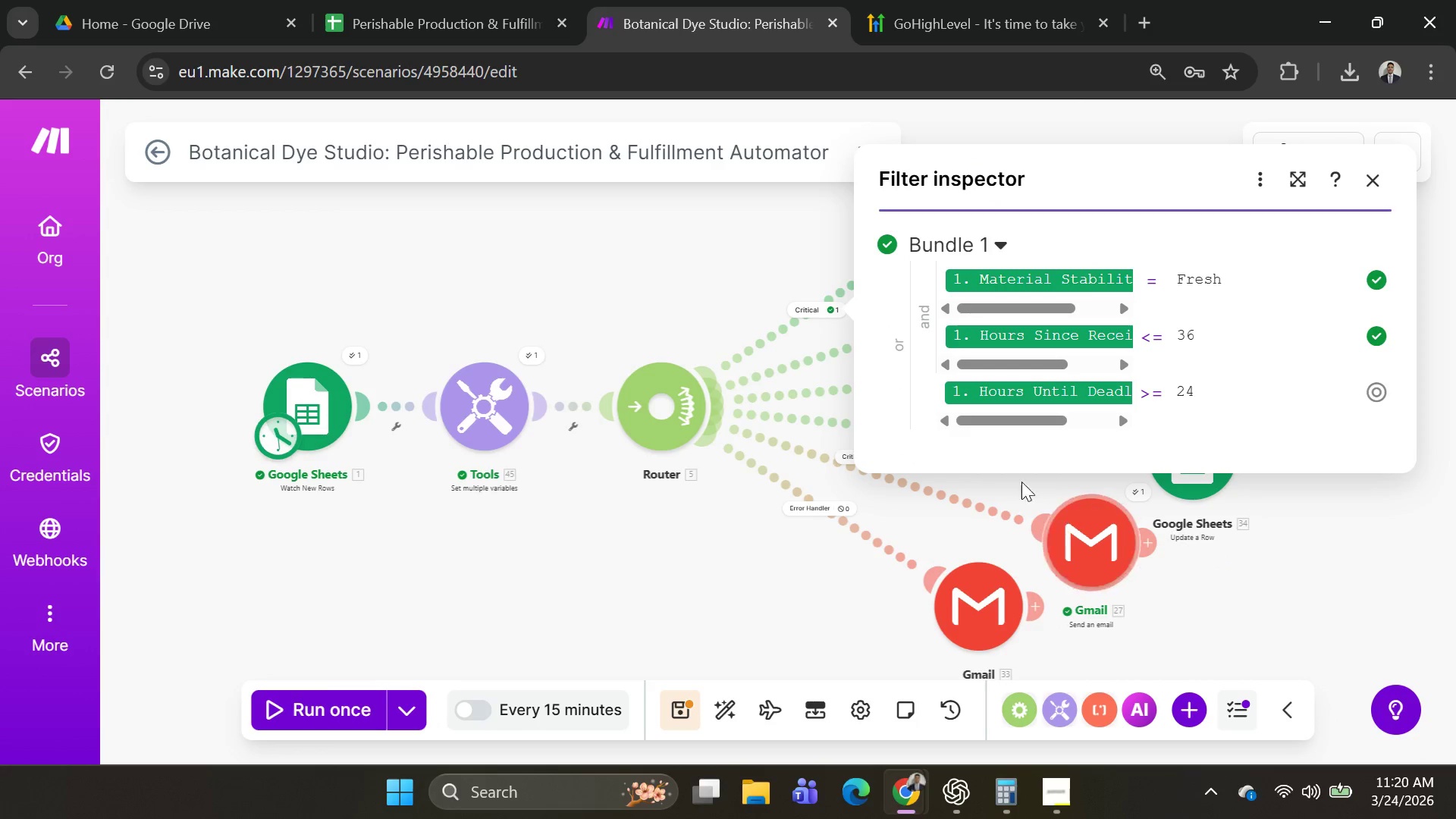 
mouse_move([971, 403])
 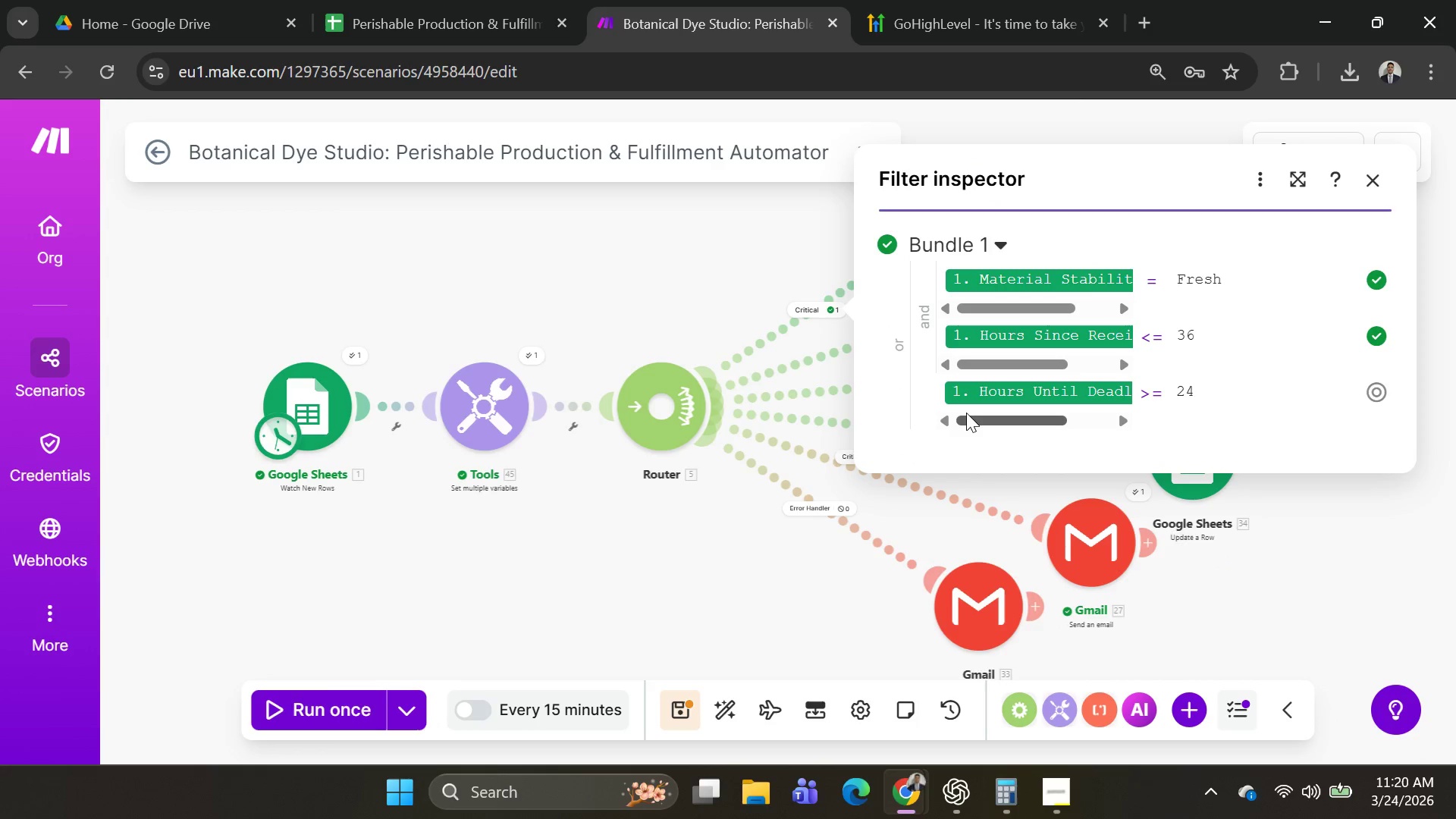 
key(PrintScreen)
 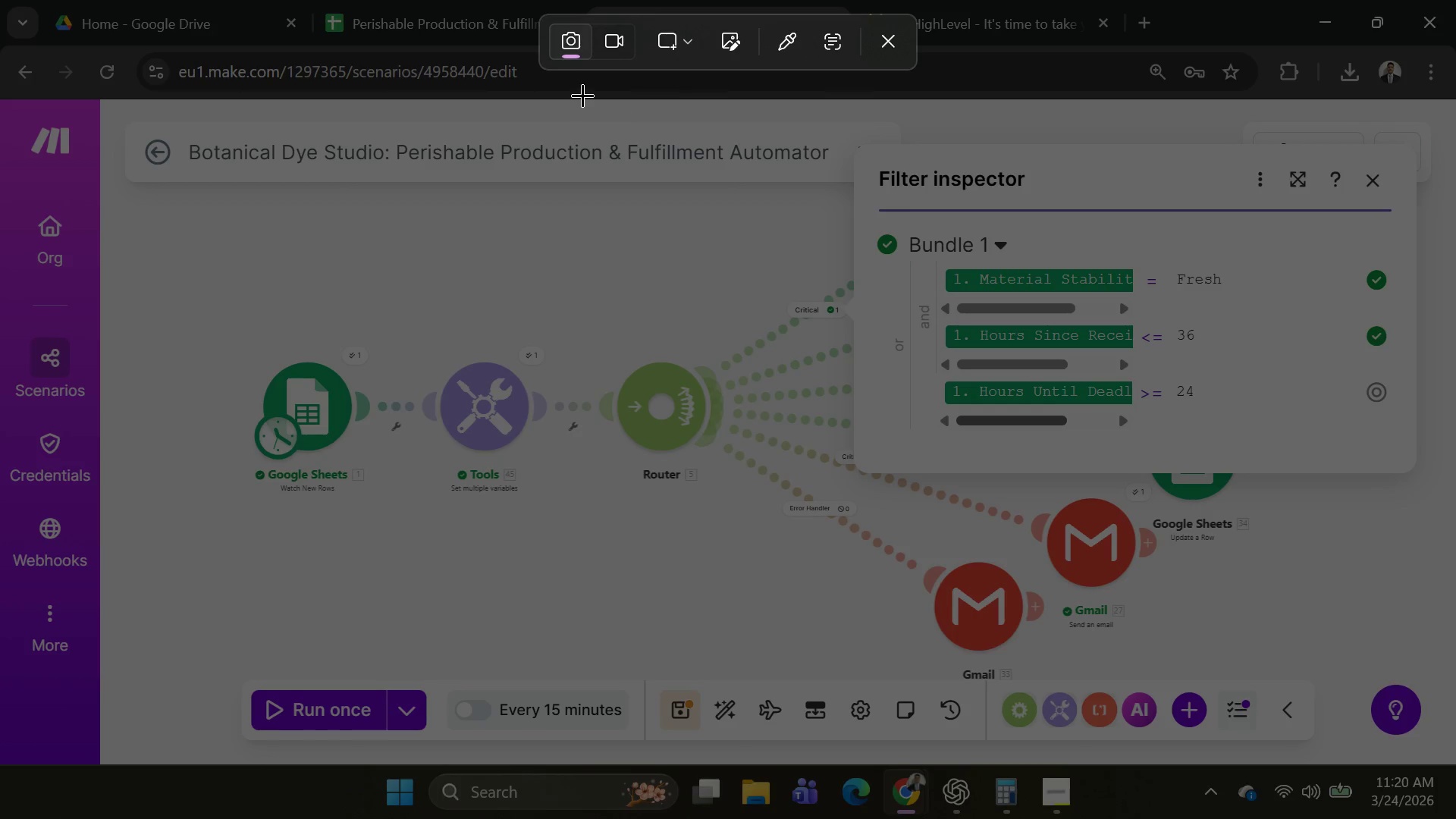 
left_click_drag(start_coordinate=[572, 75], to_coordinate=[1455, 750])
 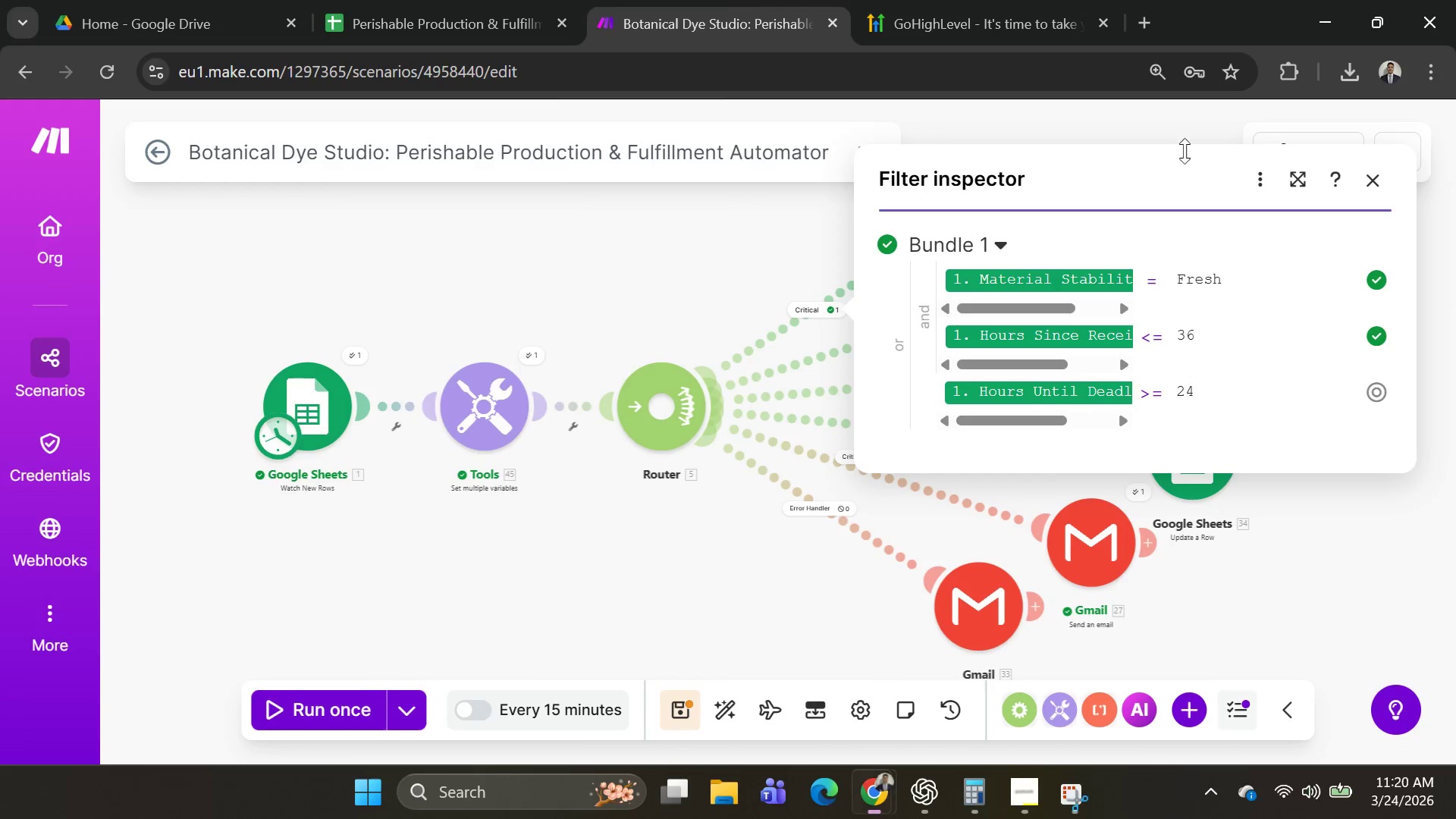 
key(Alt+AltLeft)
 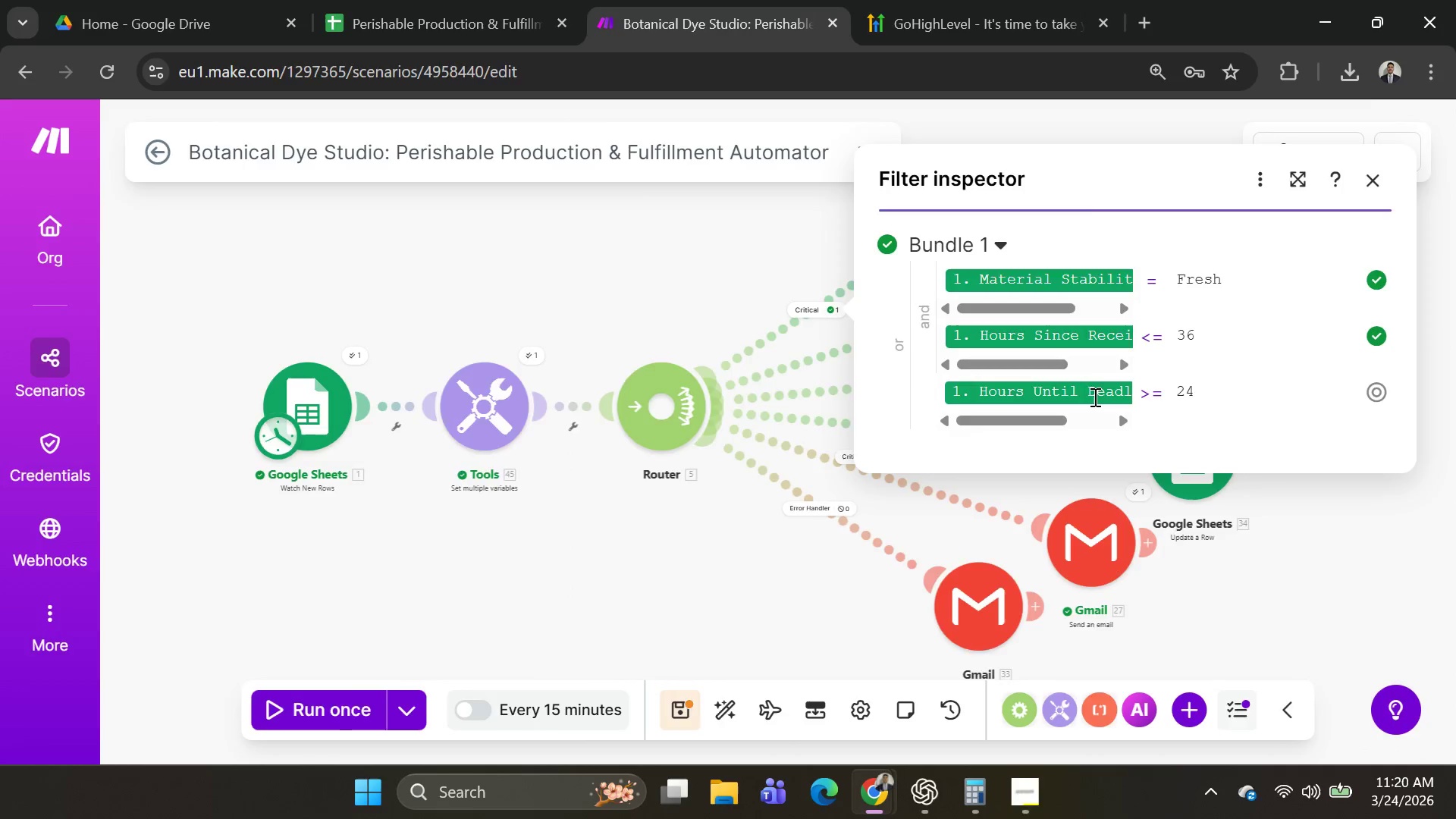 
key(Alt+Tab)
 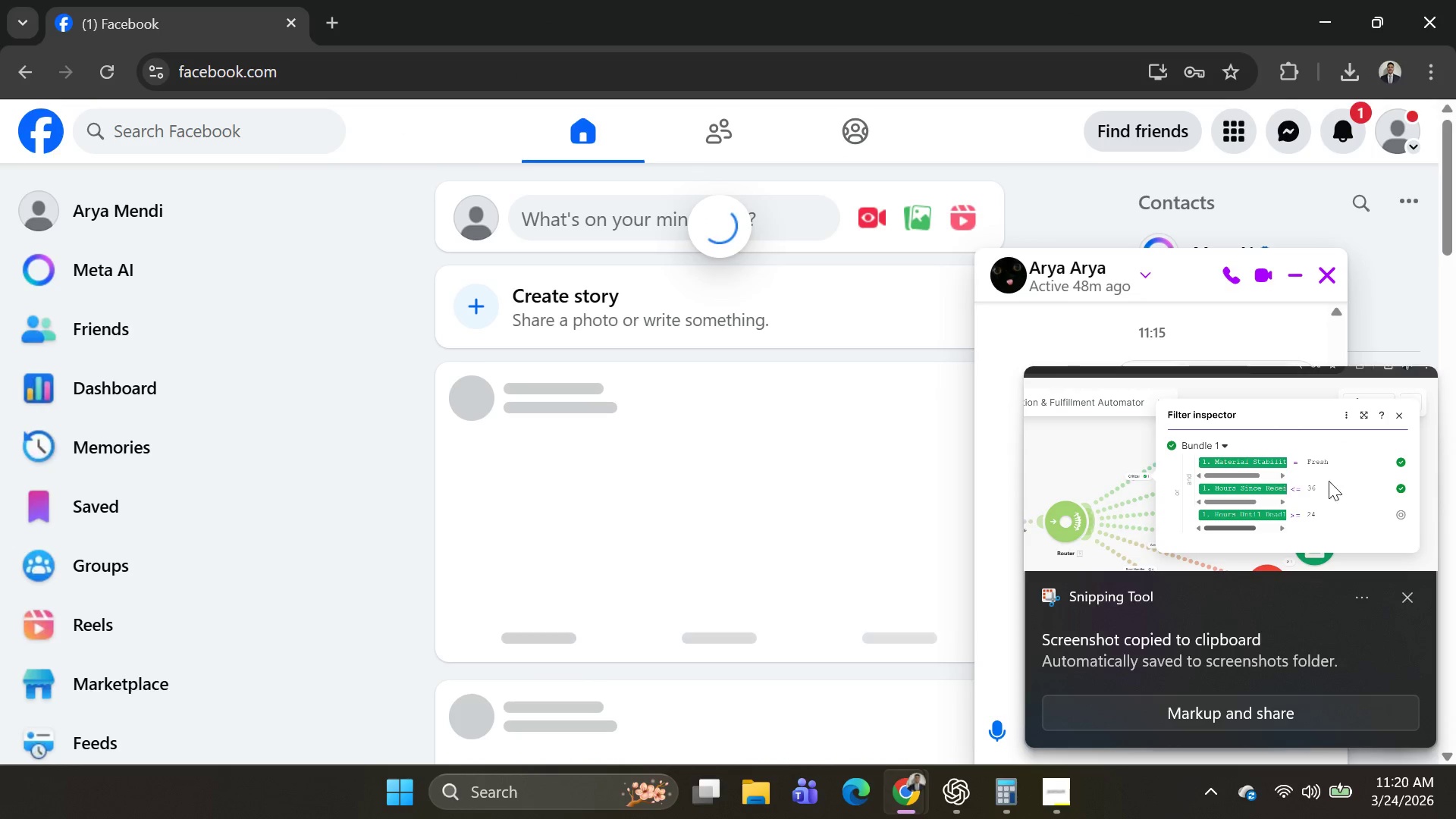 
left_click([1401, 598])
 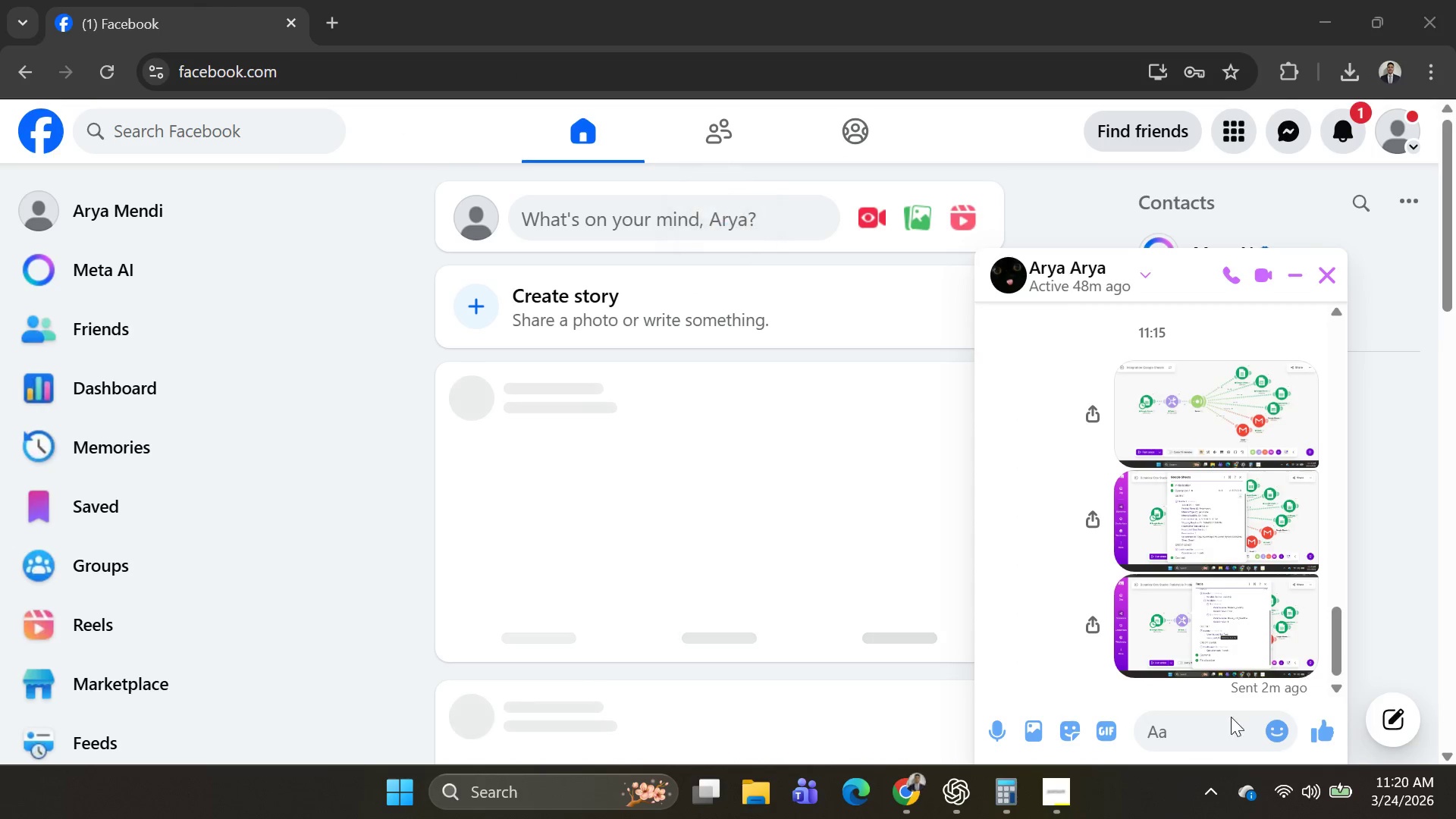 
left_click([1216, 724])
 